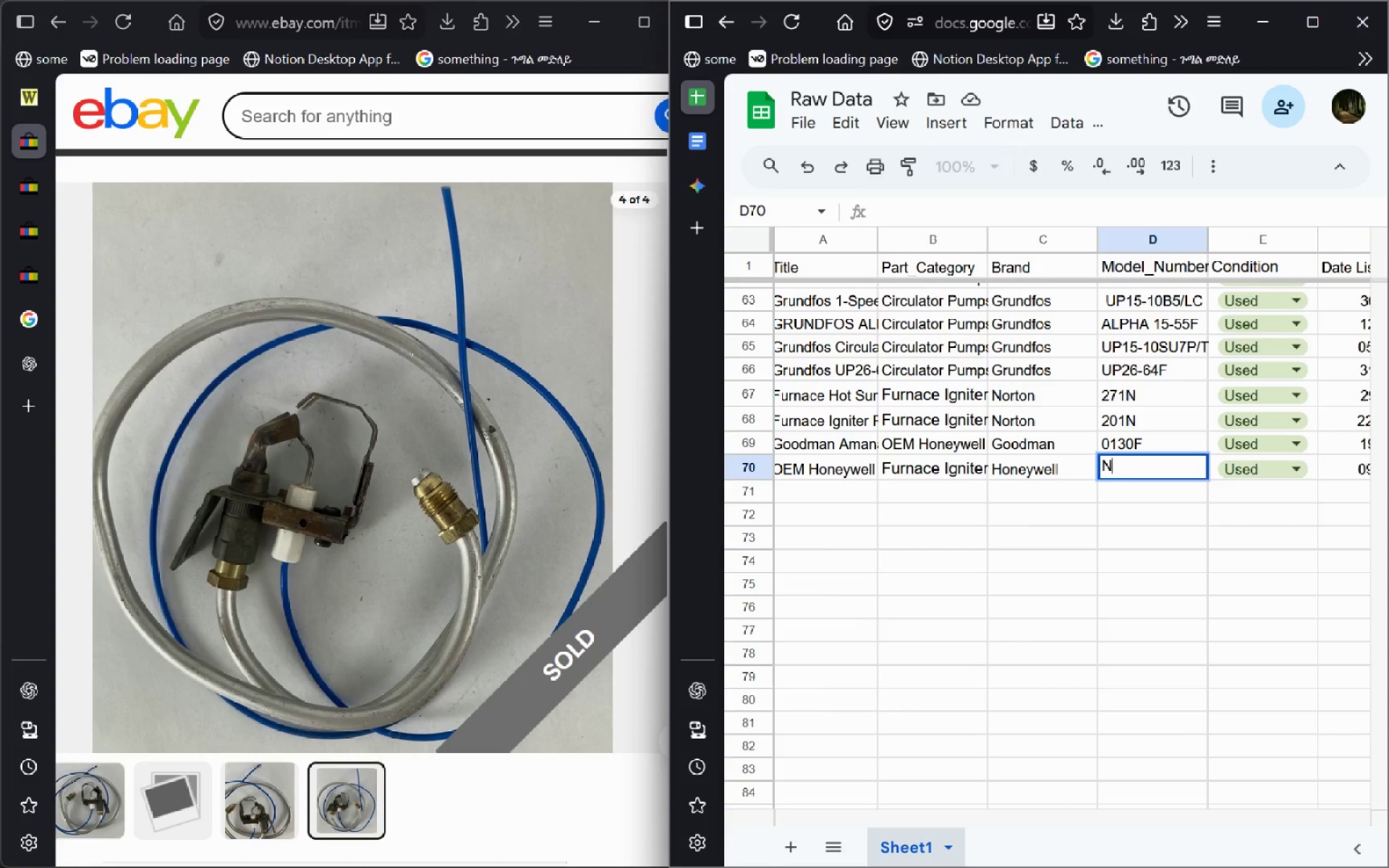 
key(Shift+N)
 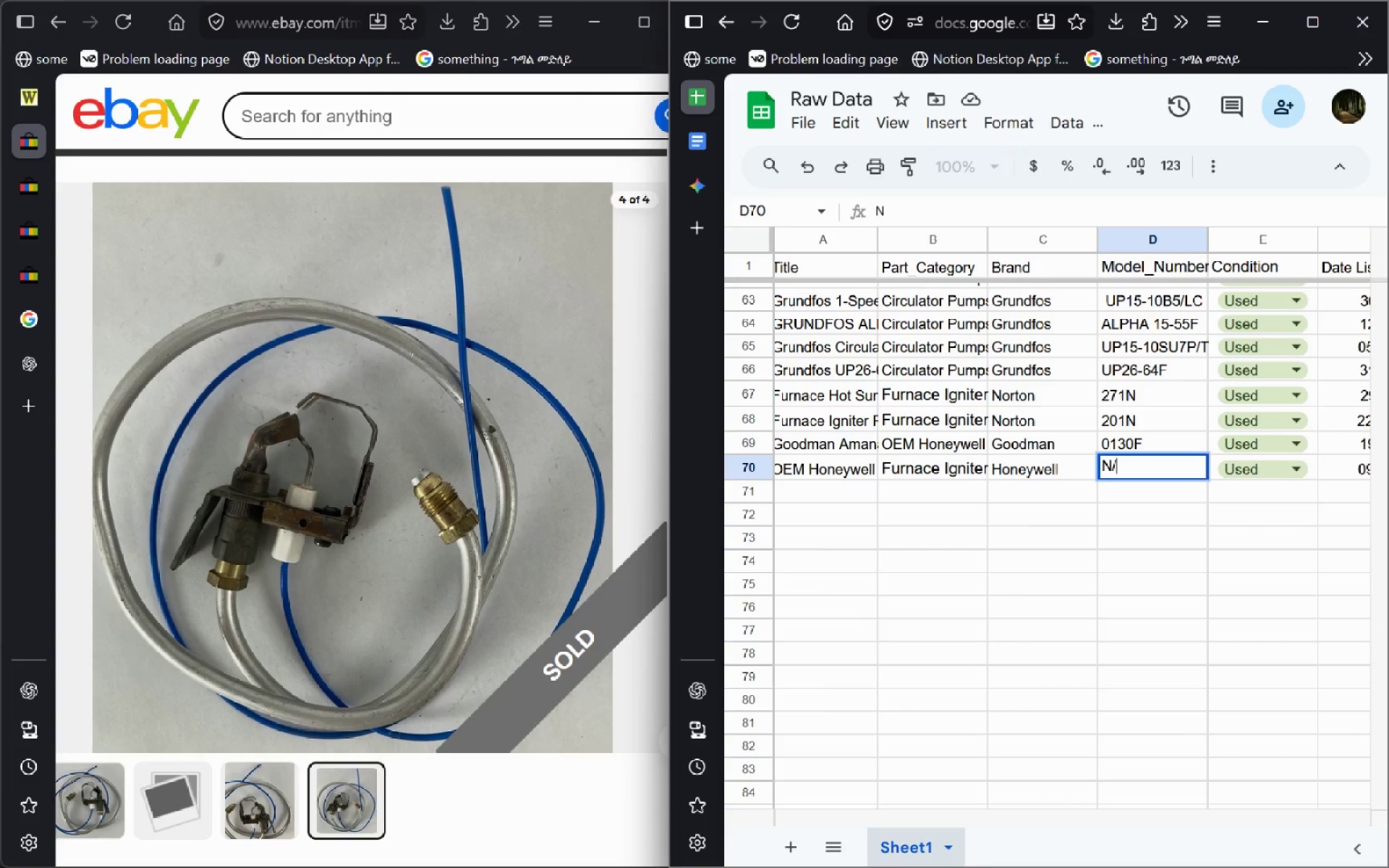 
key(Slash)
 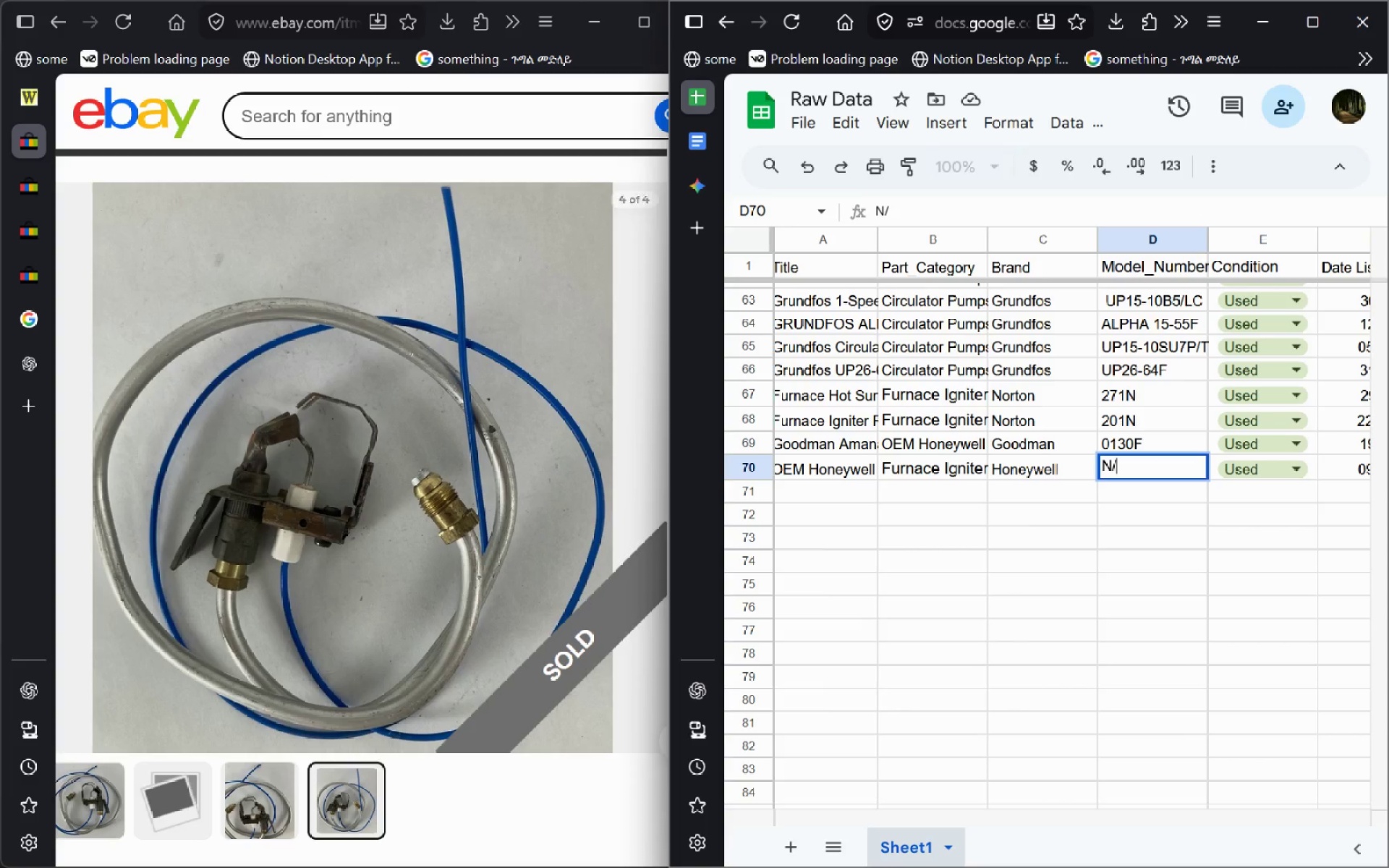 
key(Shift+ShiftRight)
 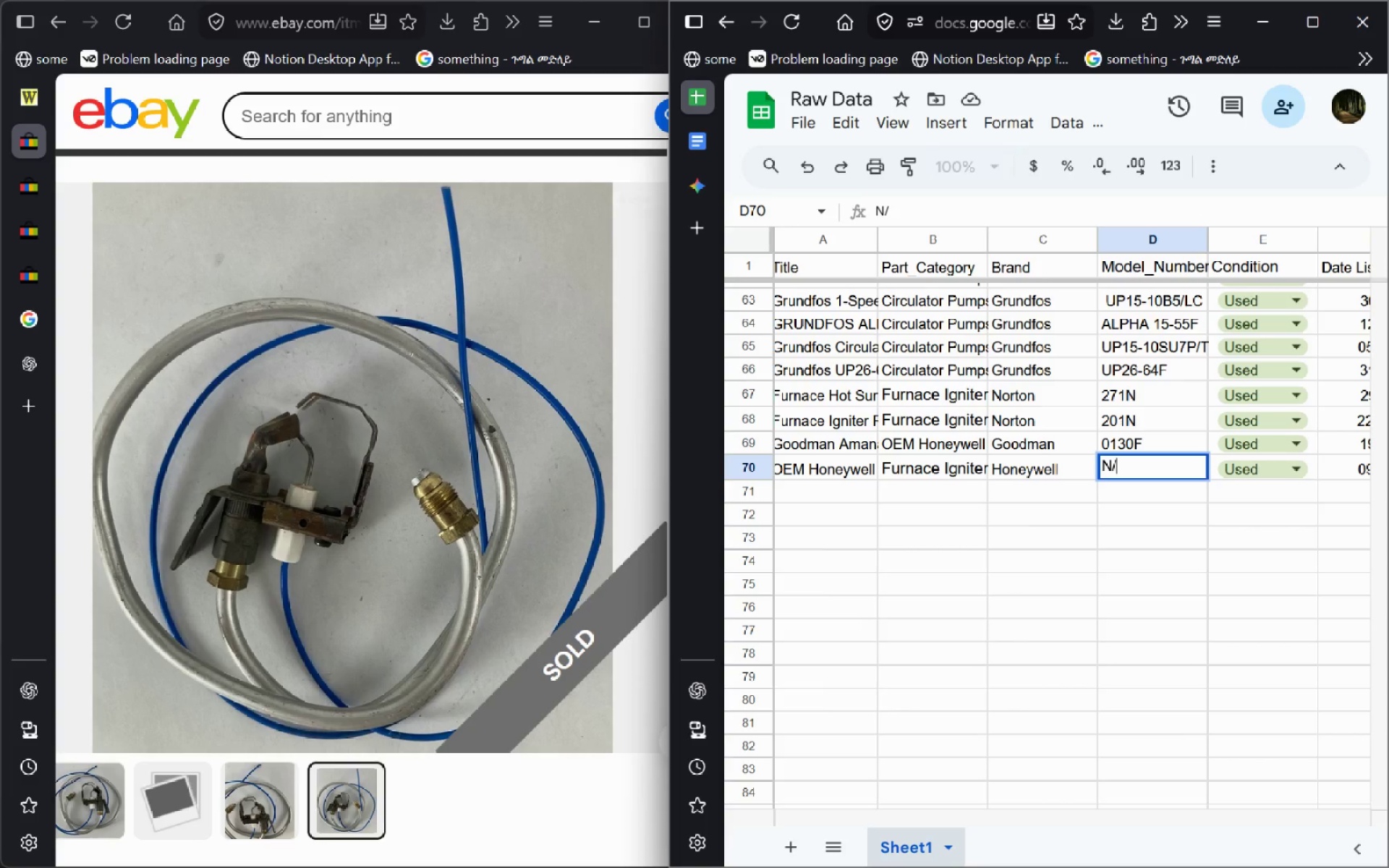 
key(Shift+A)
 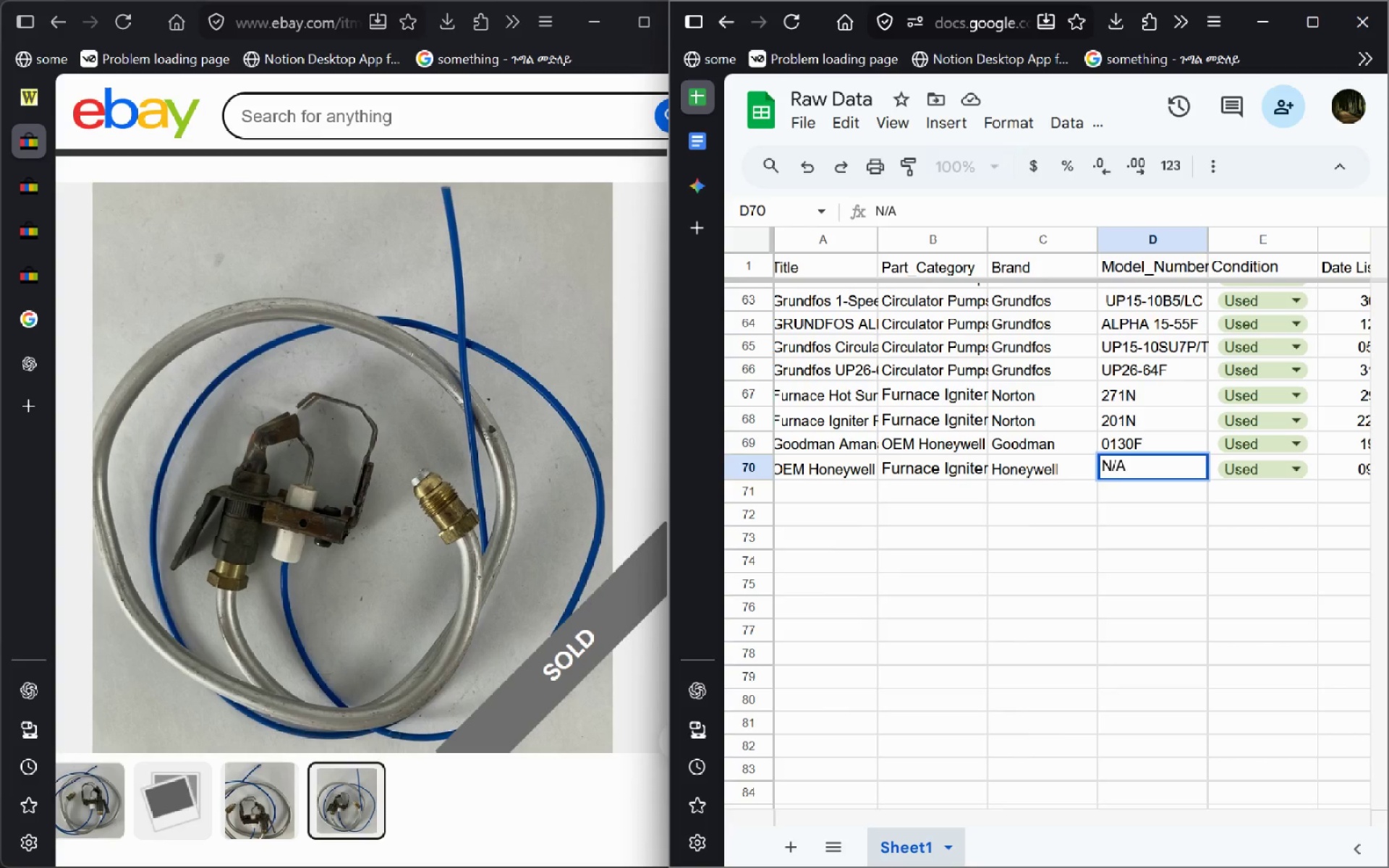 
key(Enter)
 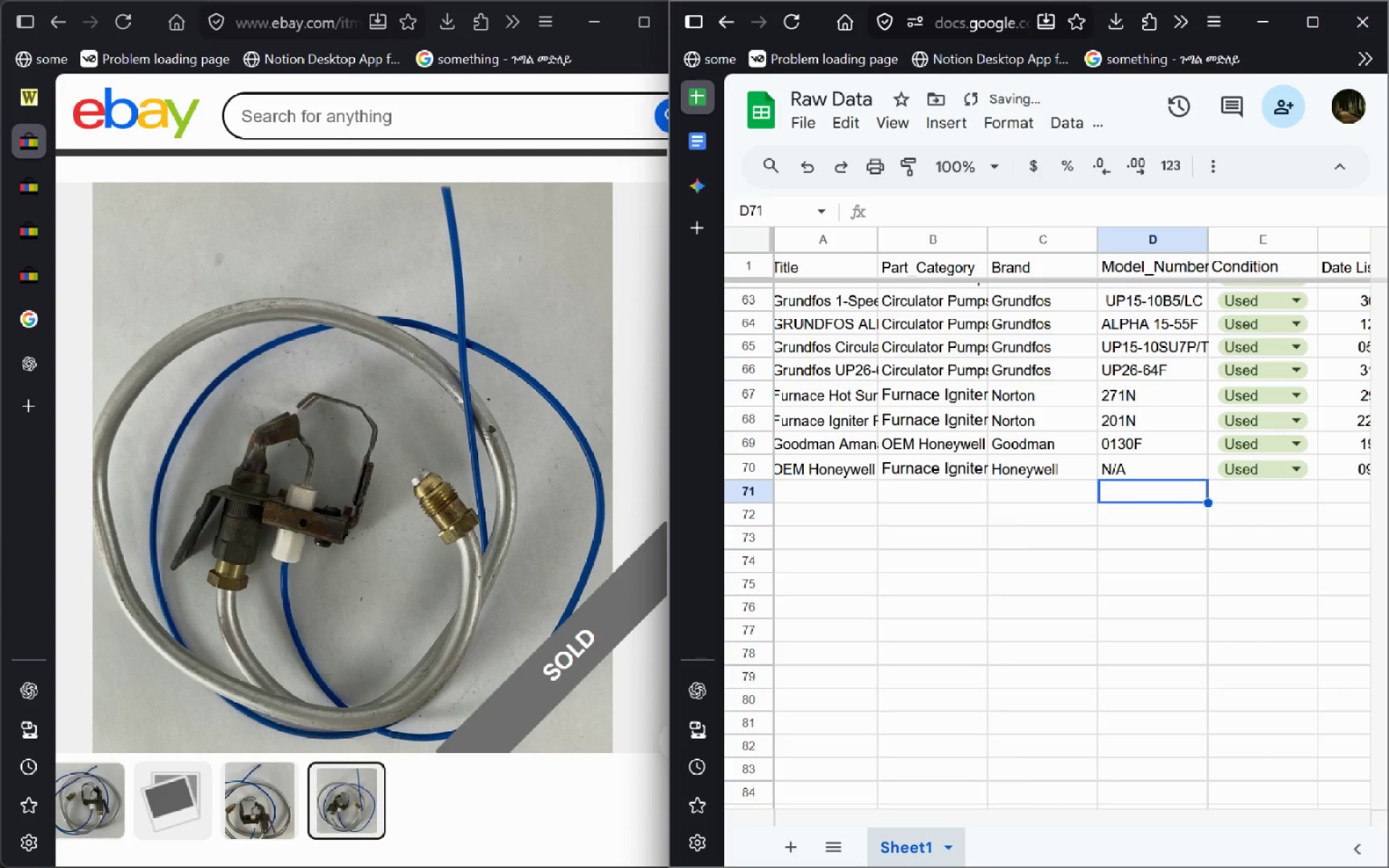 
hold_key(key=ArrowLeft, duration=0.92)
 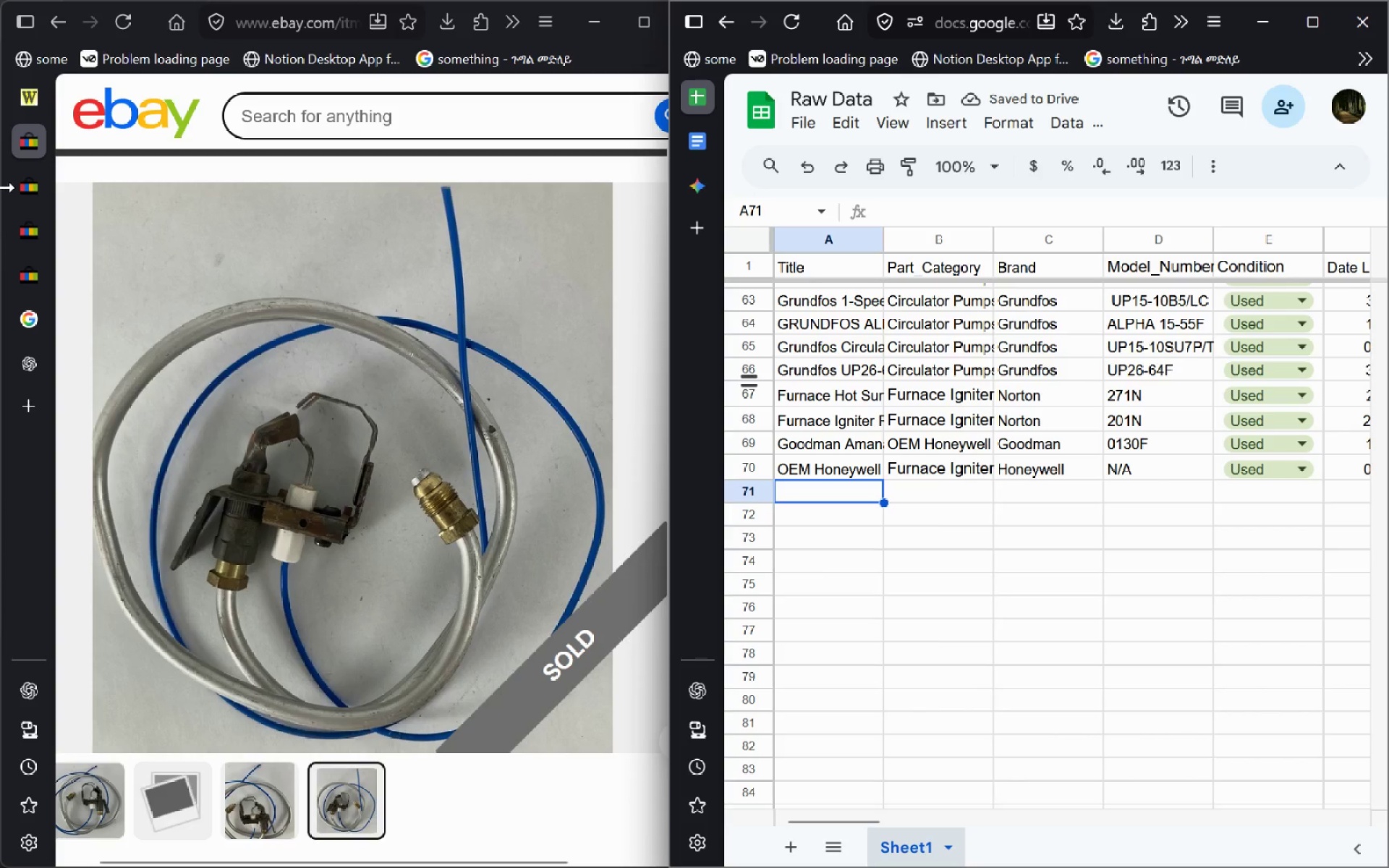 
left_click([34, 184])
 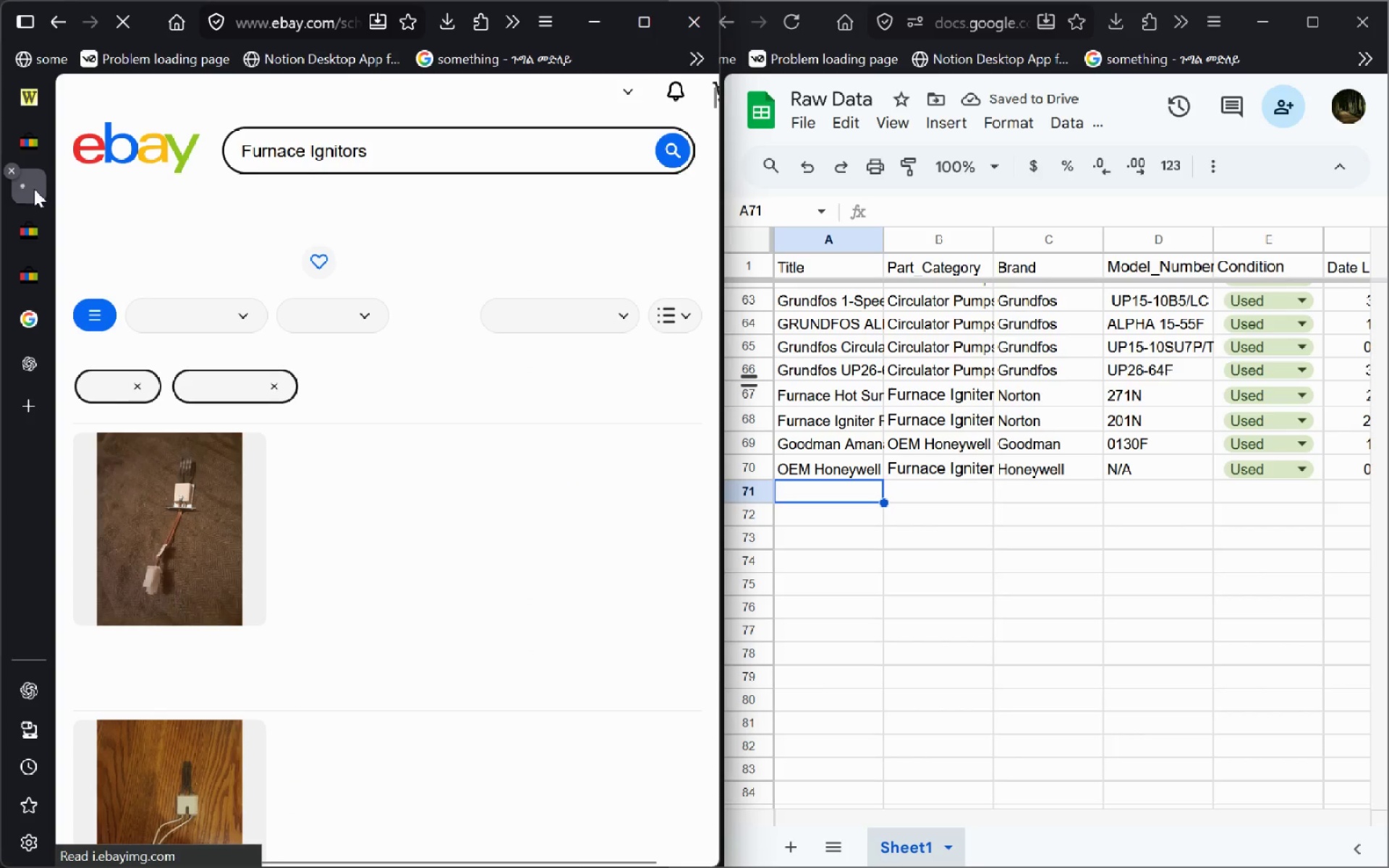 
mouse_move([23, 162])
 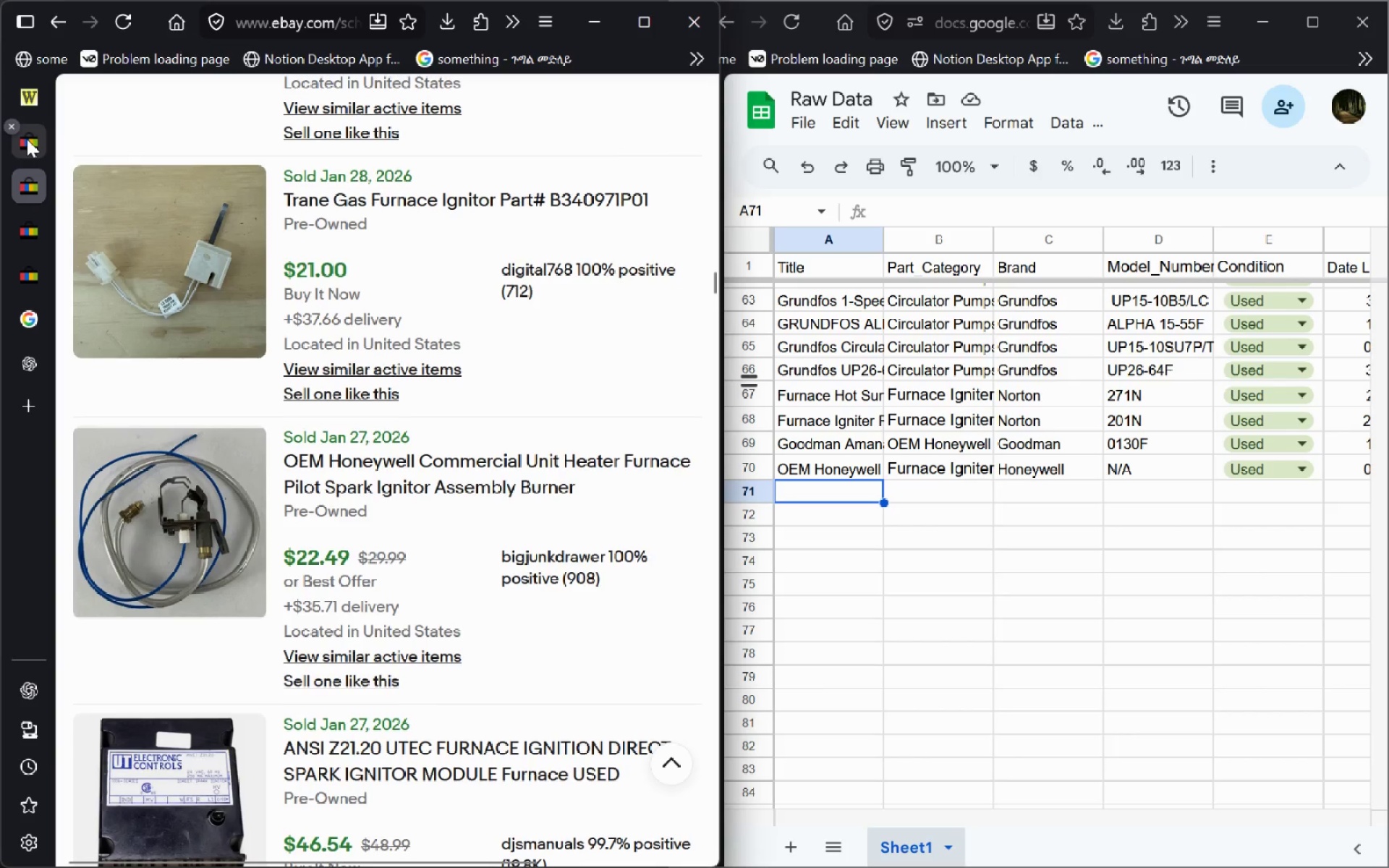 
left_click([27, 139])
 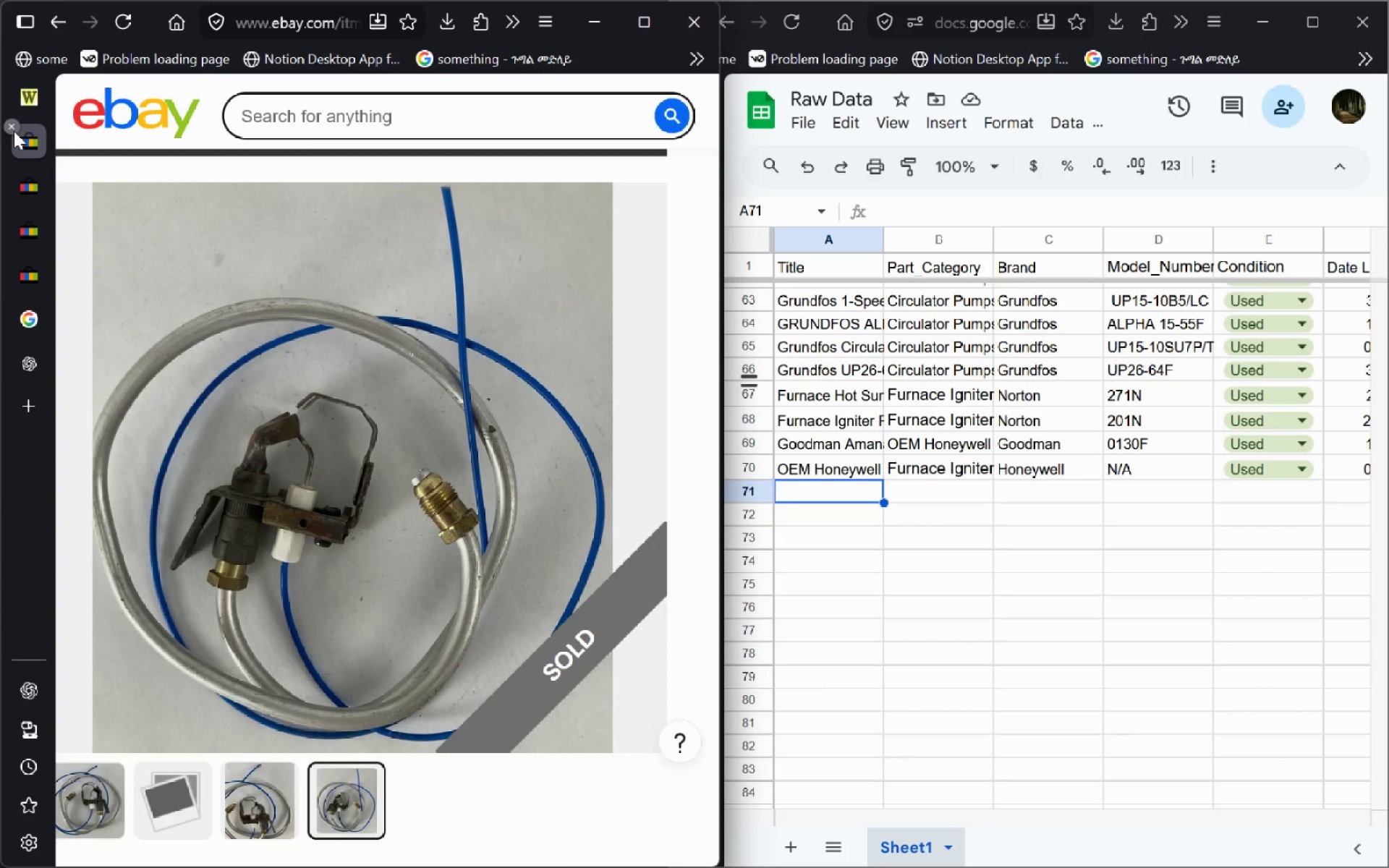 
left_click([14, 131])
 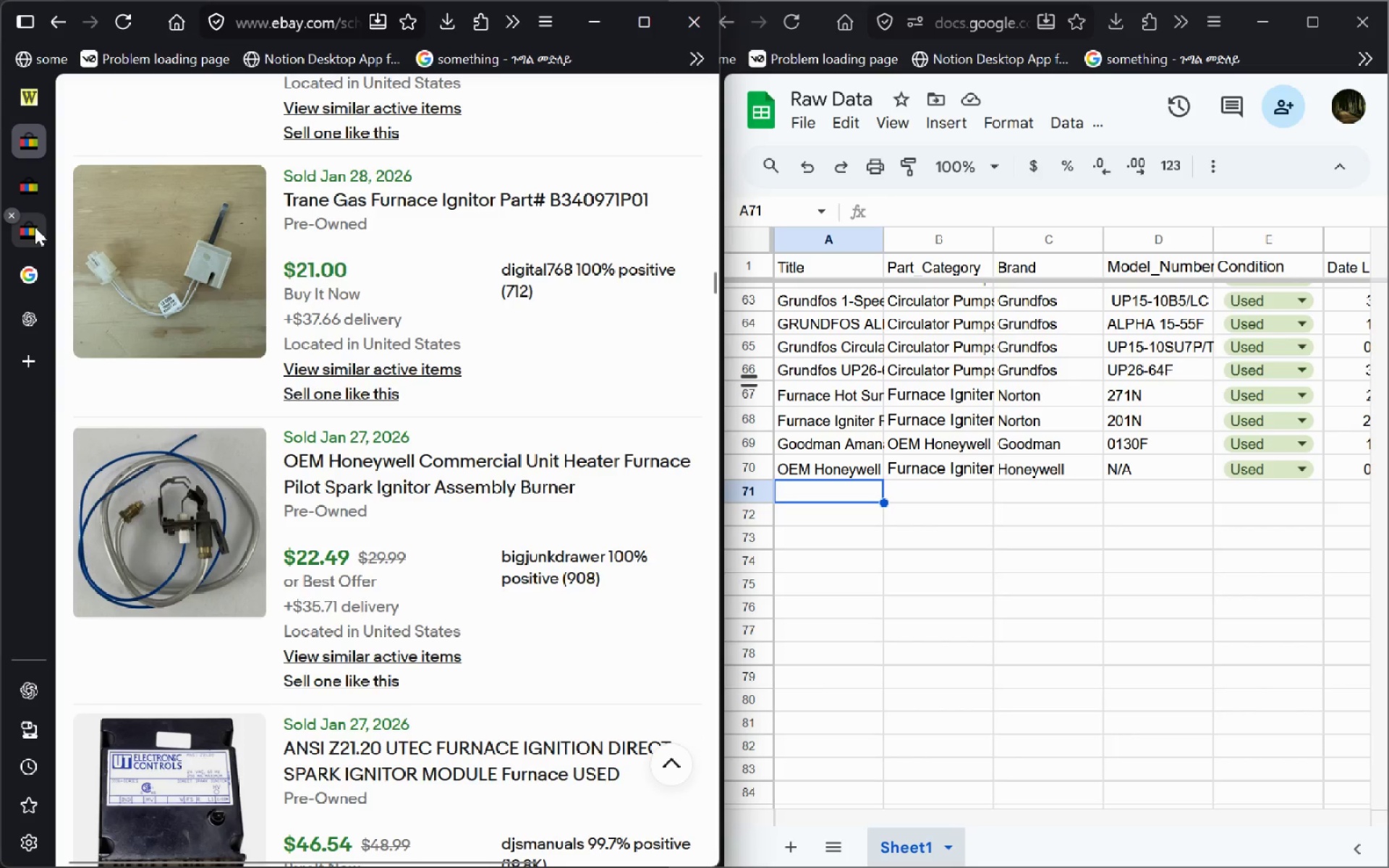 
left_click([35, 227])
 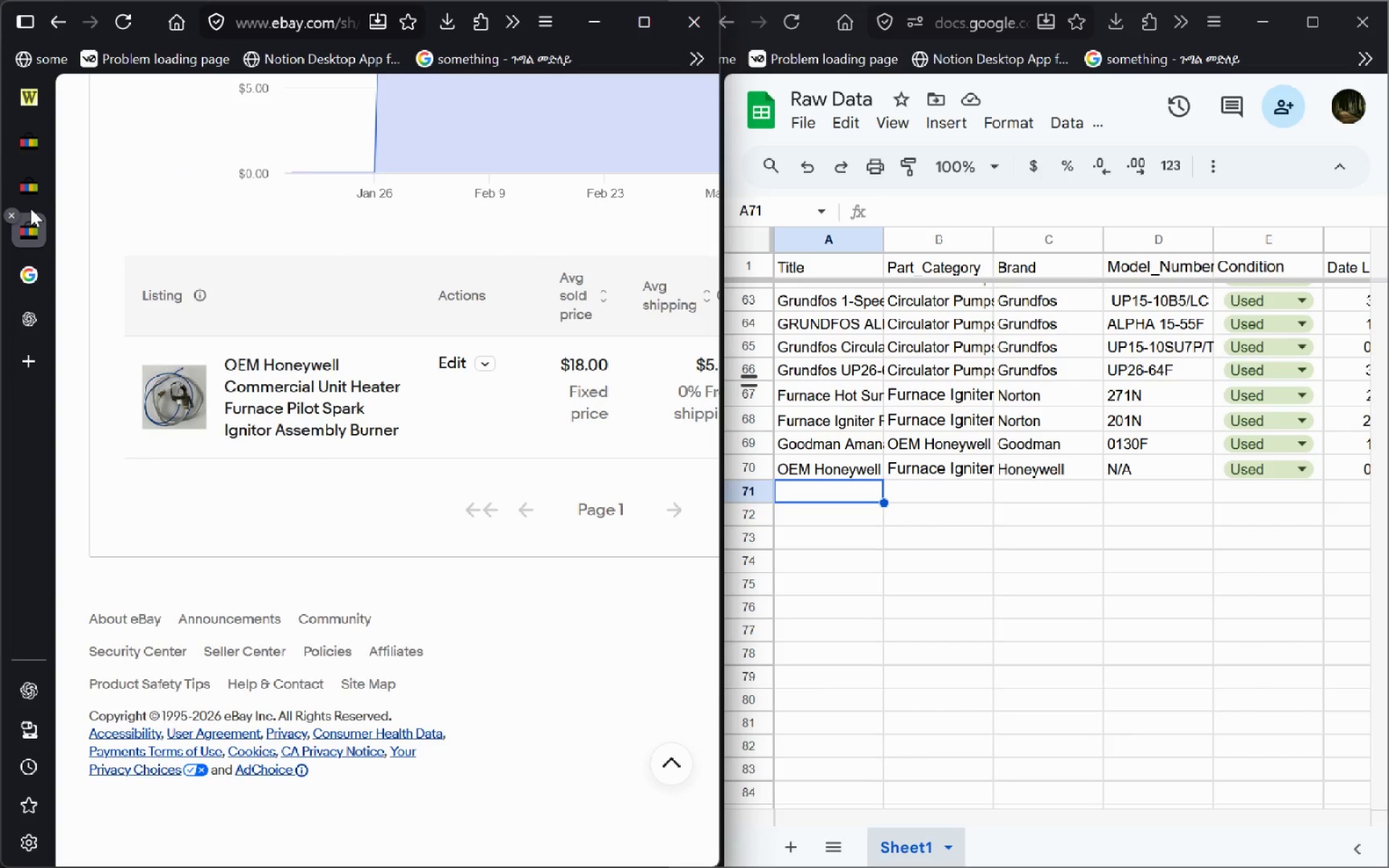 
left_click([30, 208])
 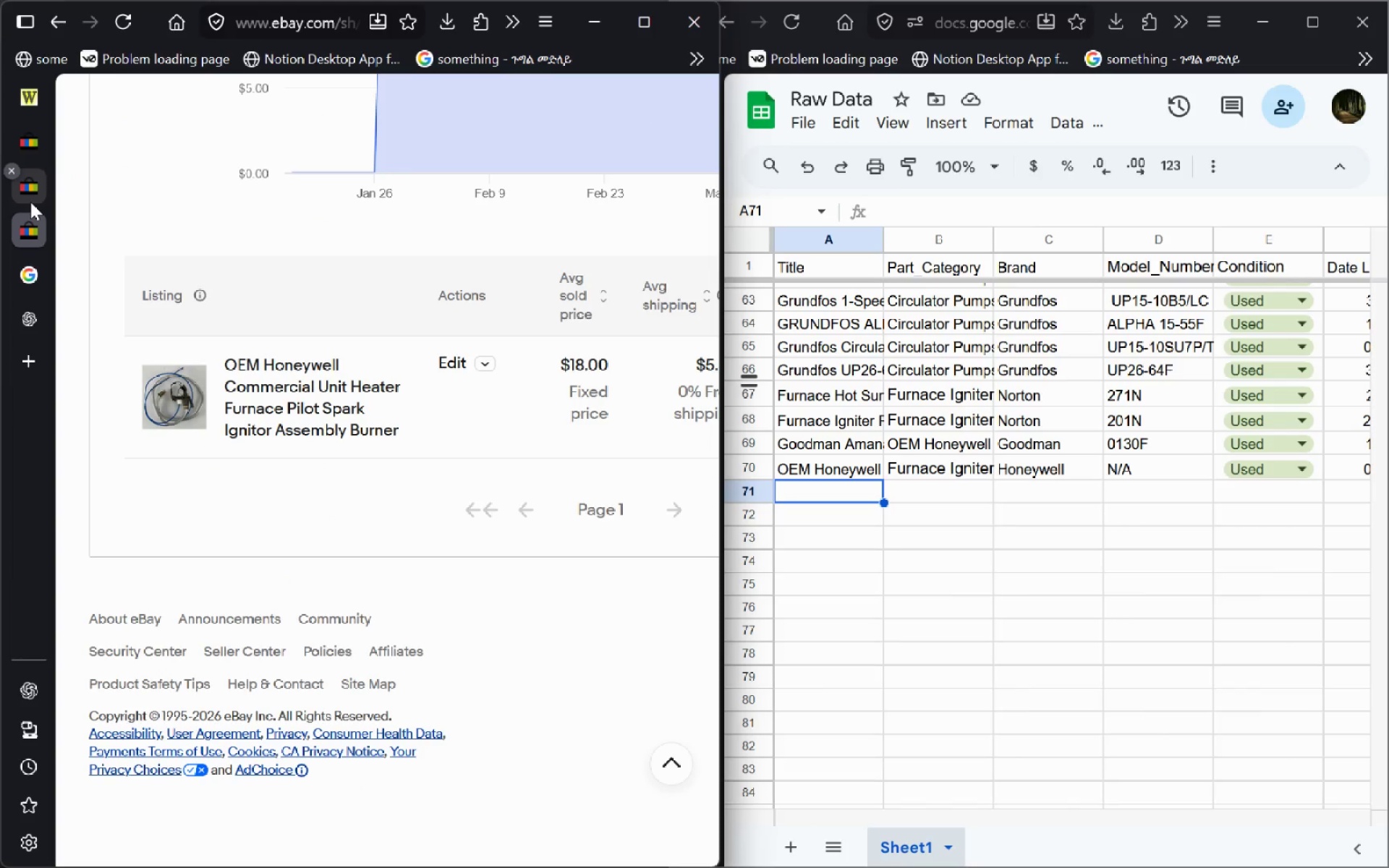 
left_click([30, 202])
 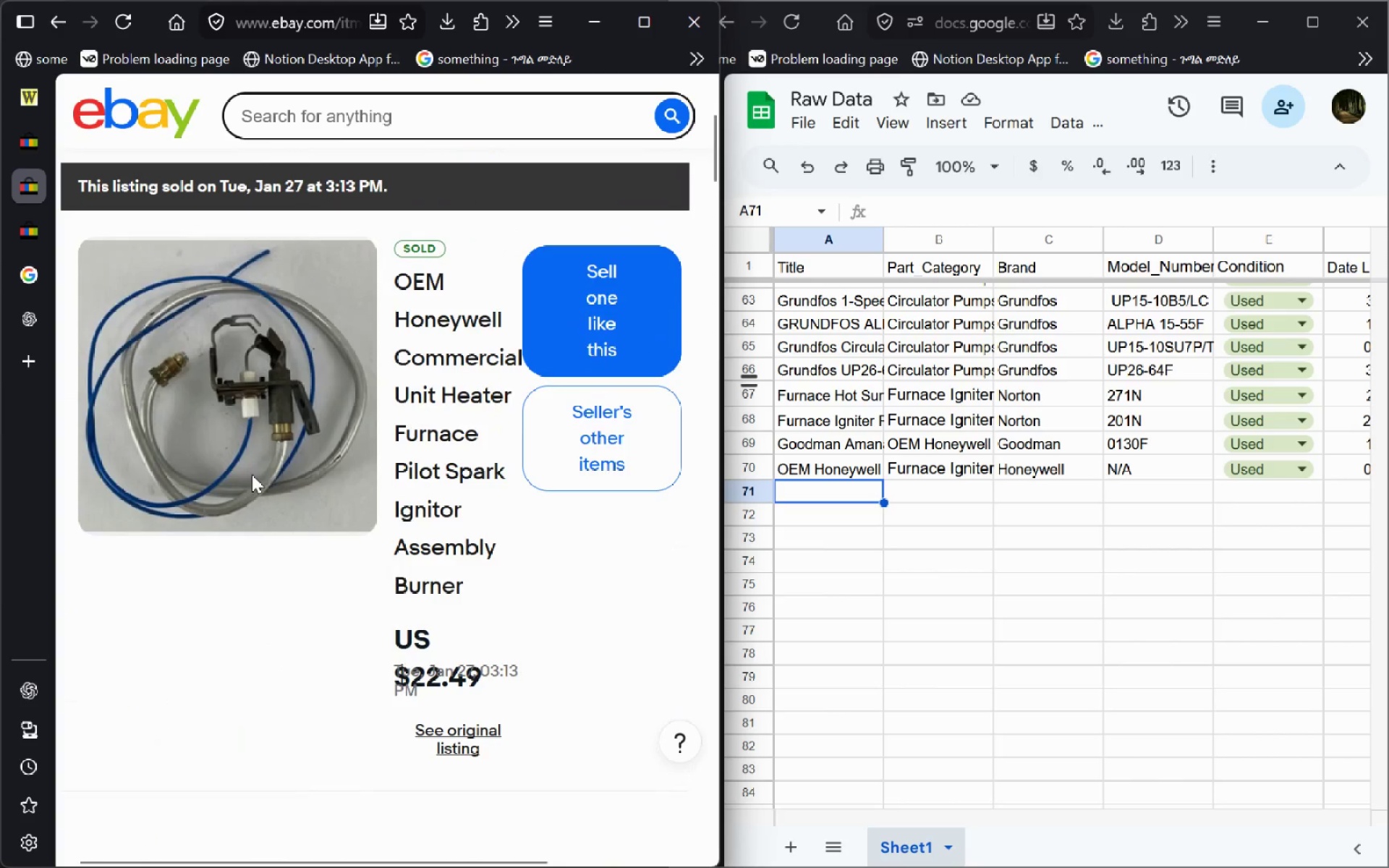 
wait(6.44)
 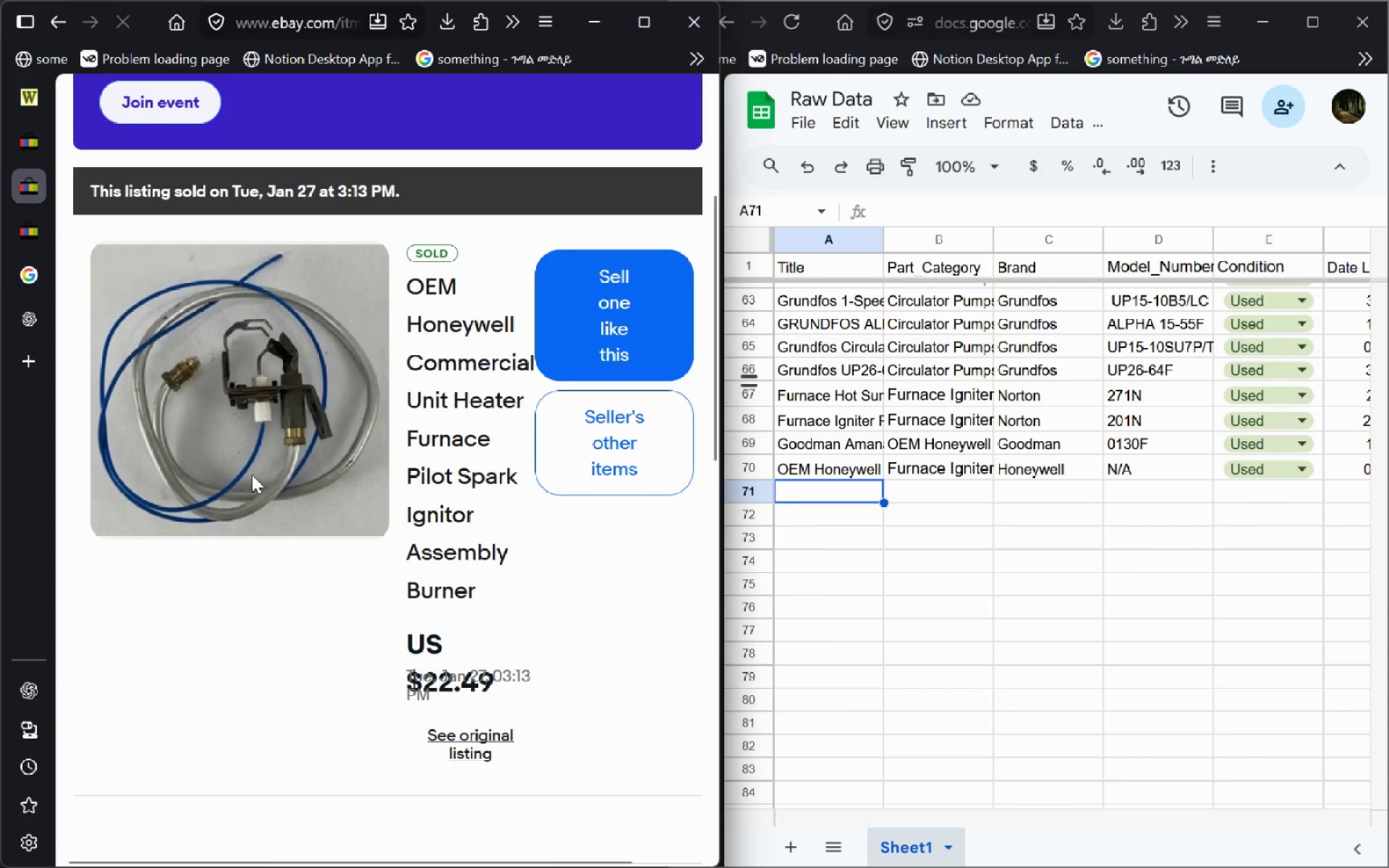 
left_click([449, 749])
 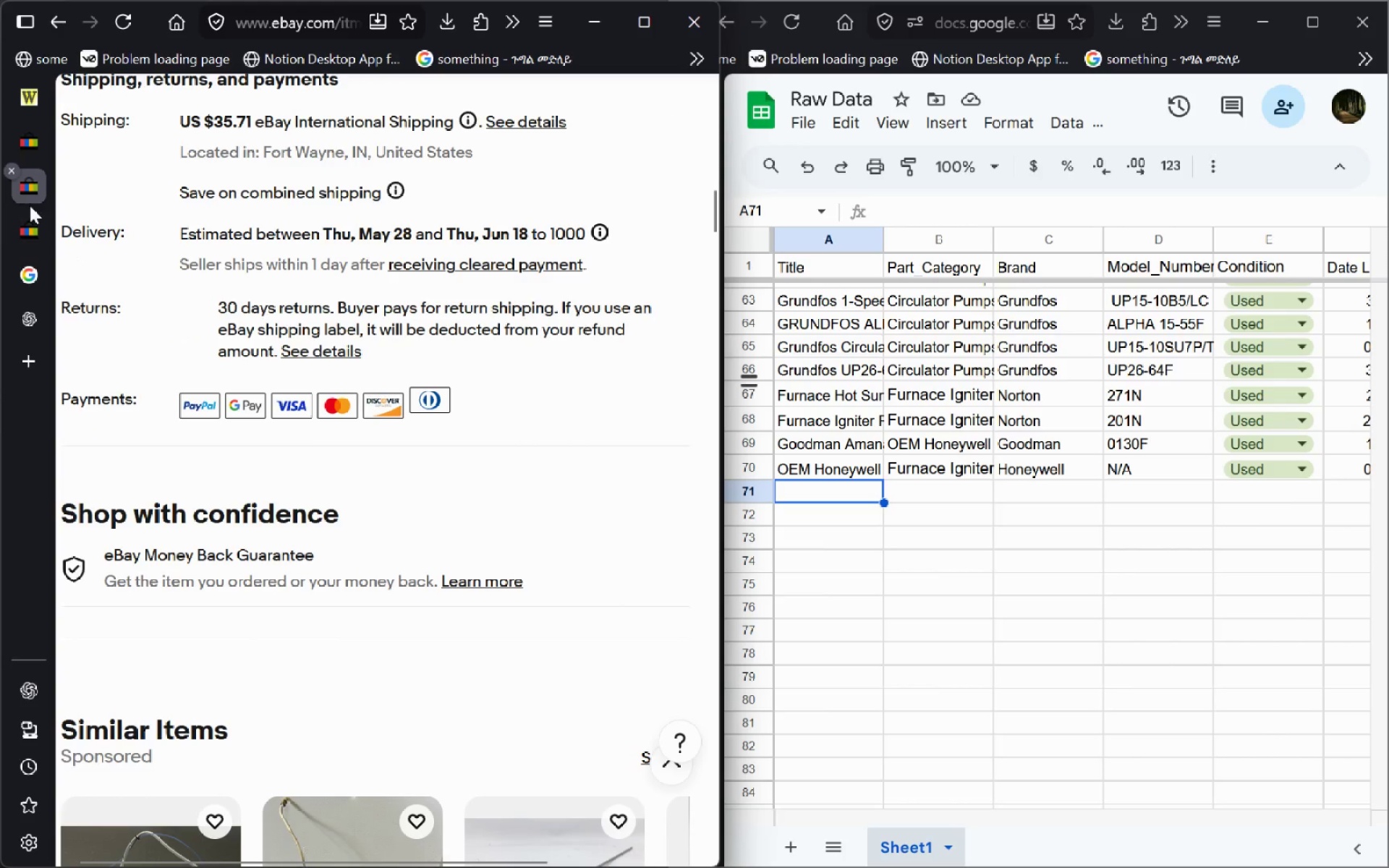 
left_click([9, 174])
 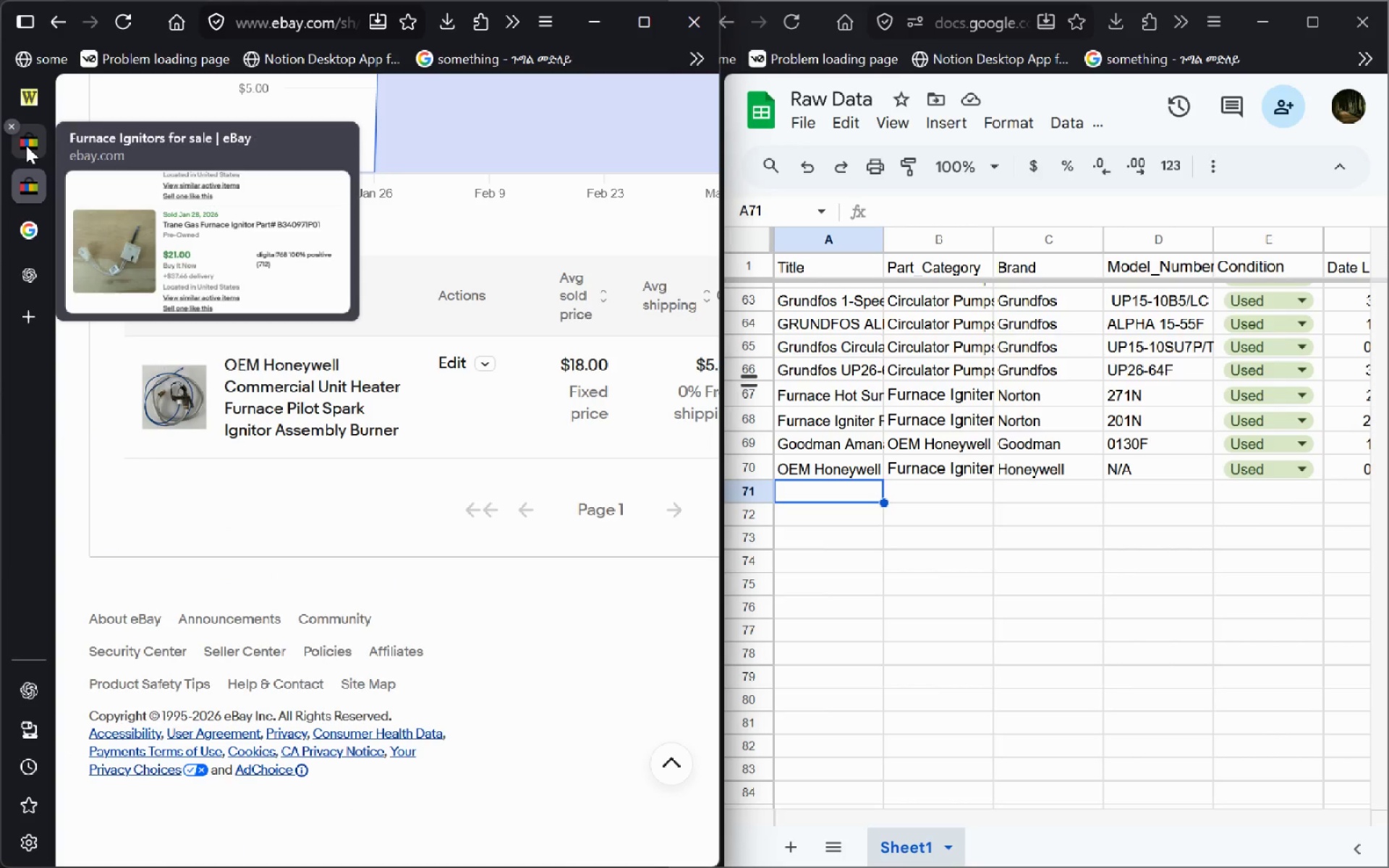 
left_click([26, 145])
 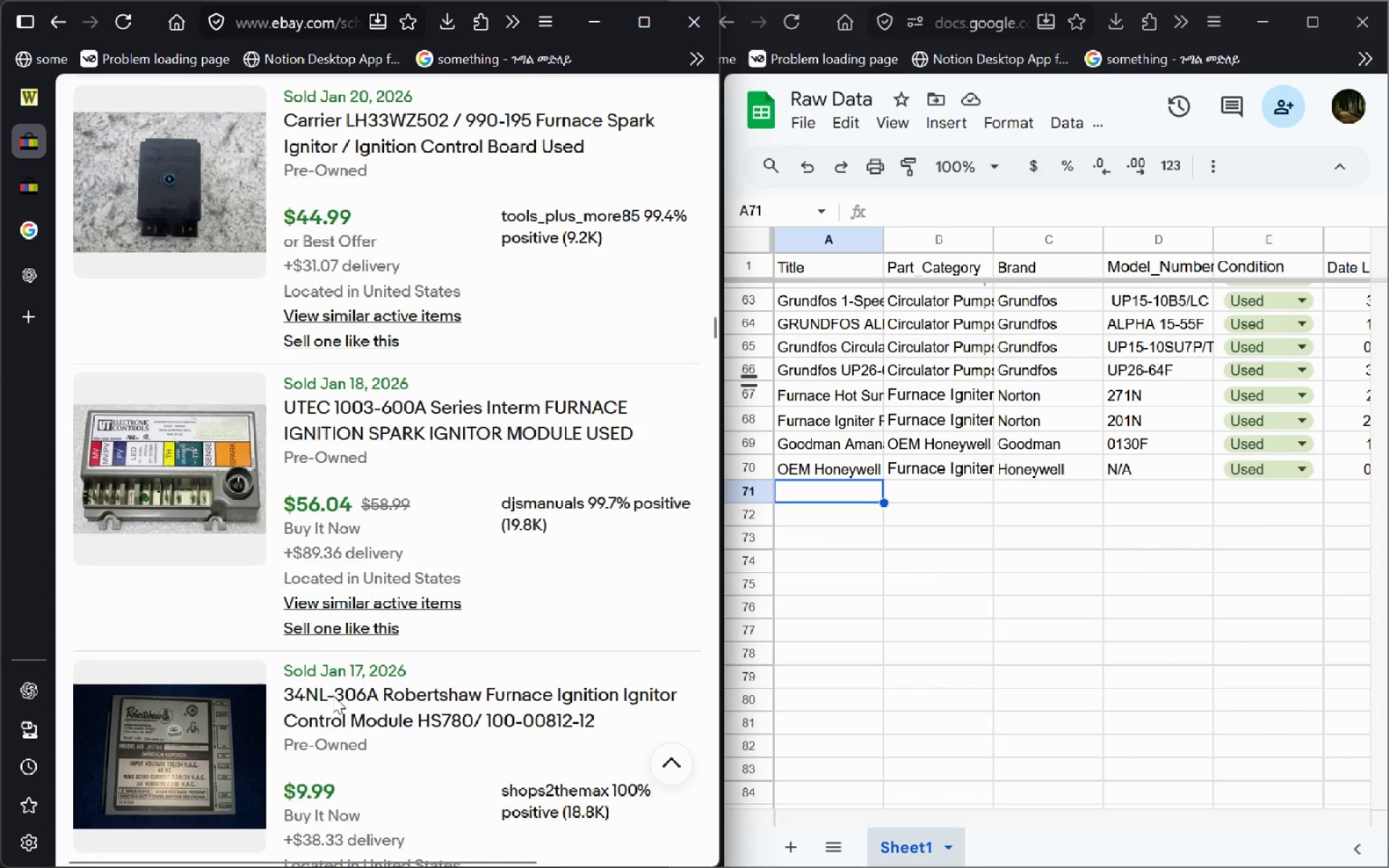 
left_click([355, 425])
 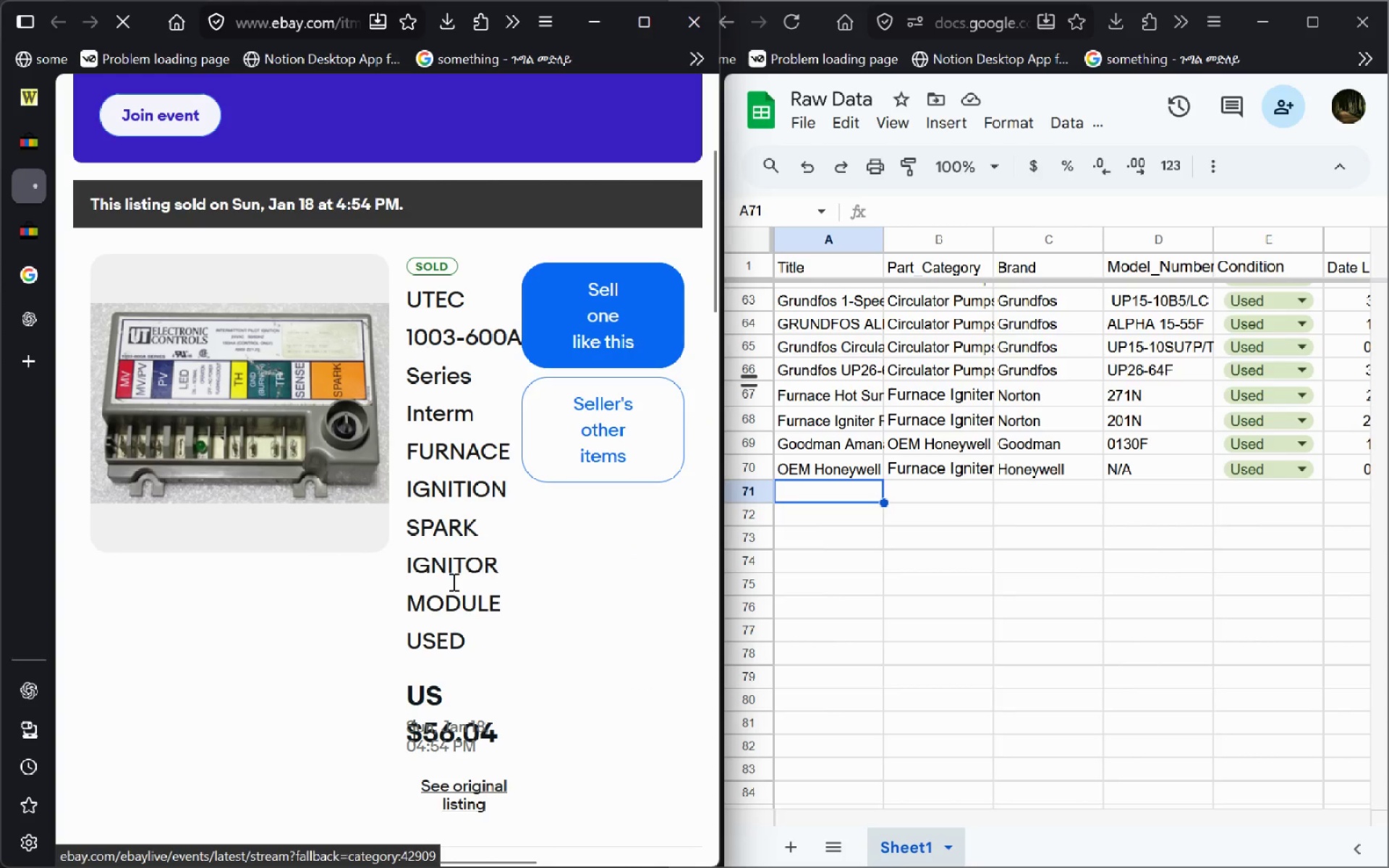 
left_click([471, 791])
 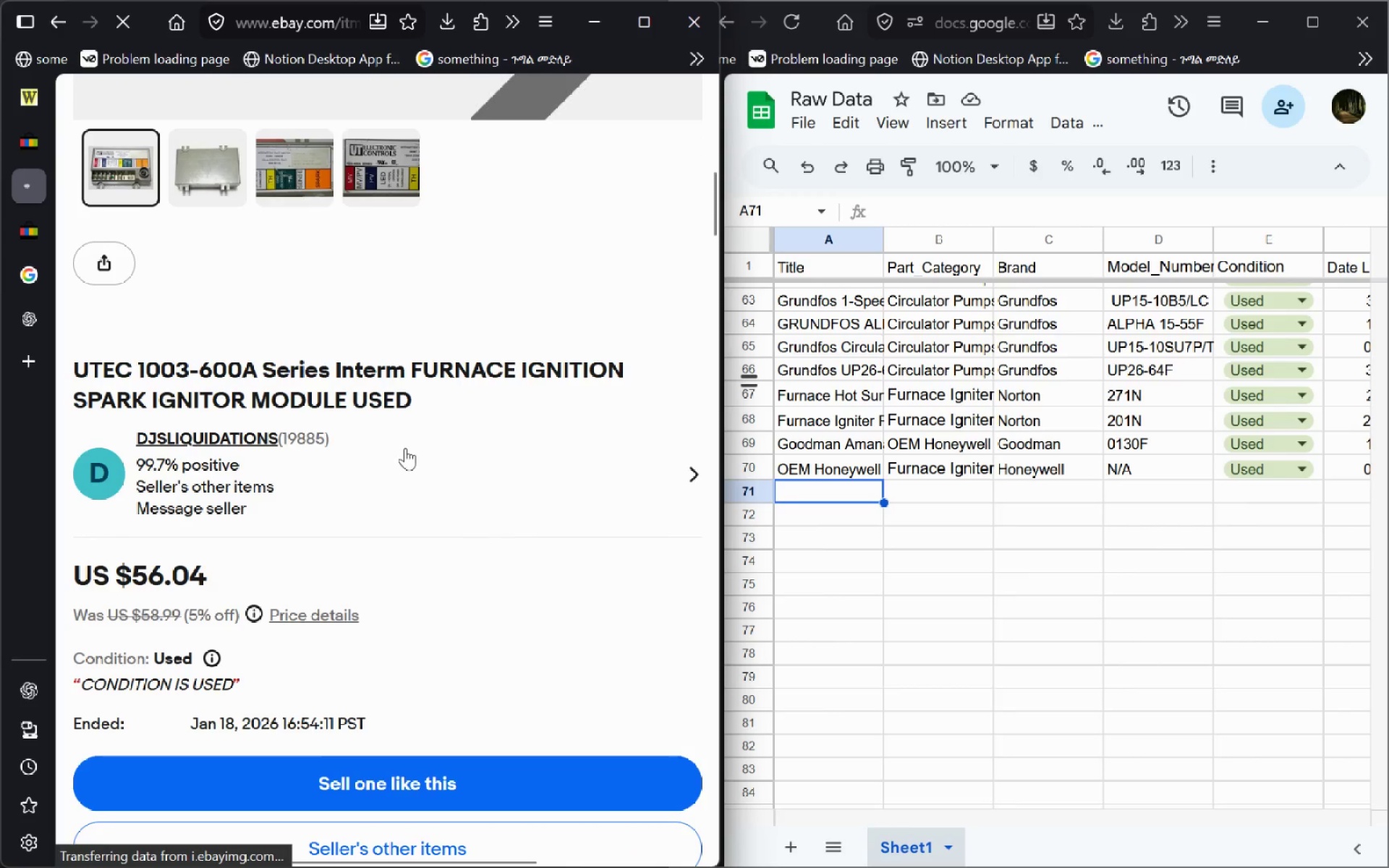 
left_click_drag(start_coordinate=[415, 401], to_coordinate=[85, 378])
 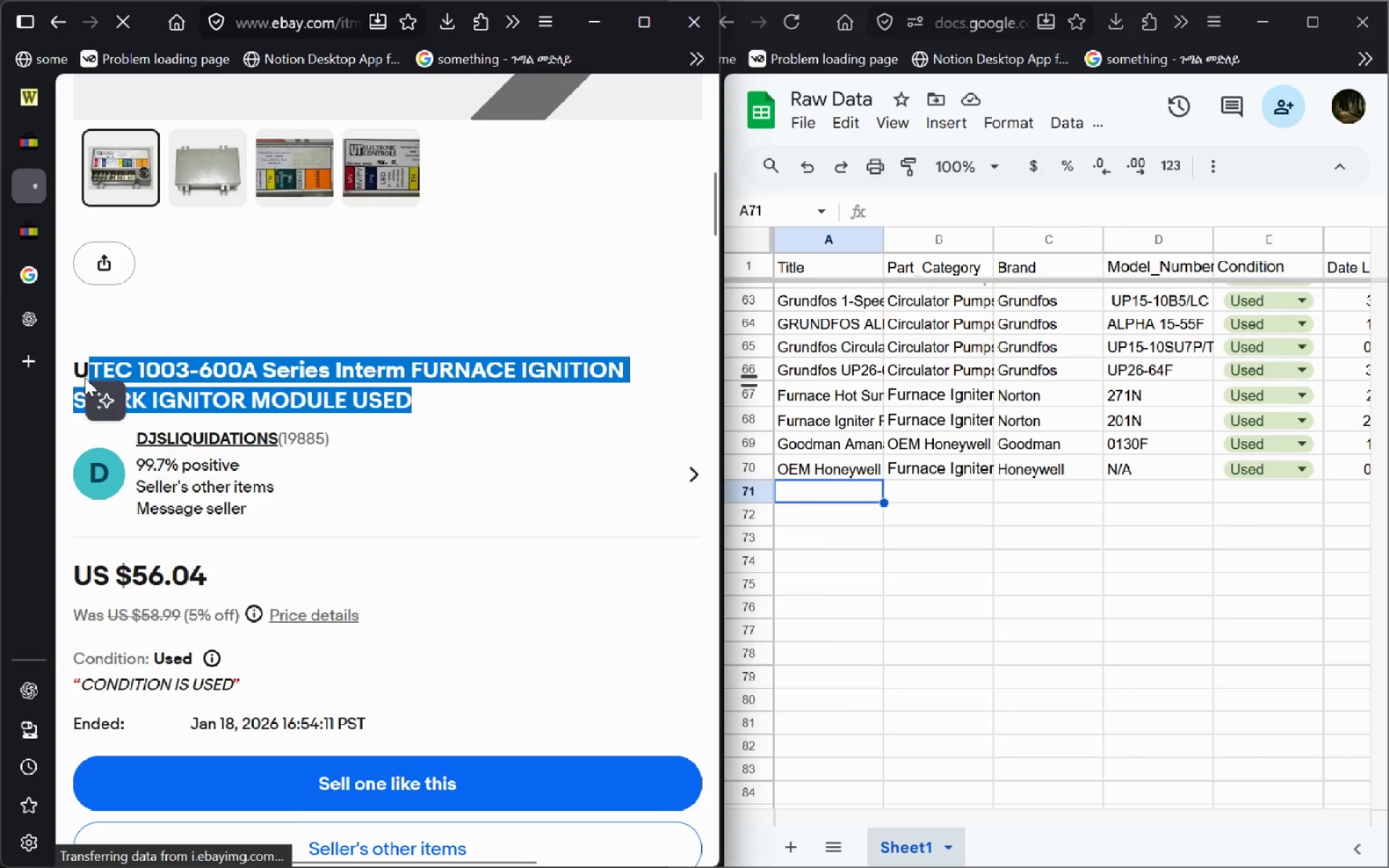 
key(Shift+ArrowLeft)
 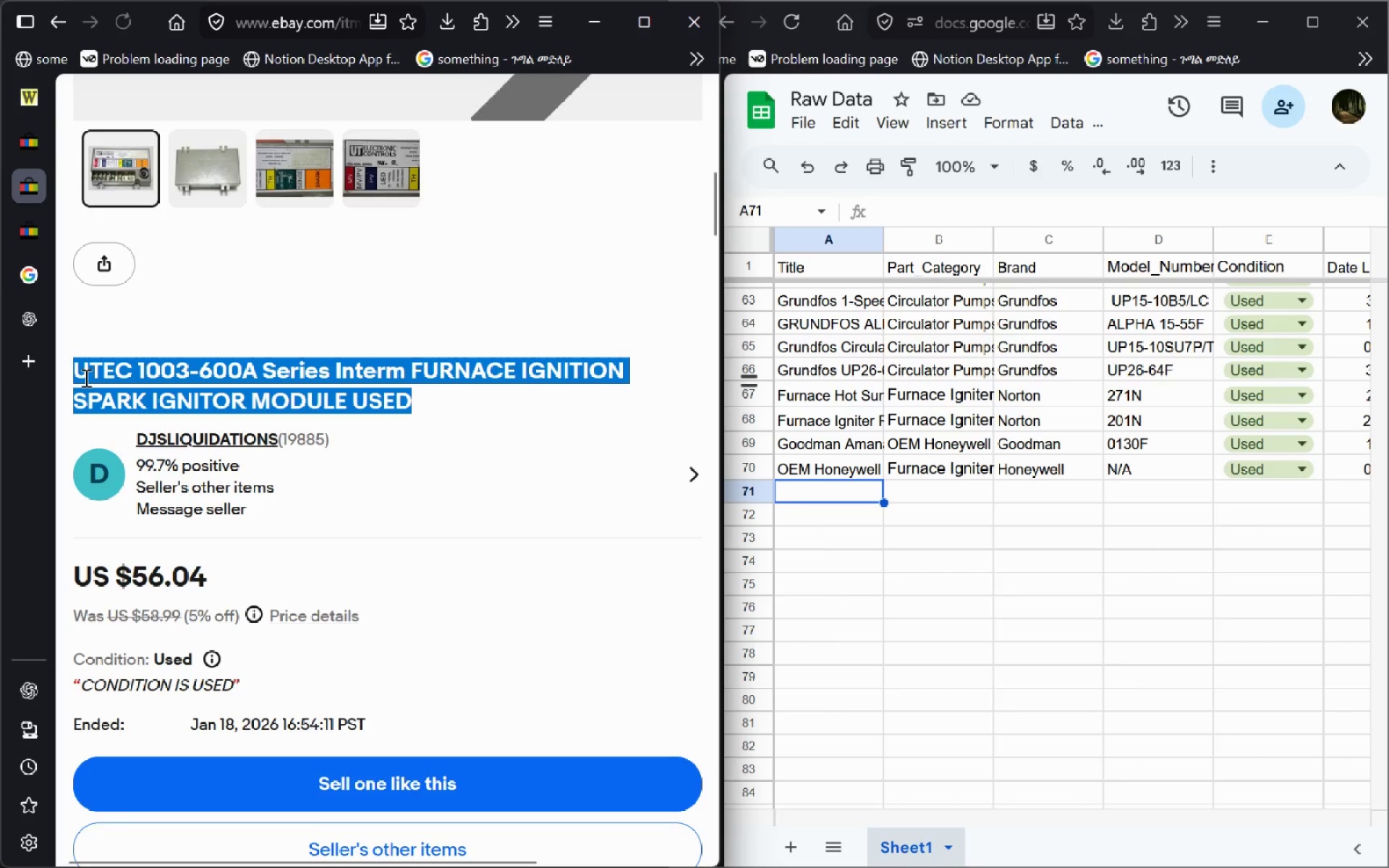 
key(Control+C)
 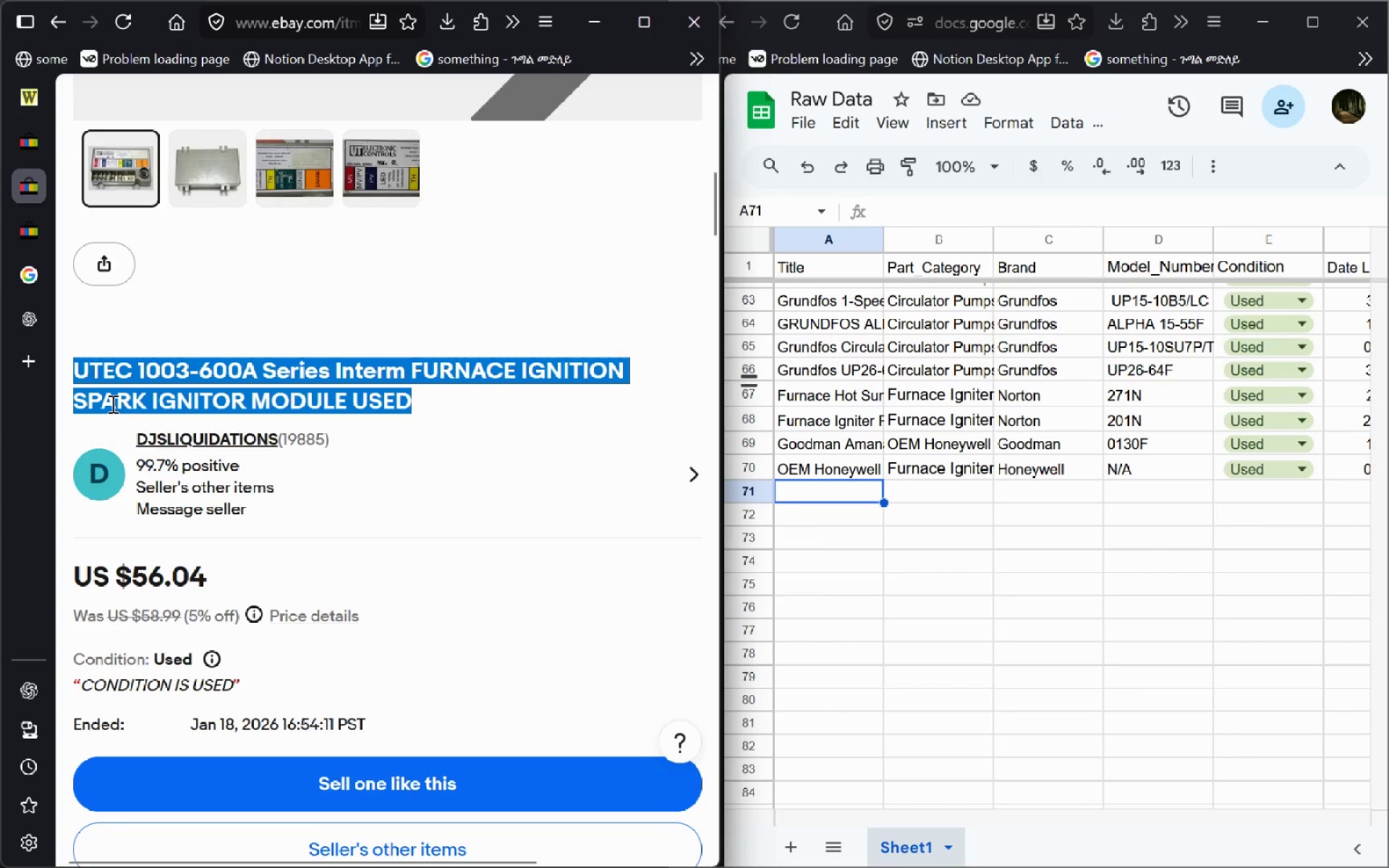 
mouse_move([209, 482])
 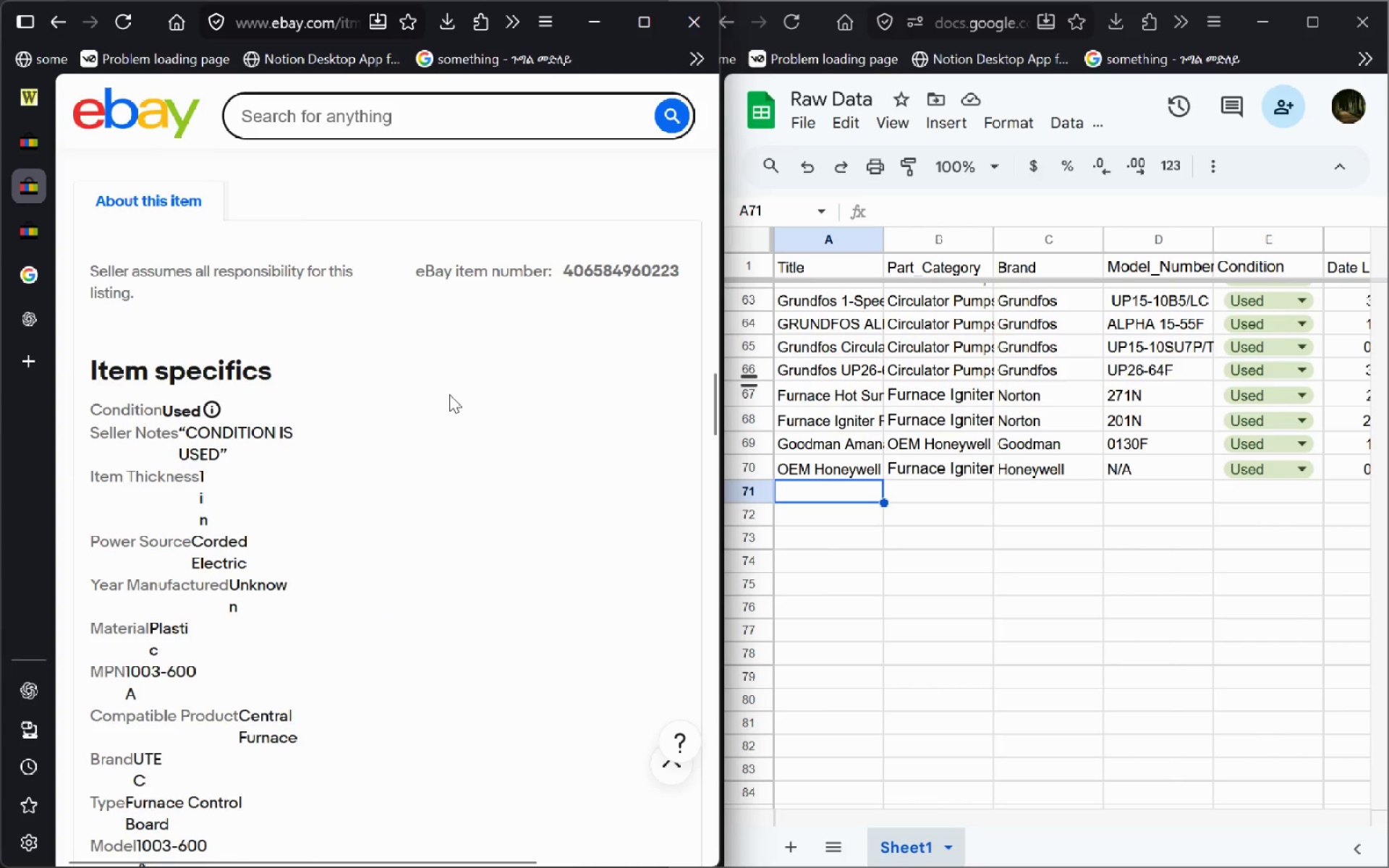 
left_click([570, 275])
 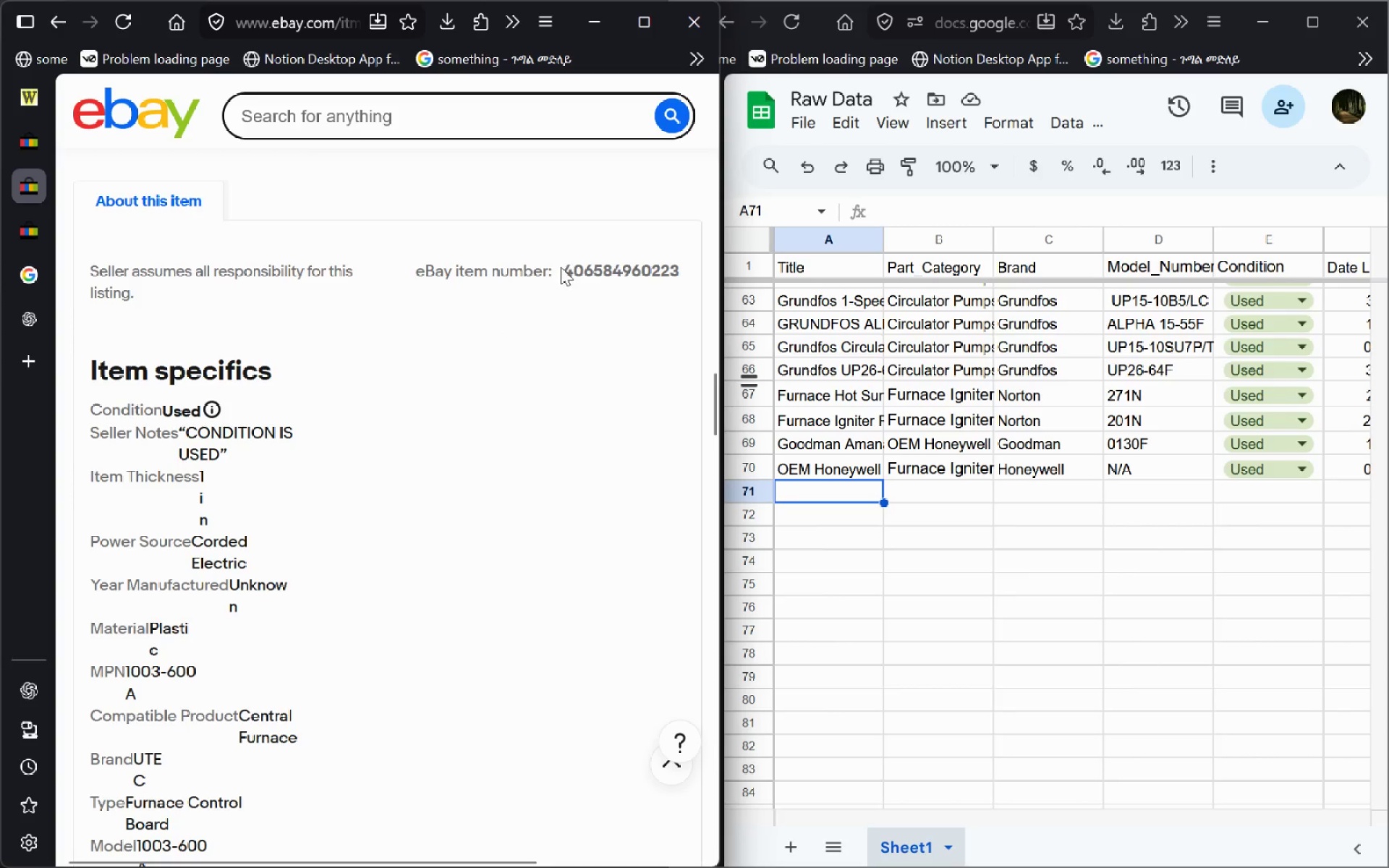 
left_click_drag(start_coordinate=[561, 267], to_coordinate=[687, 255])
 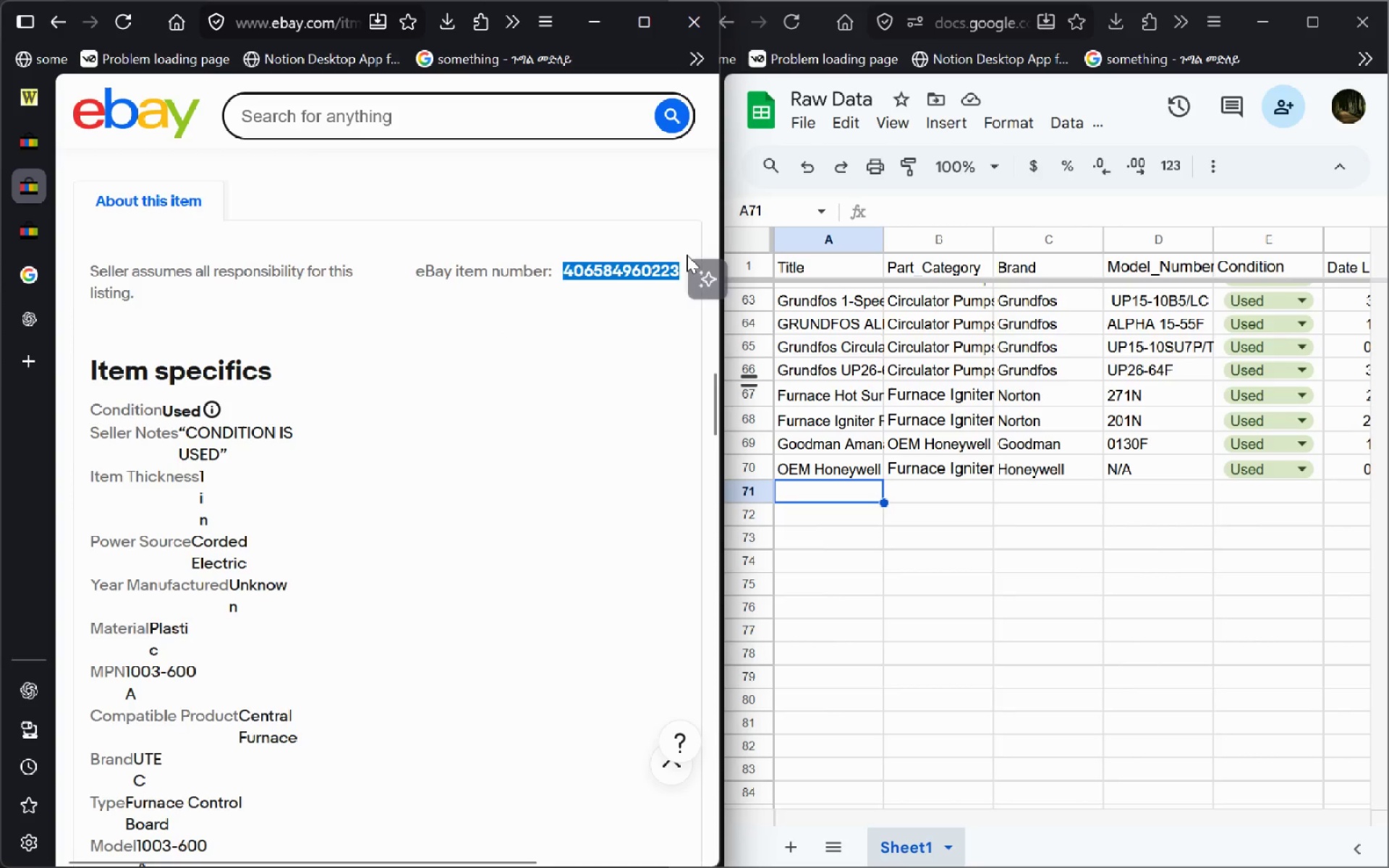 
key(Control+C)
 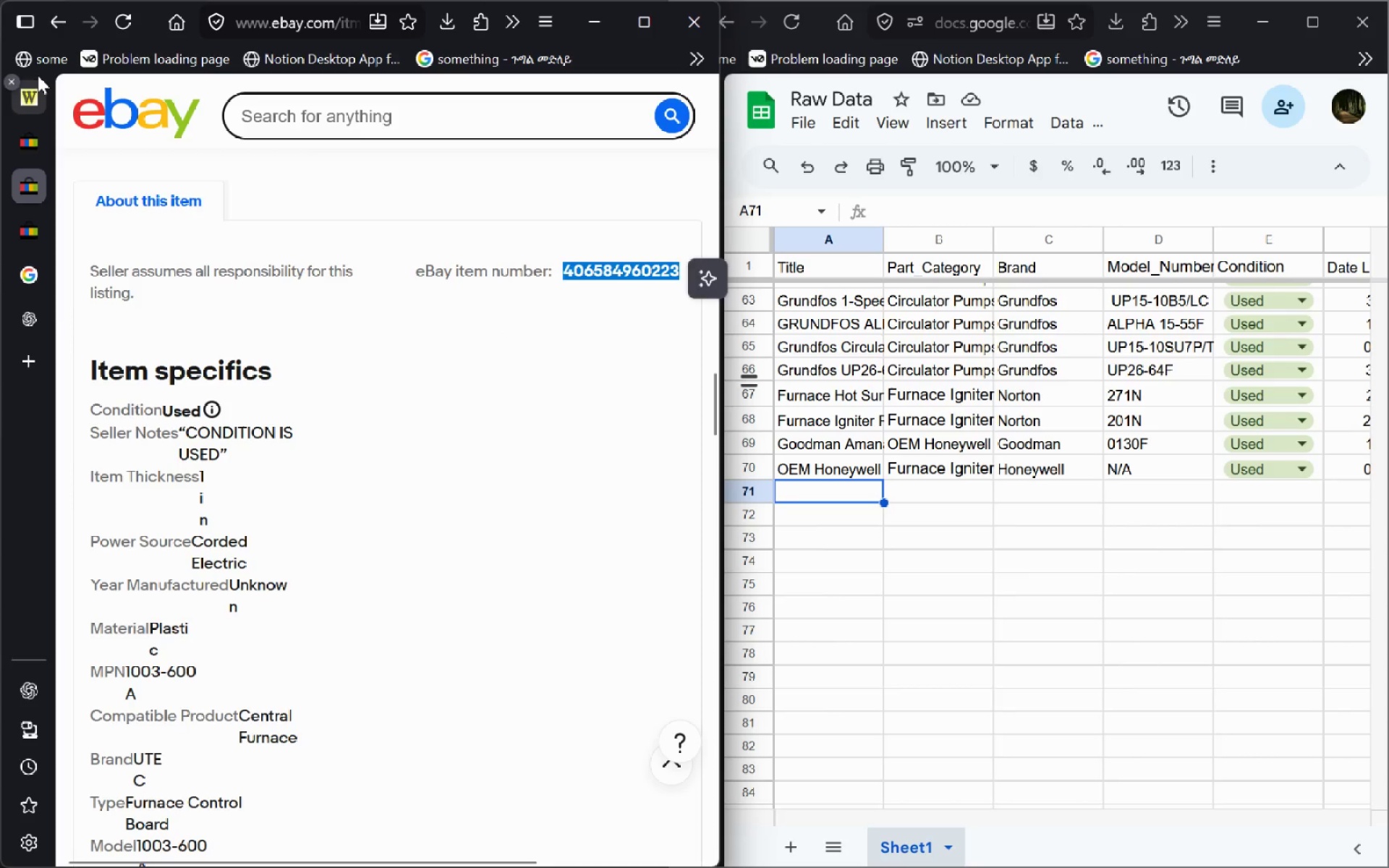 
left_click([38, 75])
 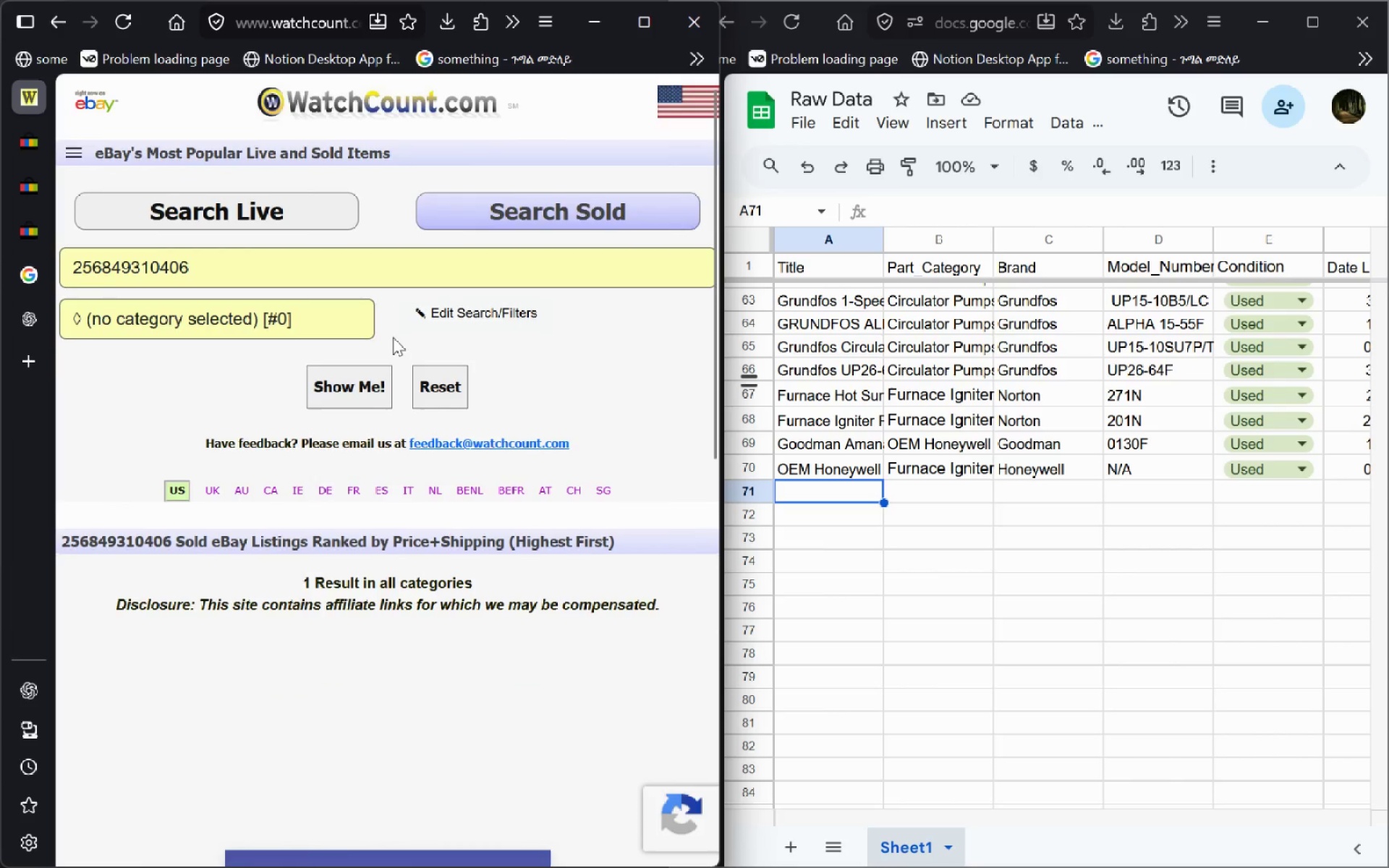 
left_click([364, 271])
 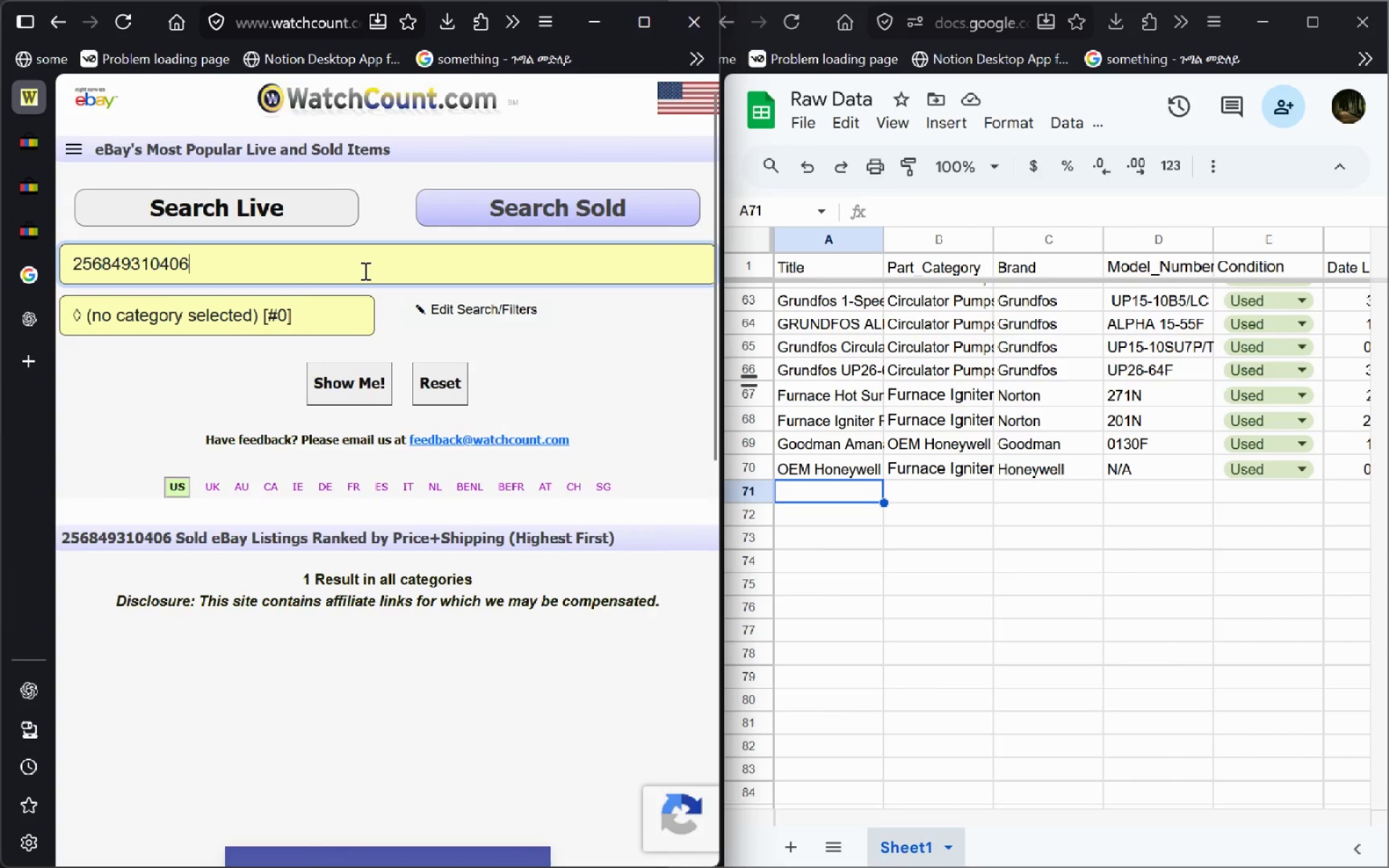 
key(Control+A)
 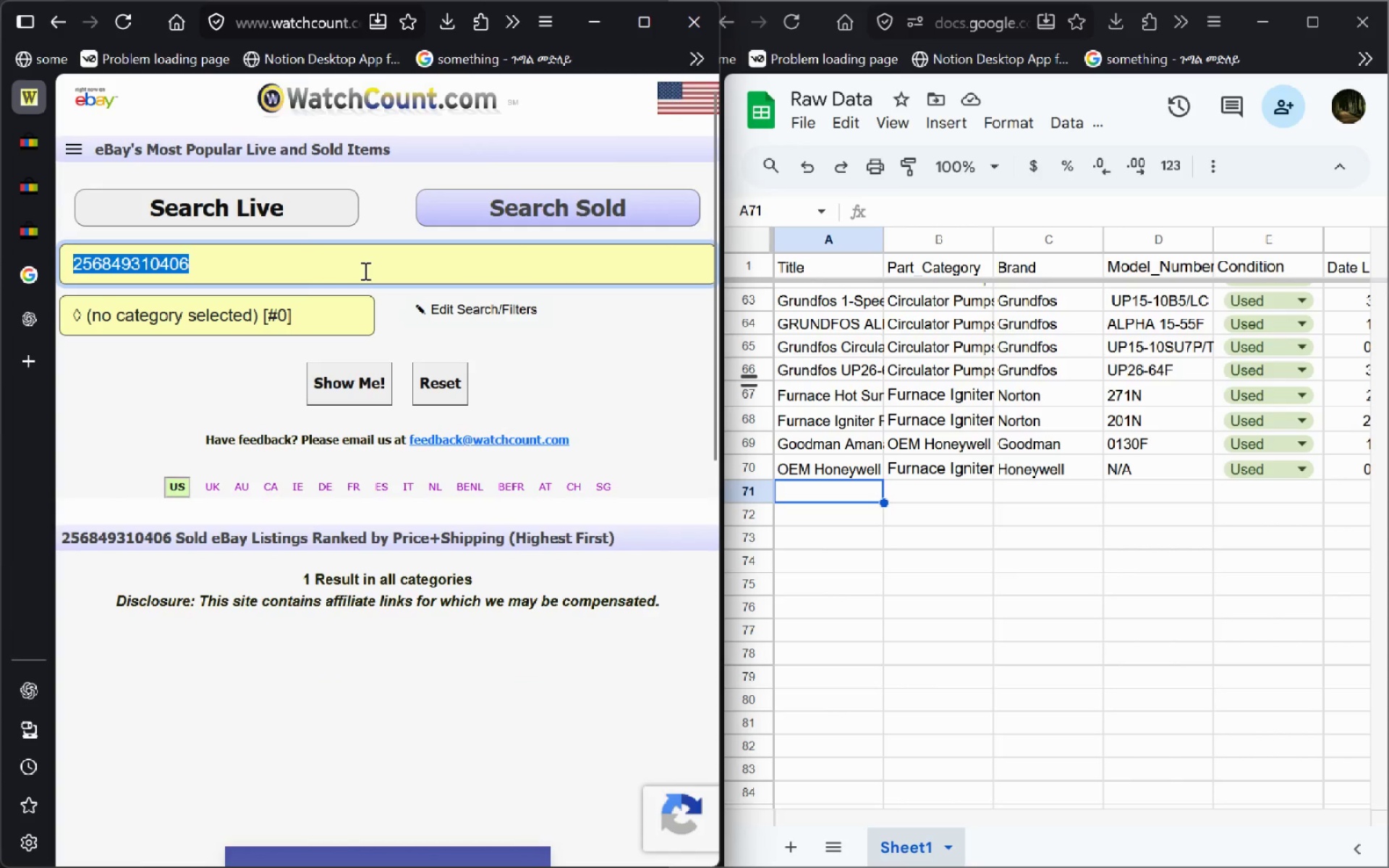 
key(Control+V)
 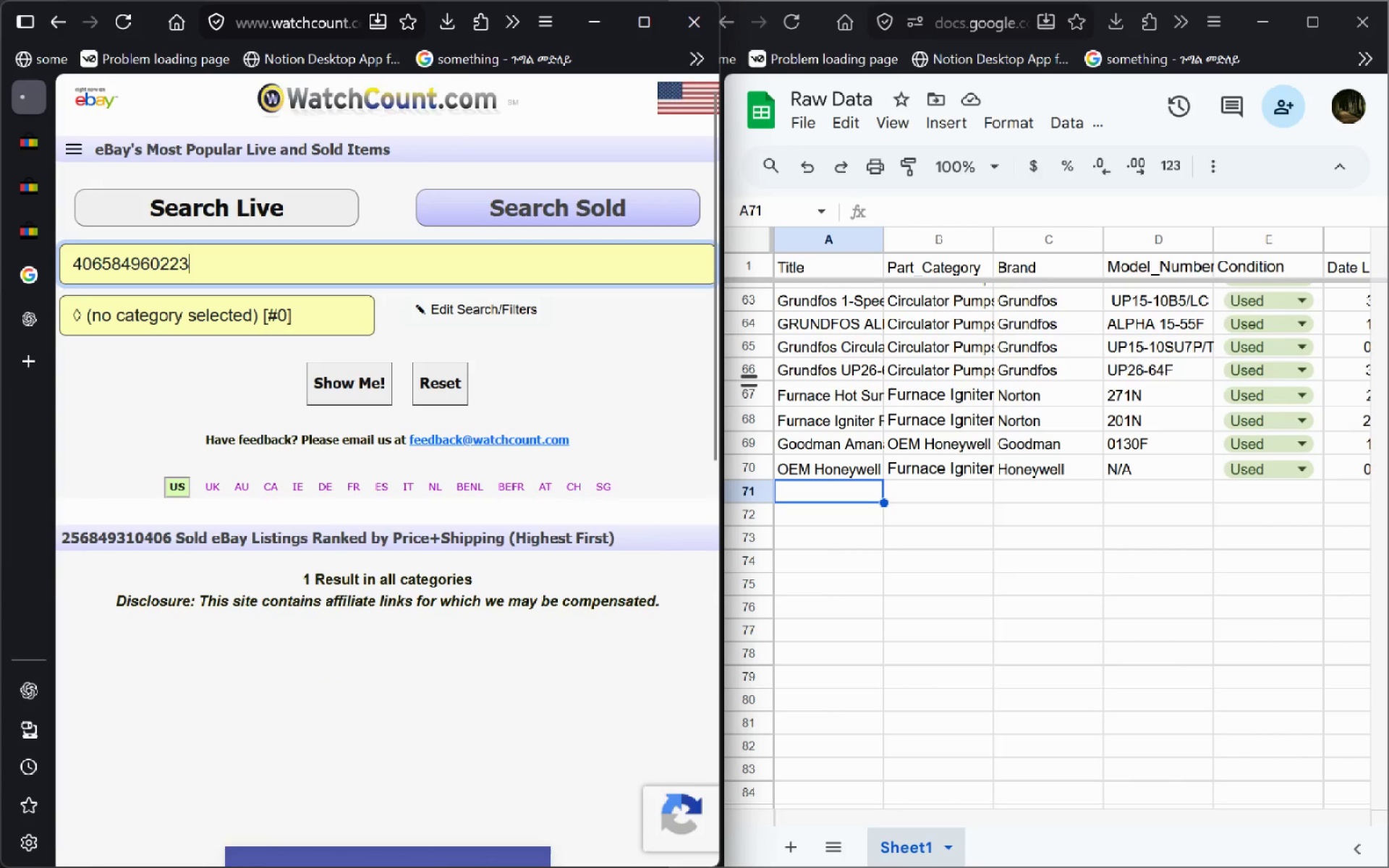 
key(Enter)
 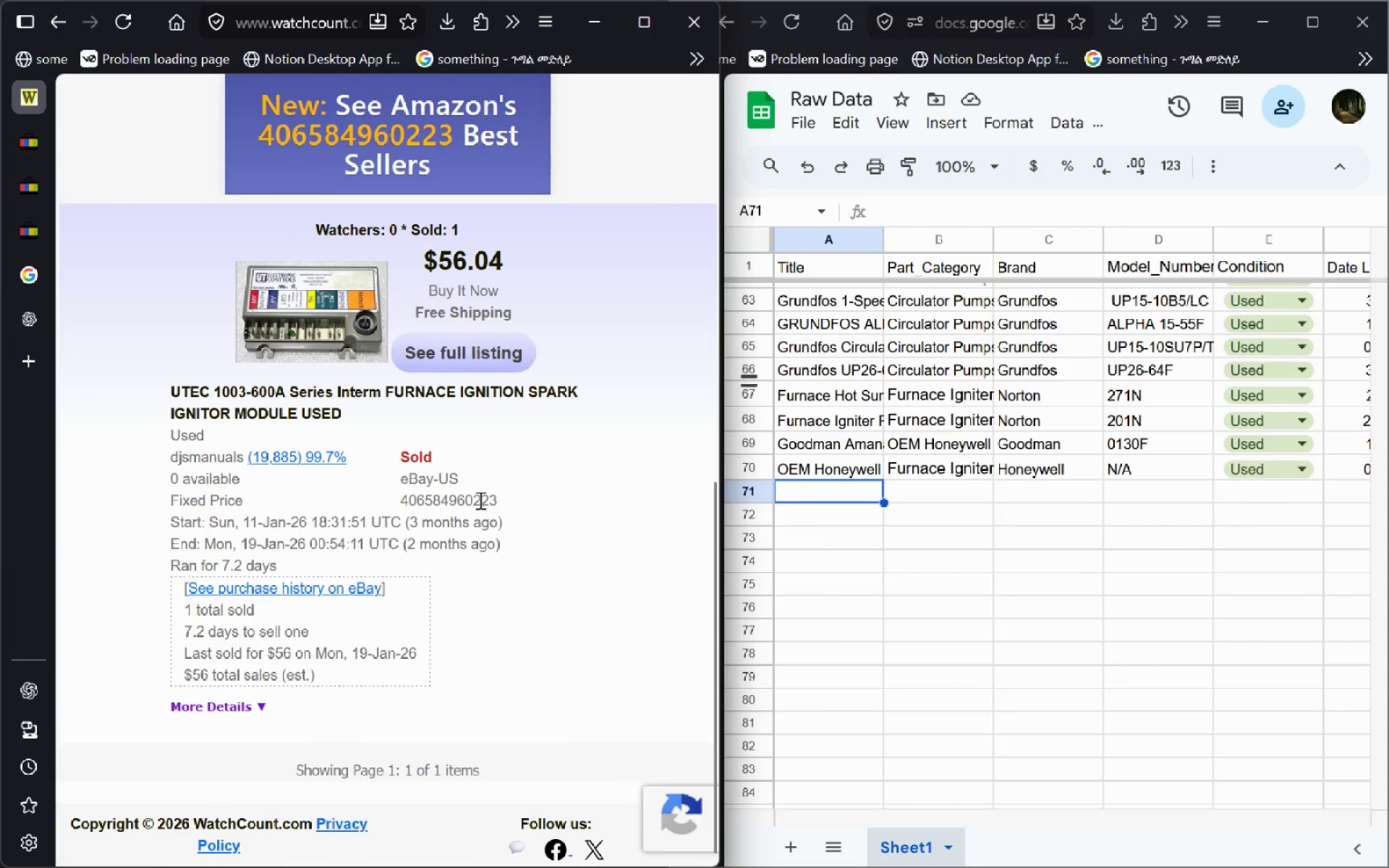 
wait(5.42)
 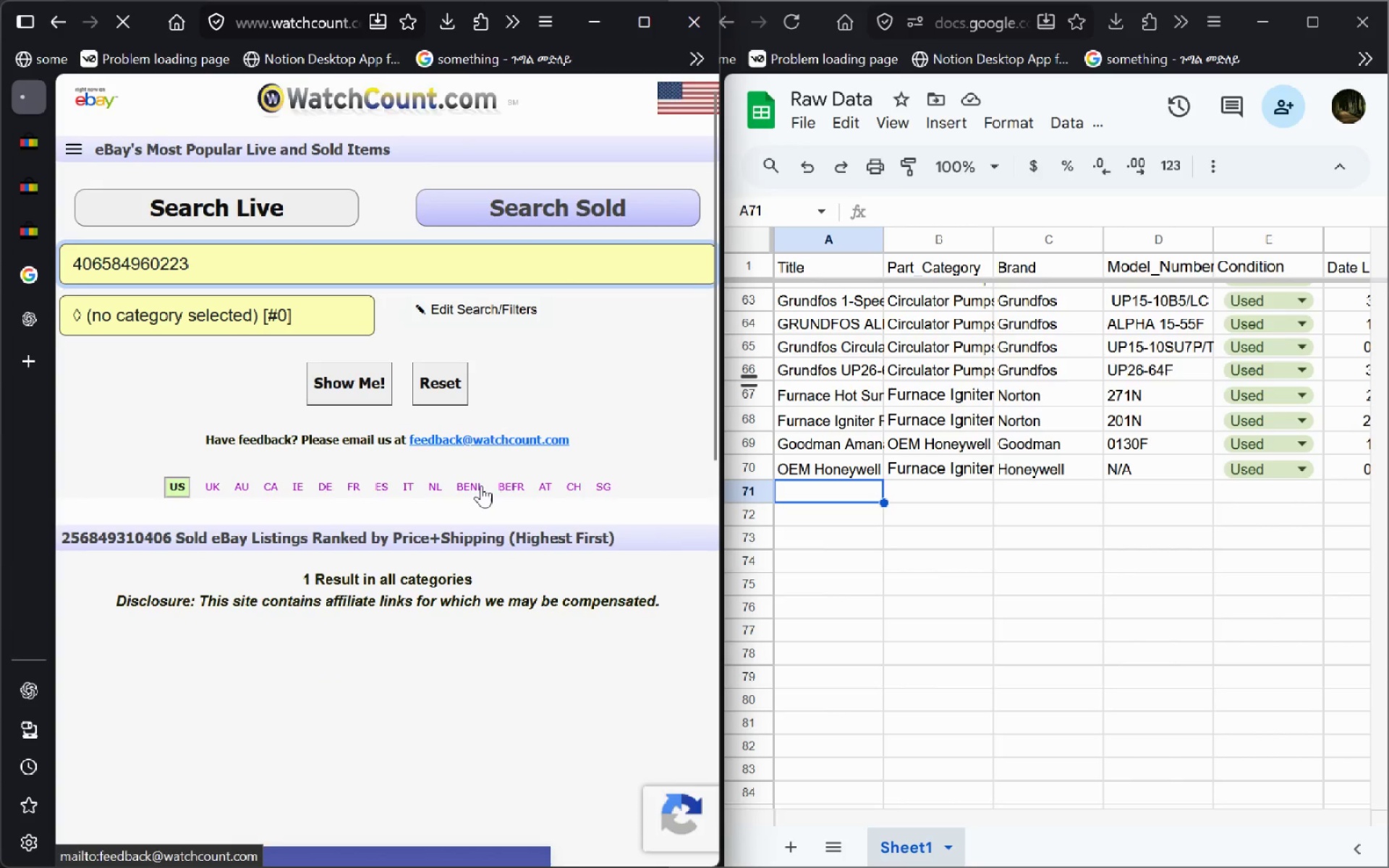 
left_click_drag(start_coordinate=[346, 403], to_coordinate=[227, 396])
 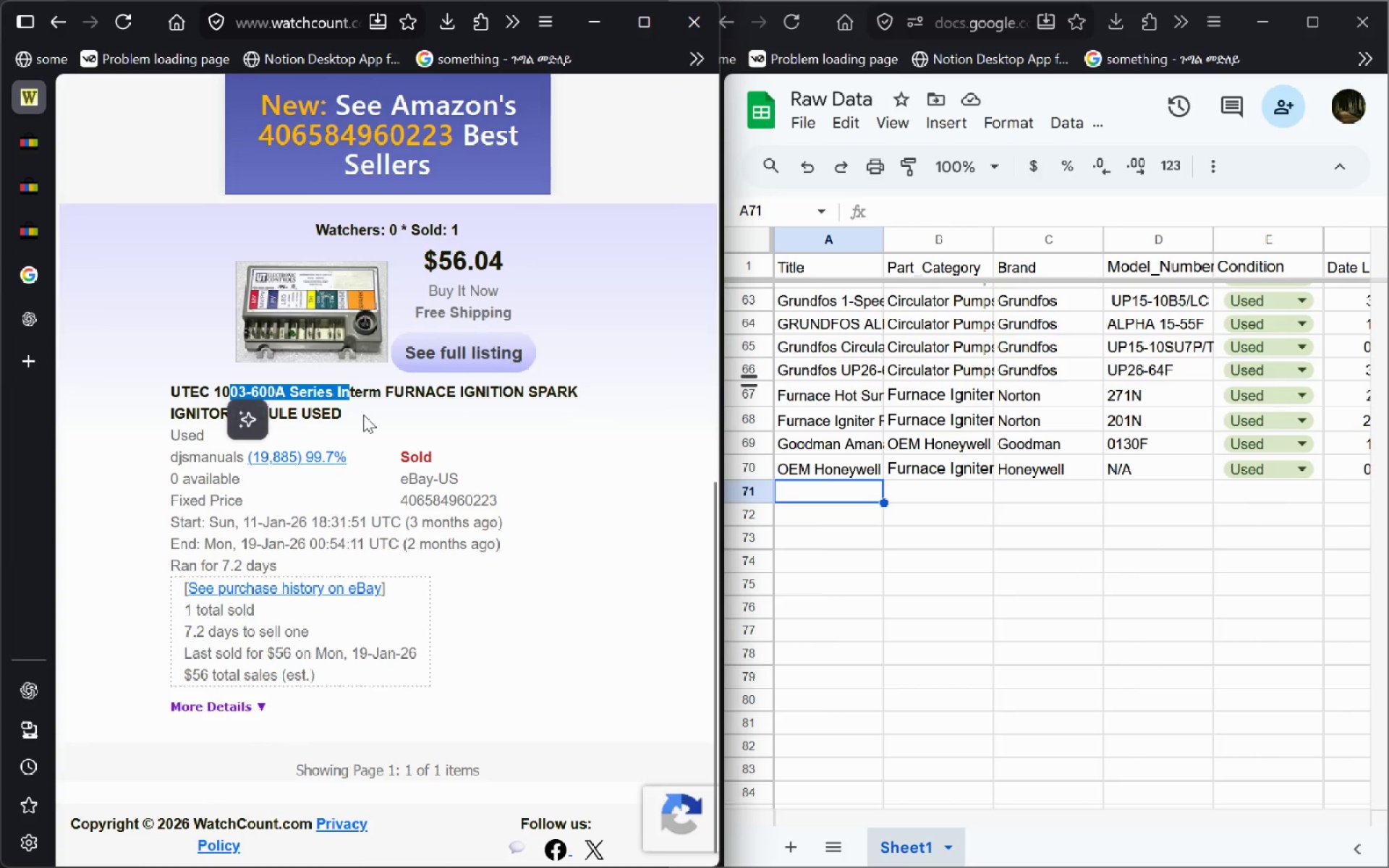 
left_click_drag(start_coordinate=[362, 414], to_coordinate=[147, 388])
 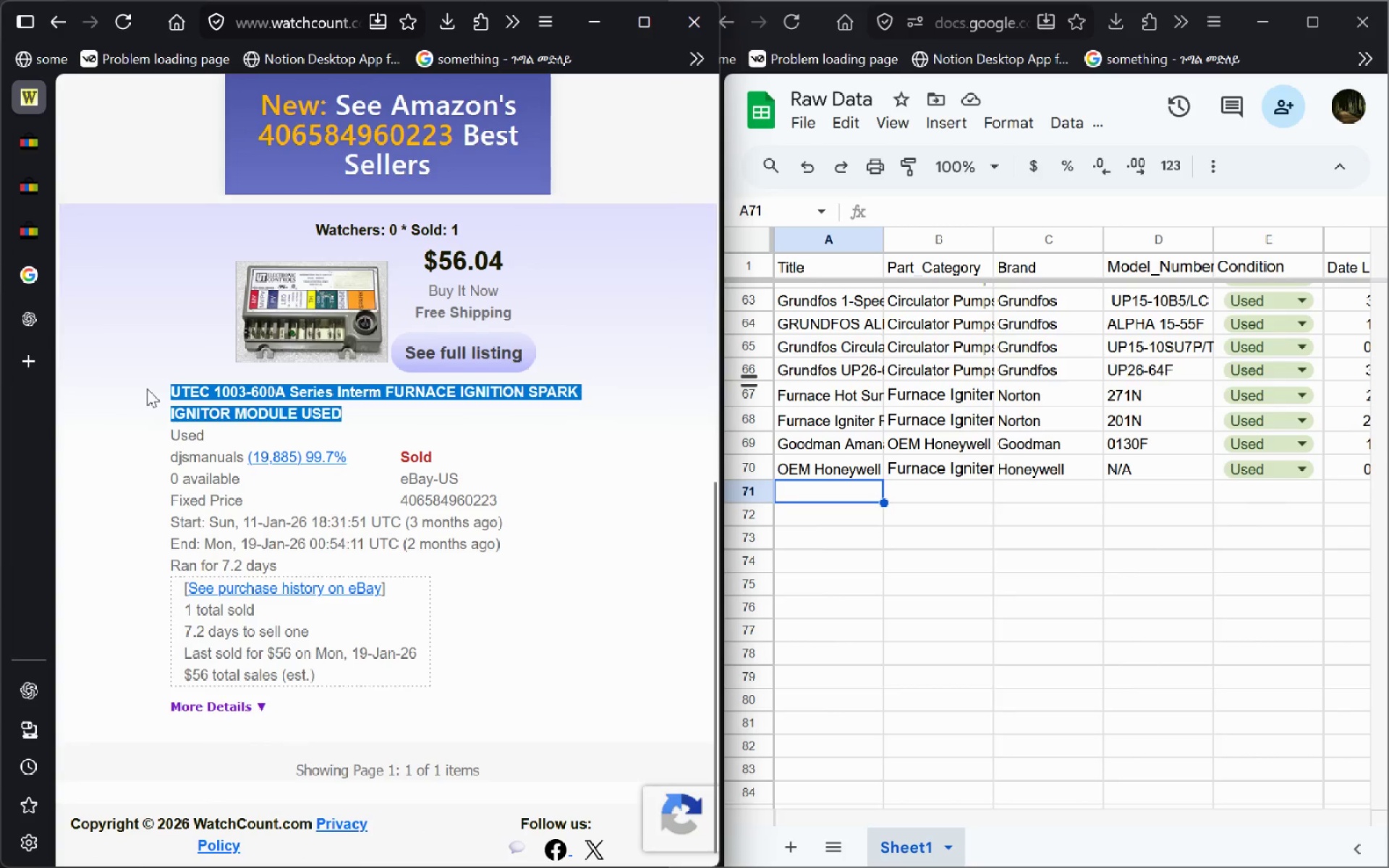 
hold_key(key=ControlLeft, duration=0.44)
 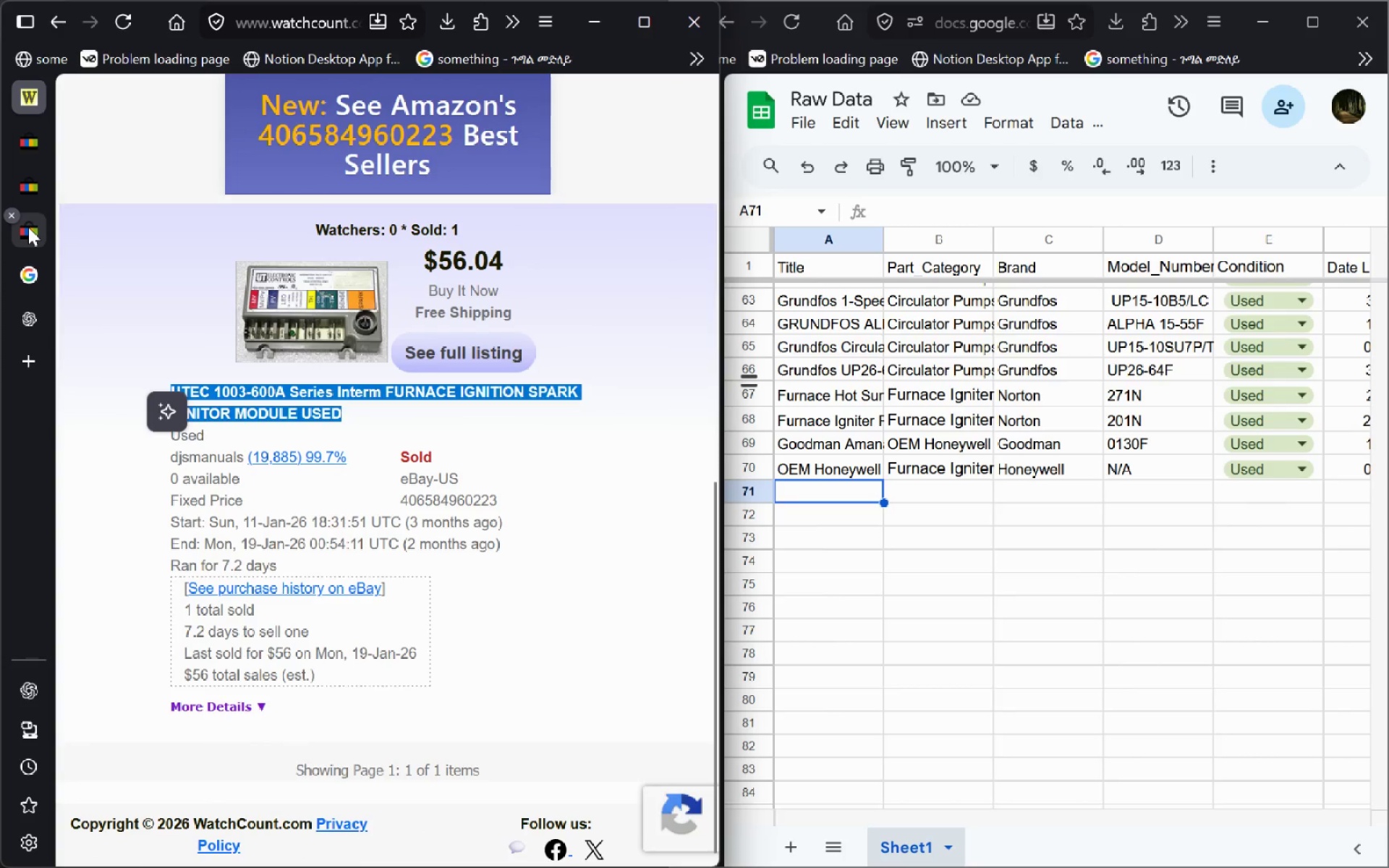 
left_click([28, 227])
 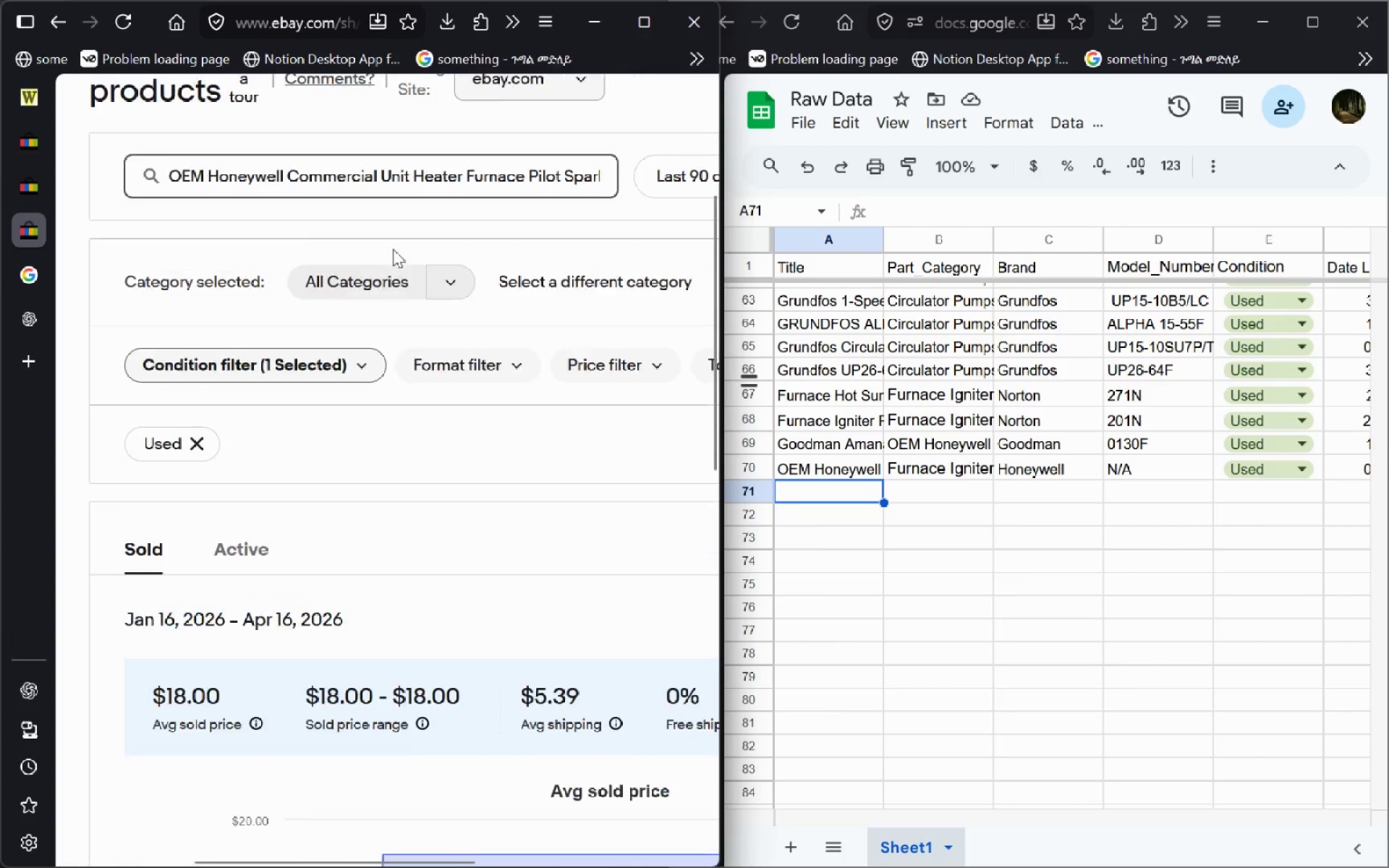 
left_click([396, 187])
 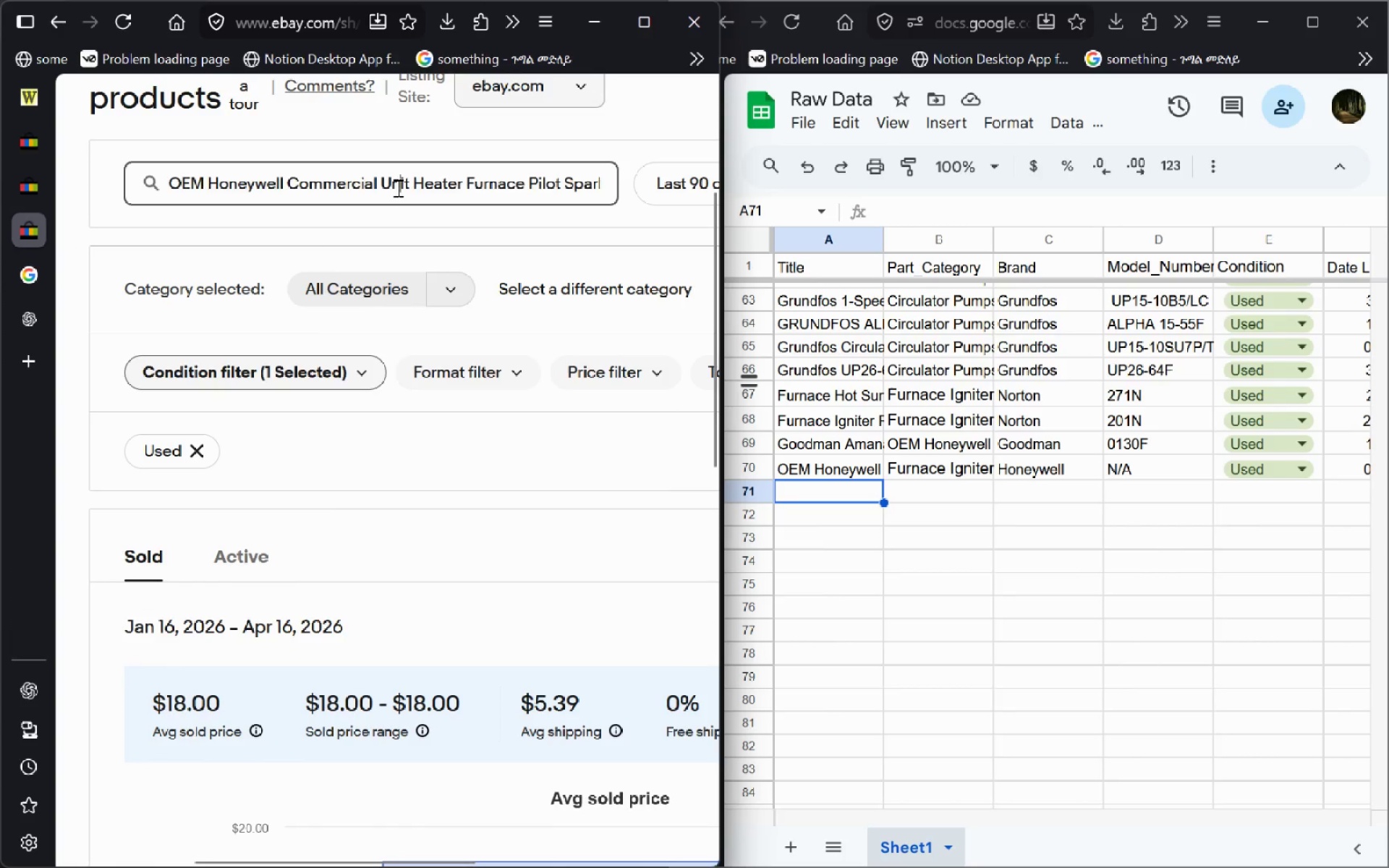 
key(Control+A)
 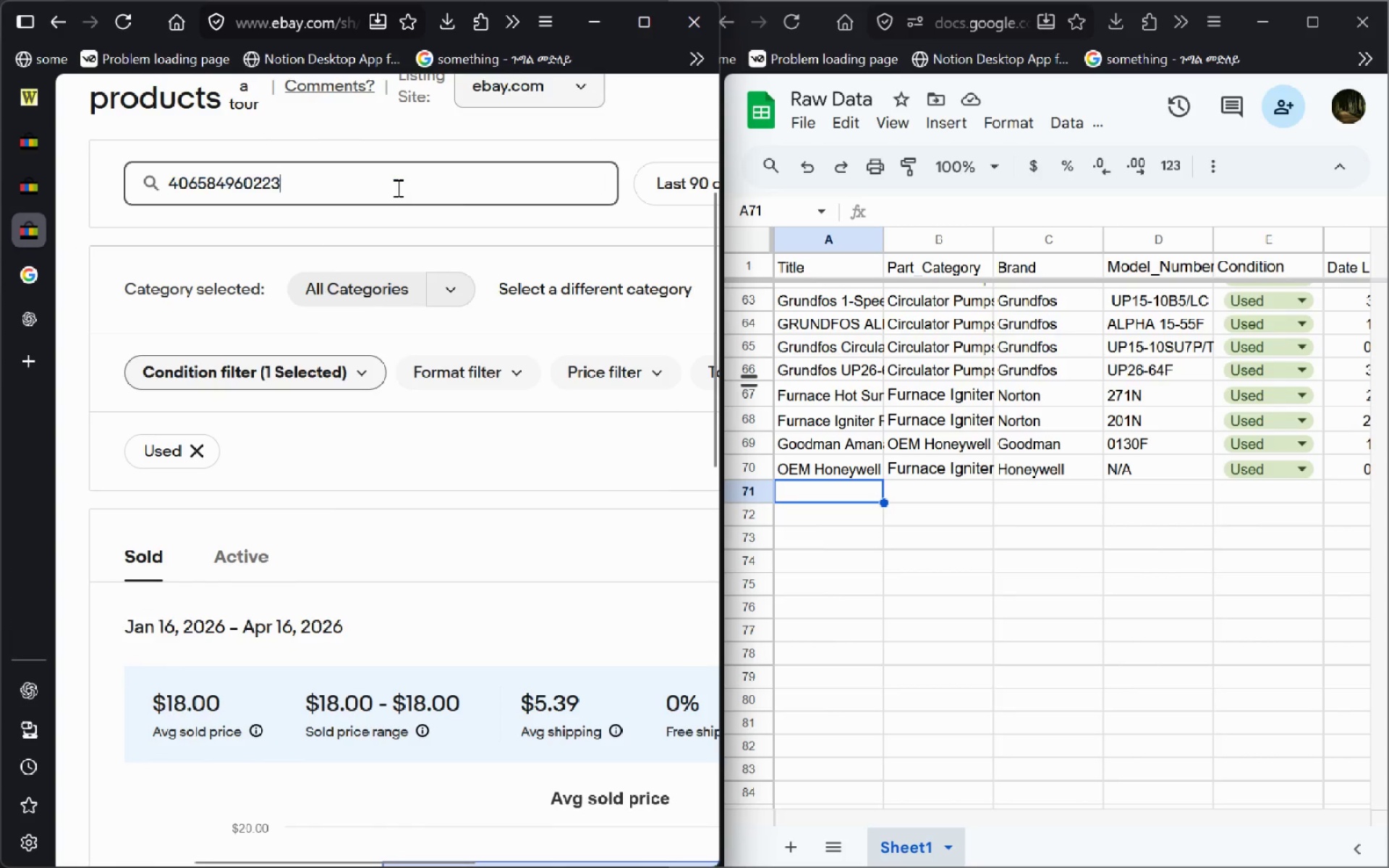 
key(Control+V)
 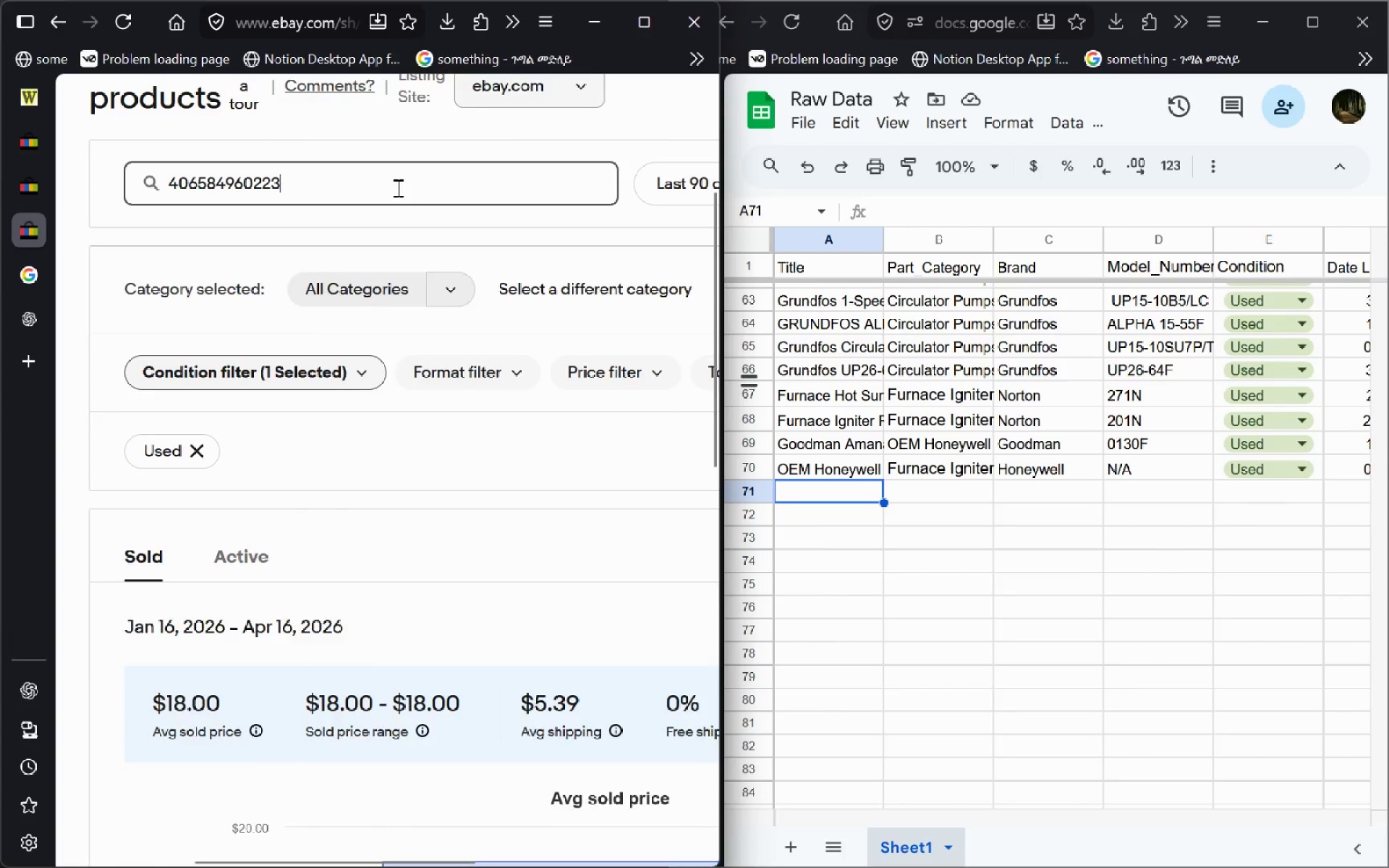 
key(Enter)
 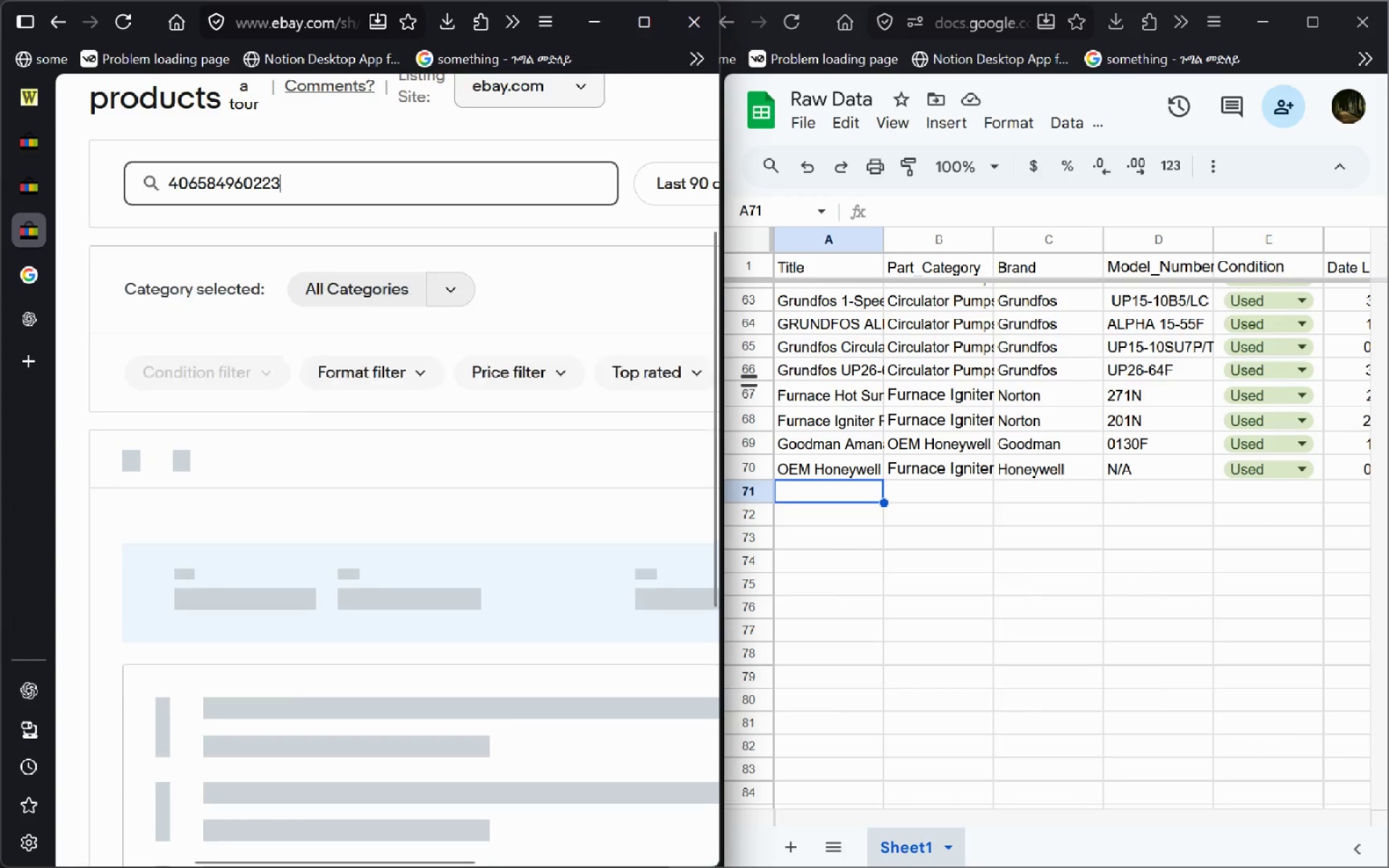 
key(Control+A)
 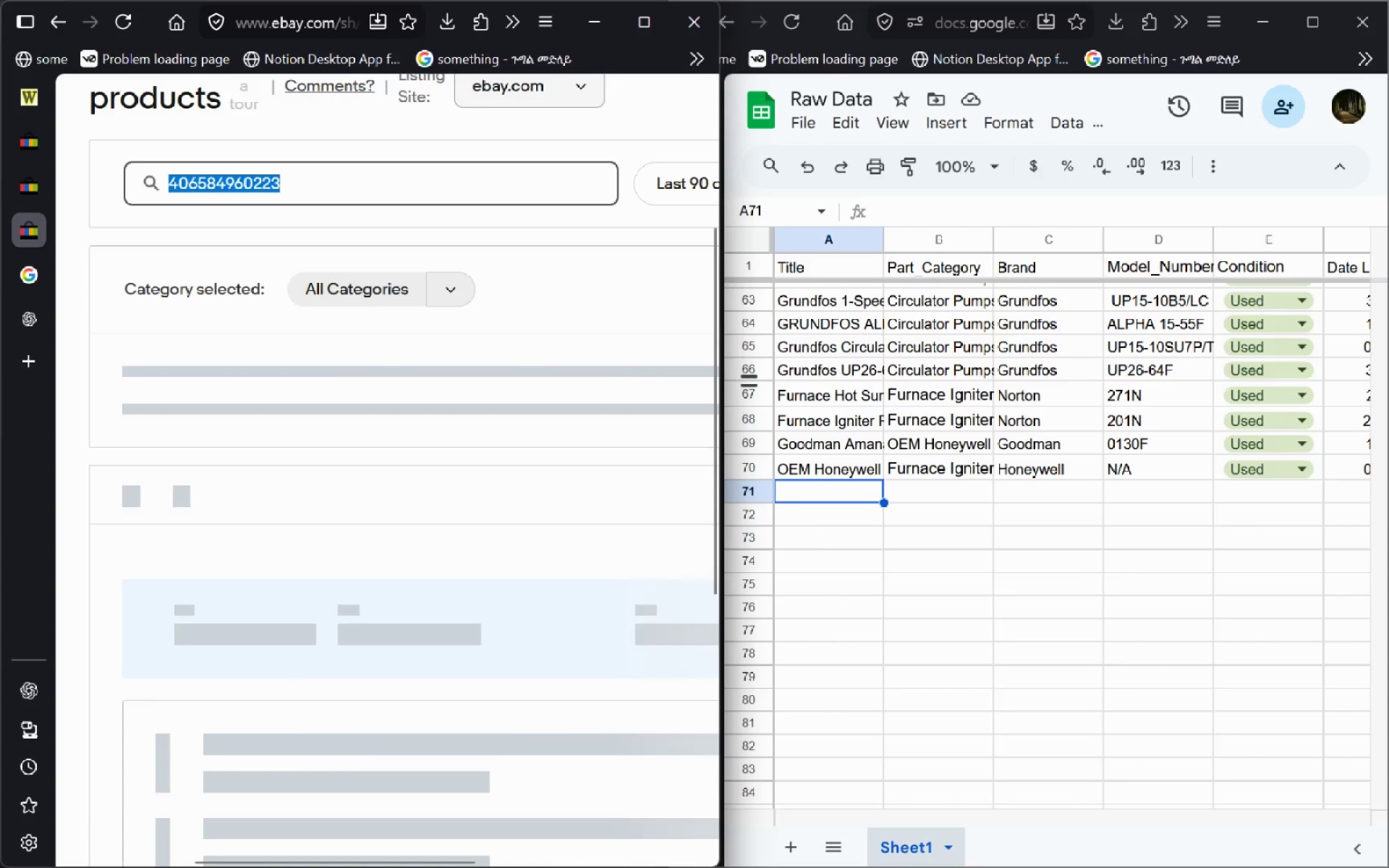 
key(Backspace)
 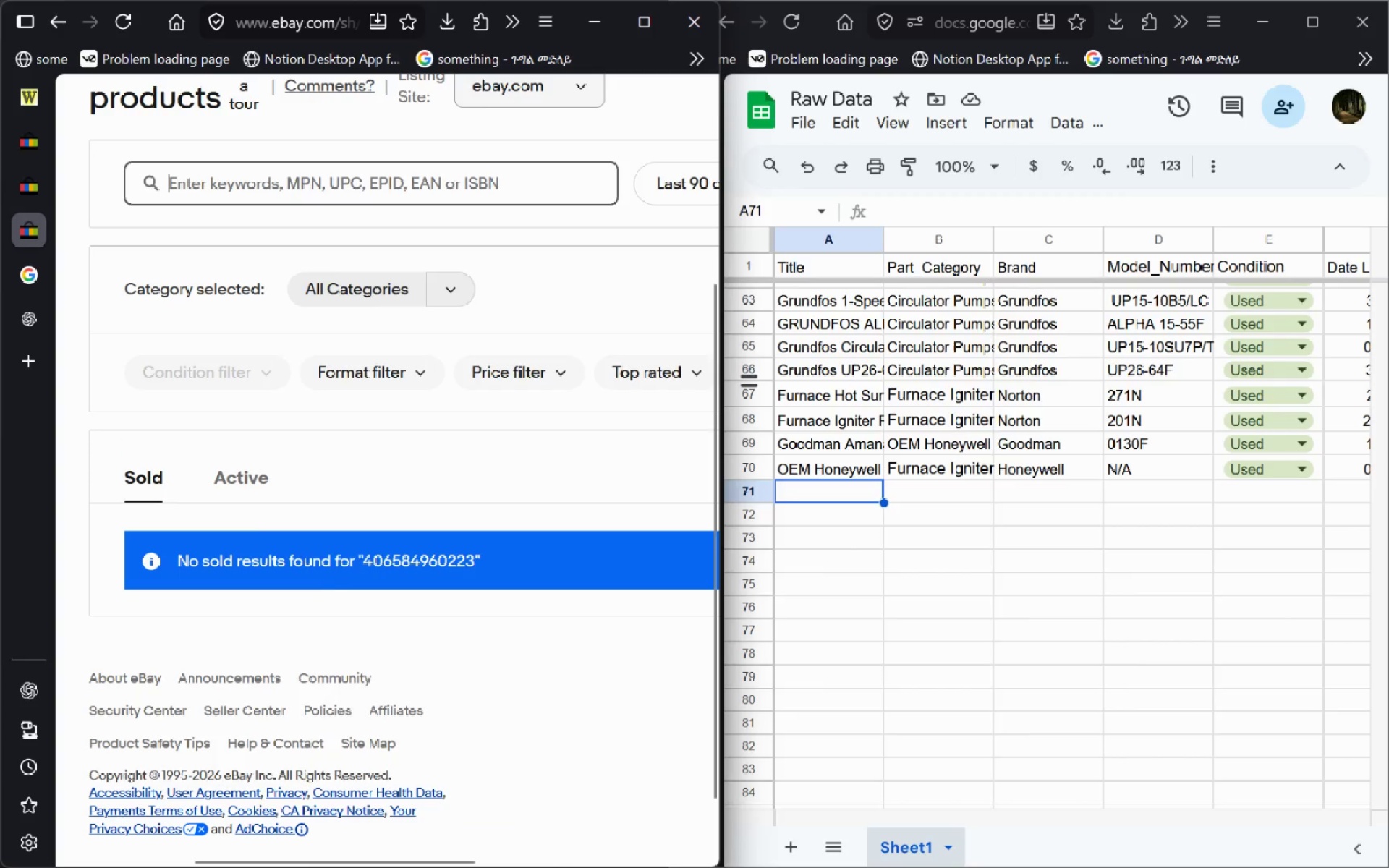 
key(Alt+AltLeft)
 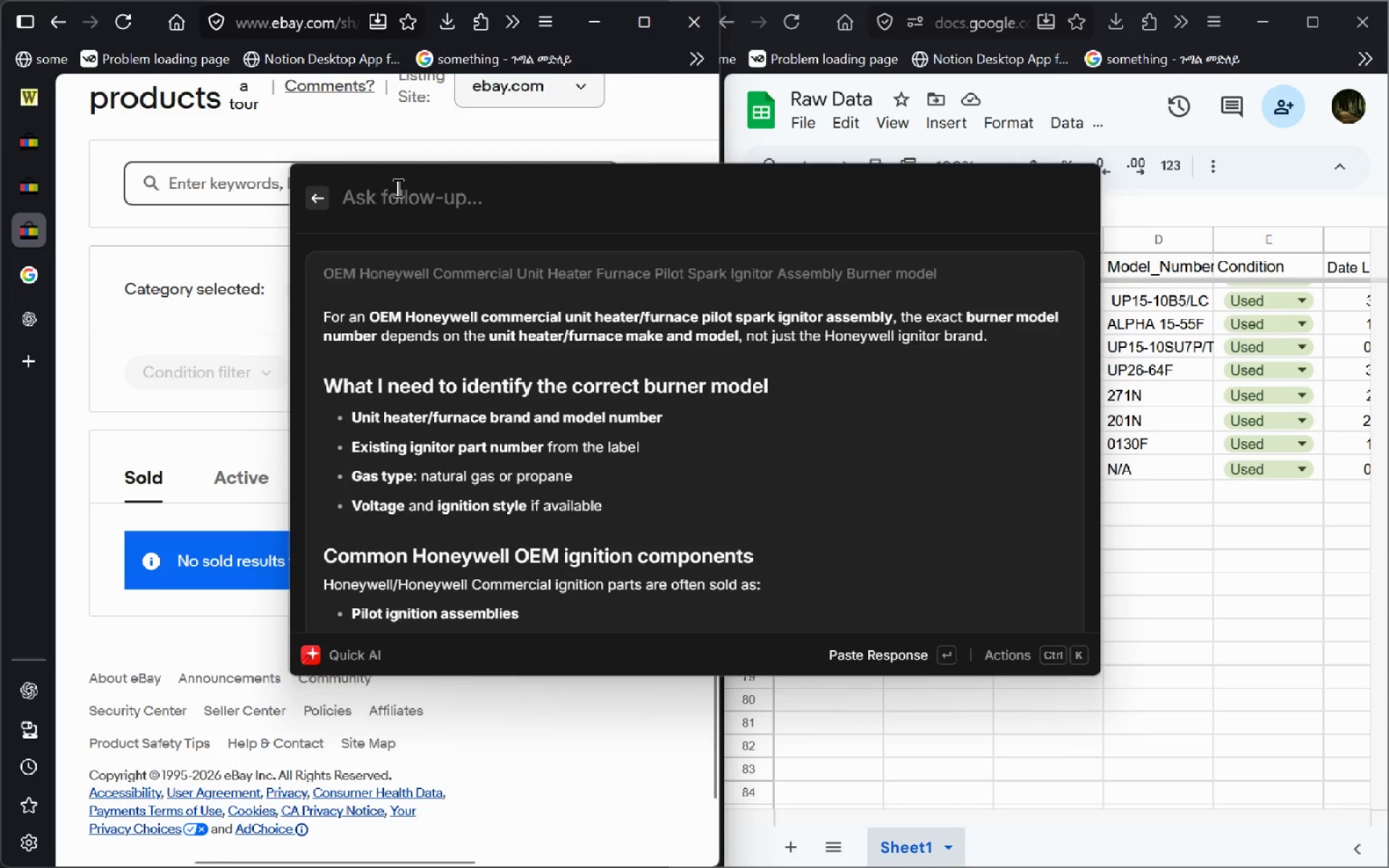 
key(Alt+Space)
 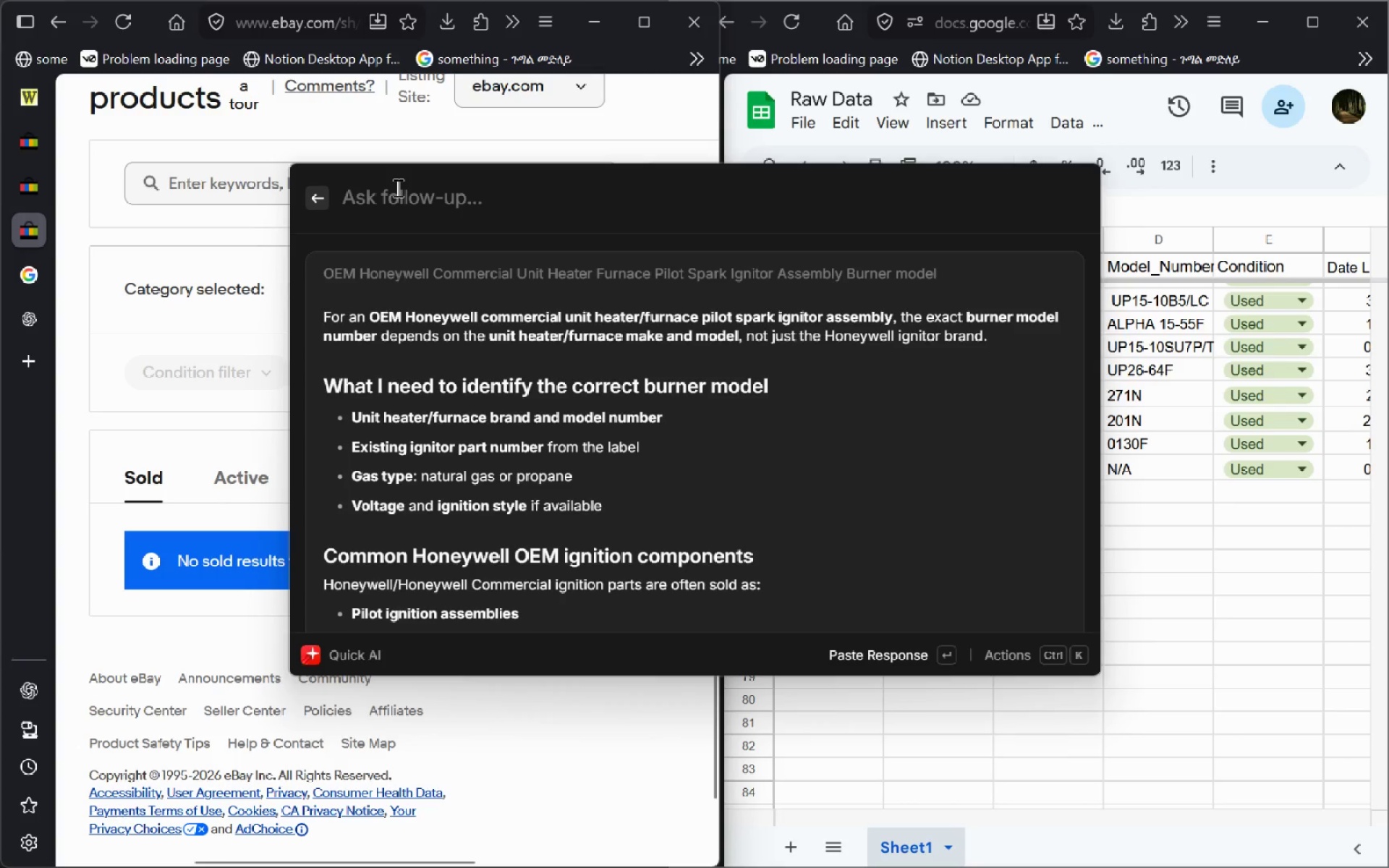 
key(Shift+ShiftLeft)
 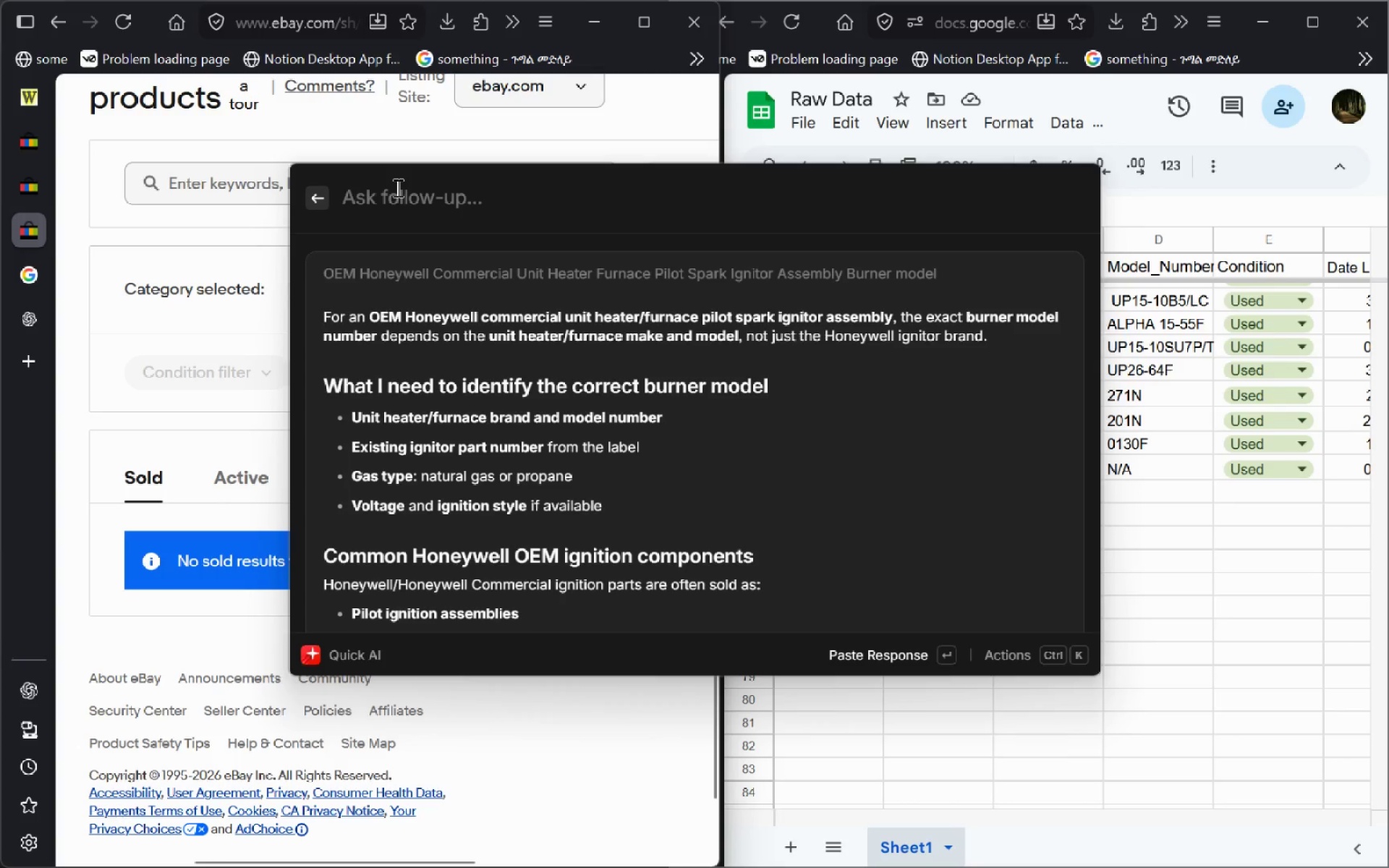 
key(Shift+Tab)
 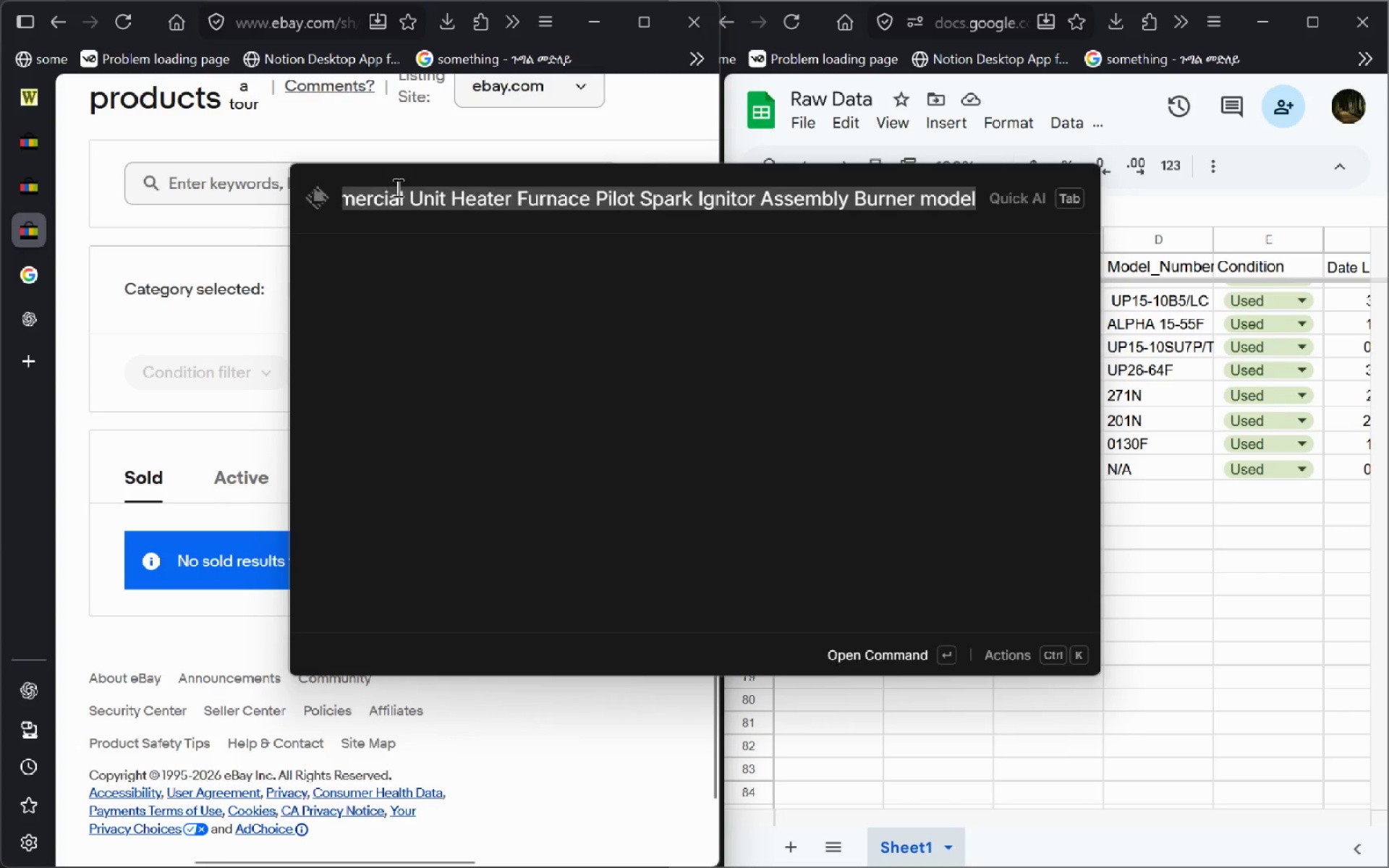 
key(Escape)
 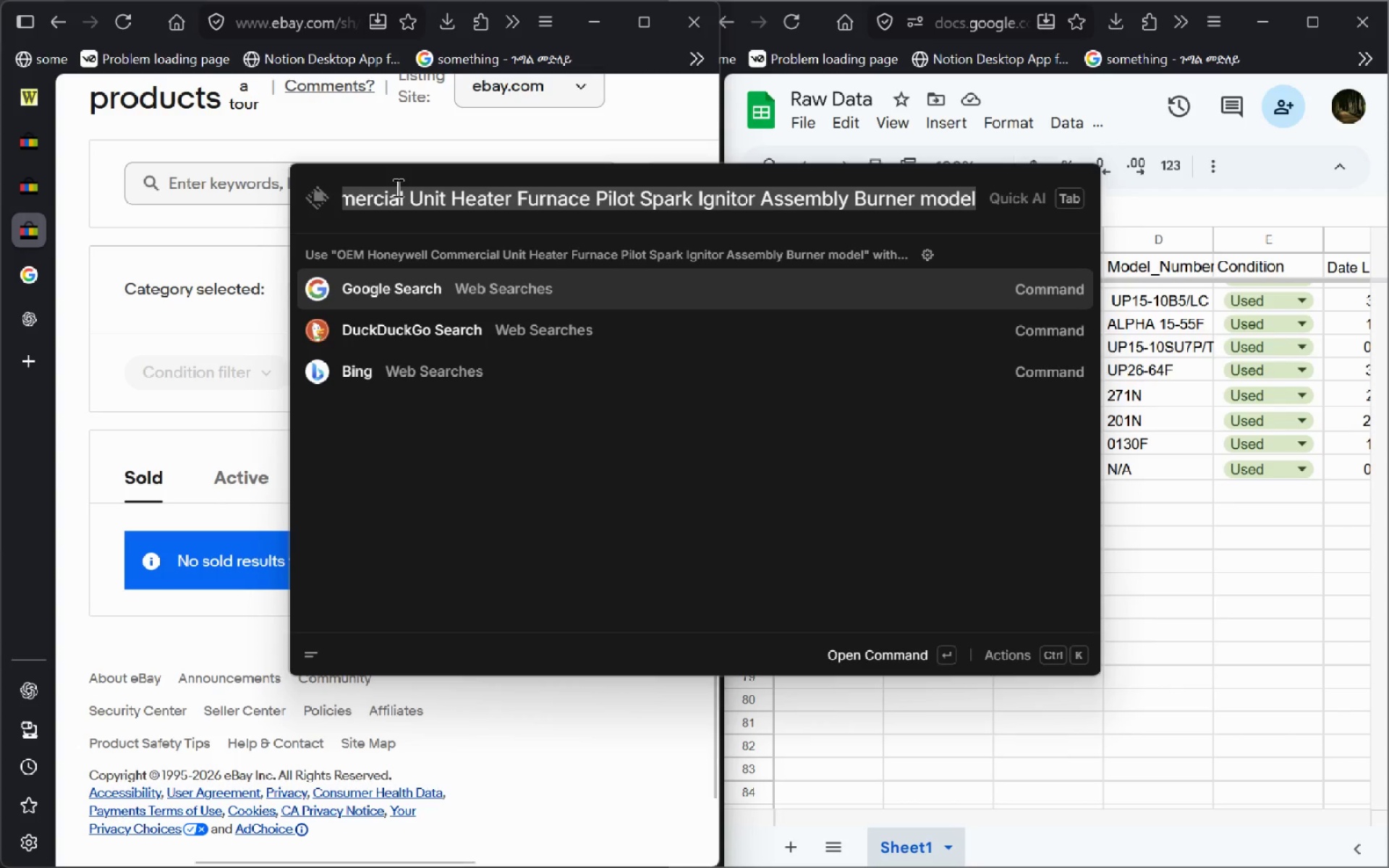 
key(Escape)
 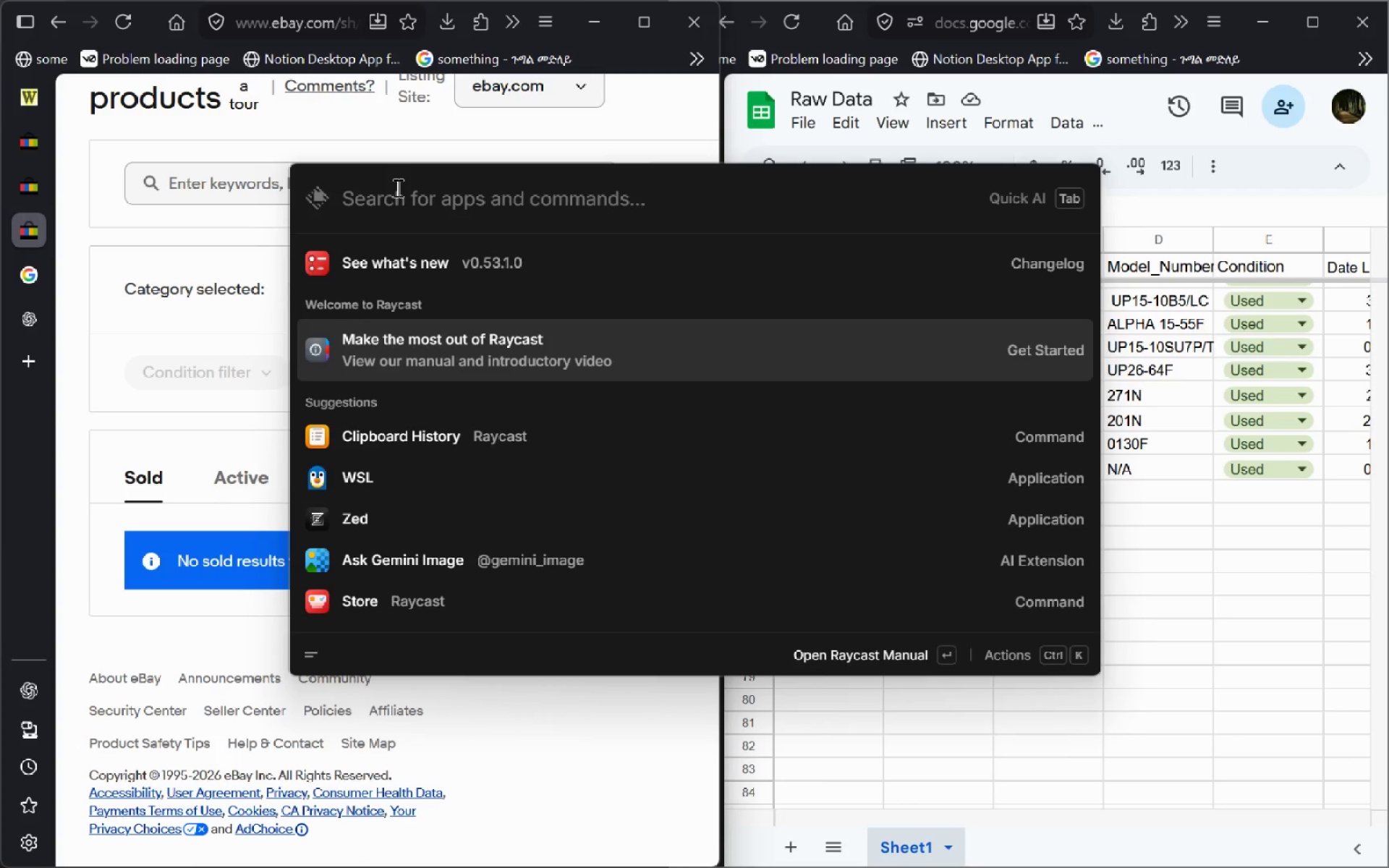 
key(ArrowDown)
 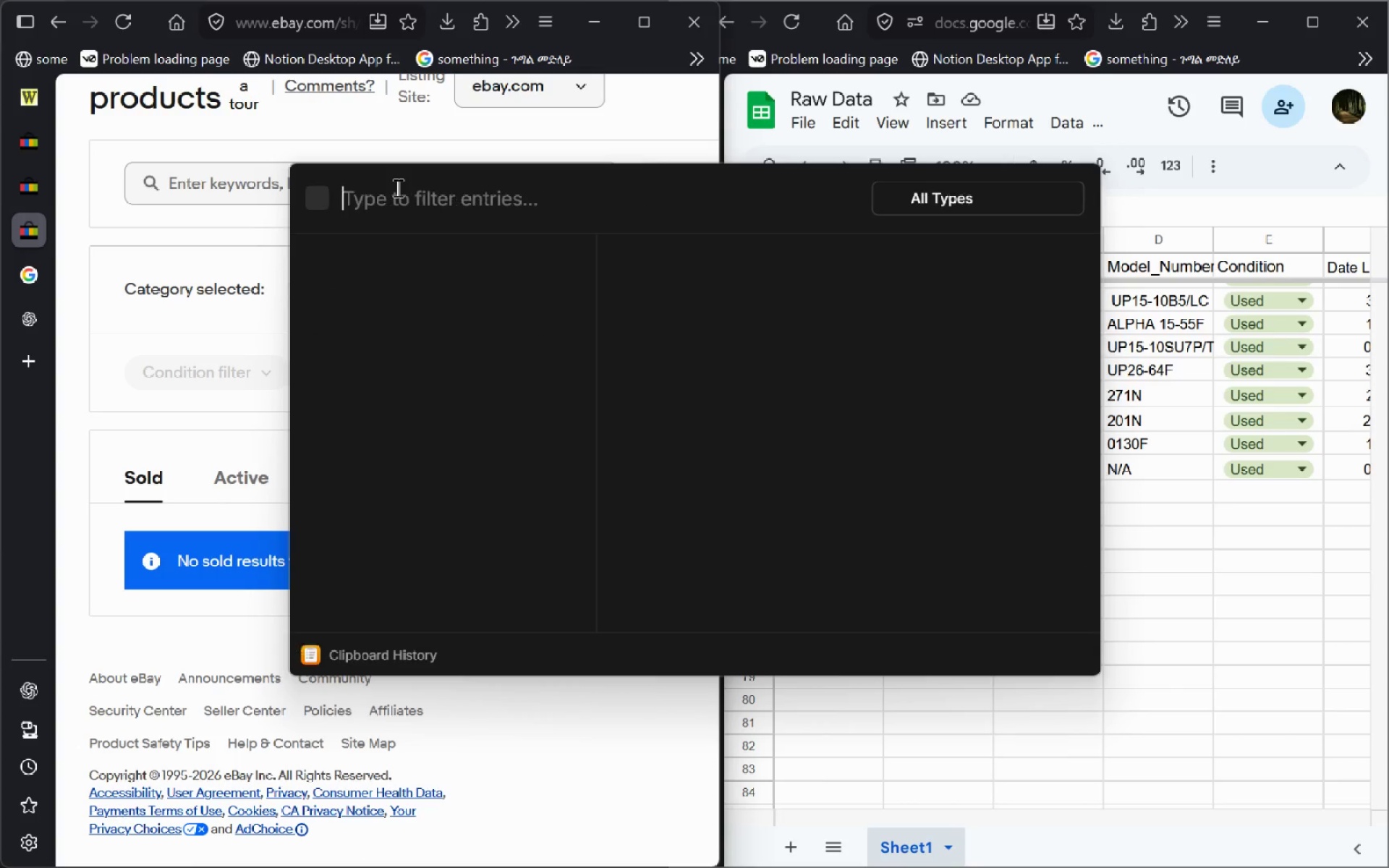 
key(Enter)
 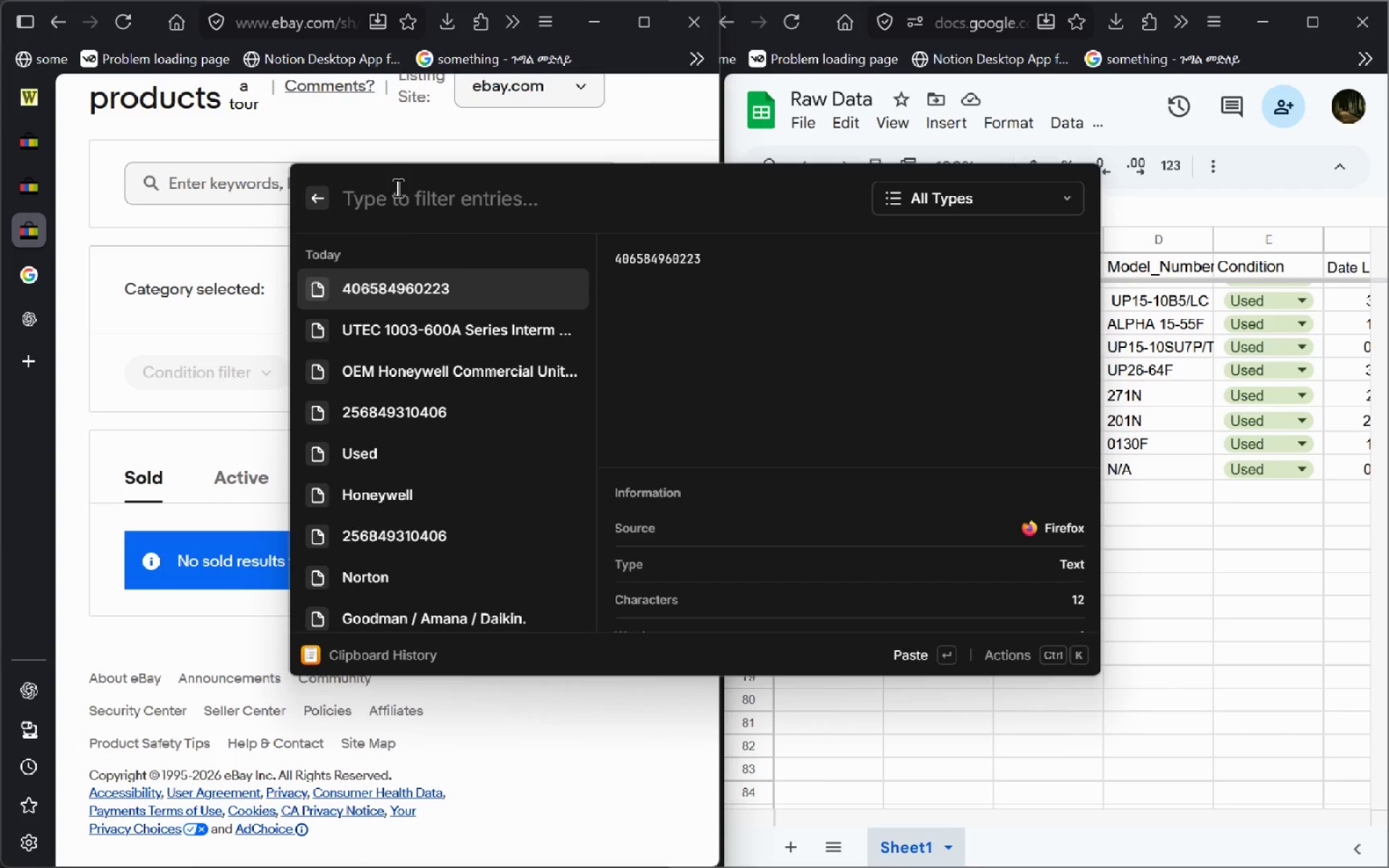 
key(ArrowDown)
 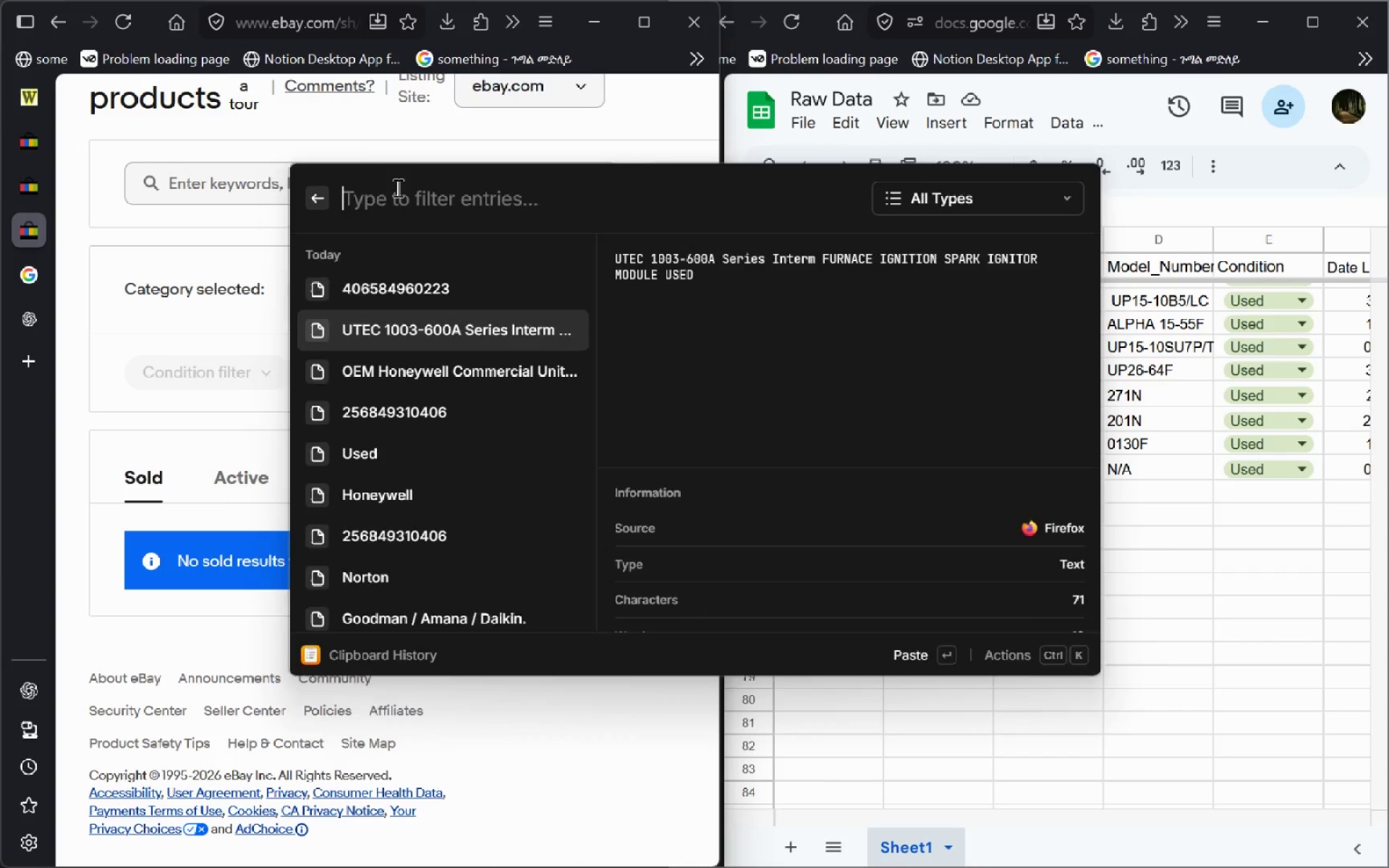 
key(Enter)
 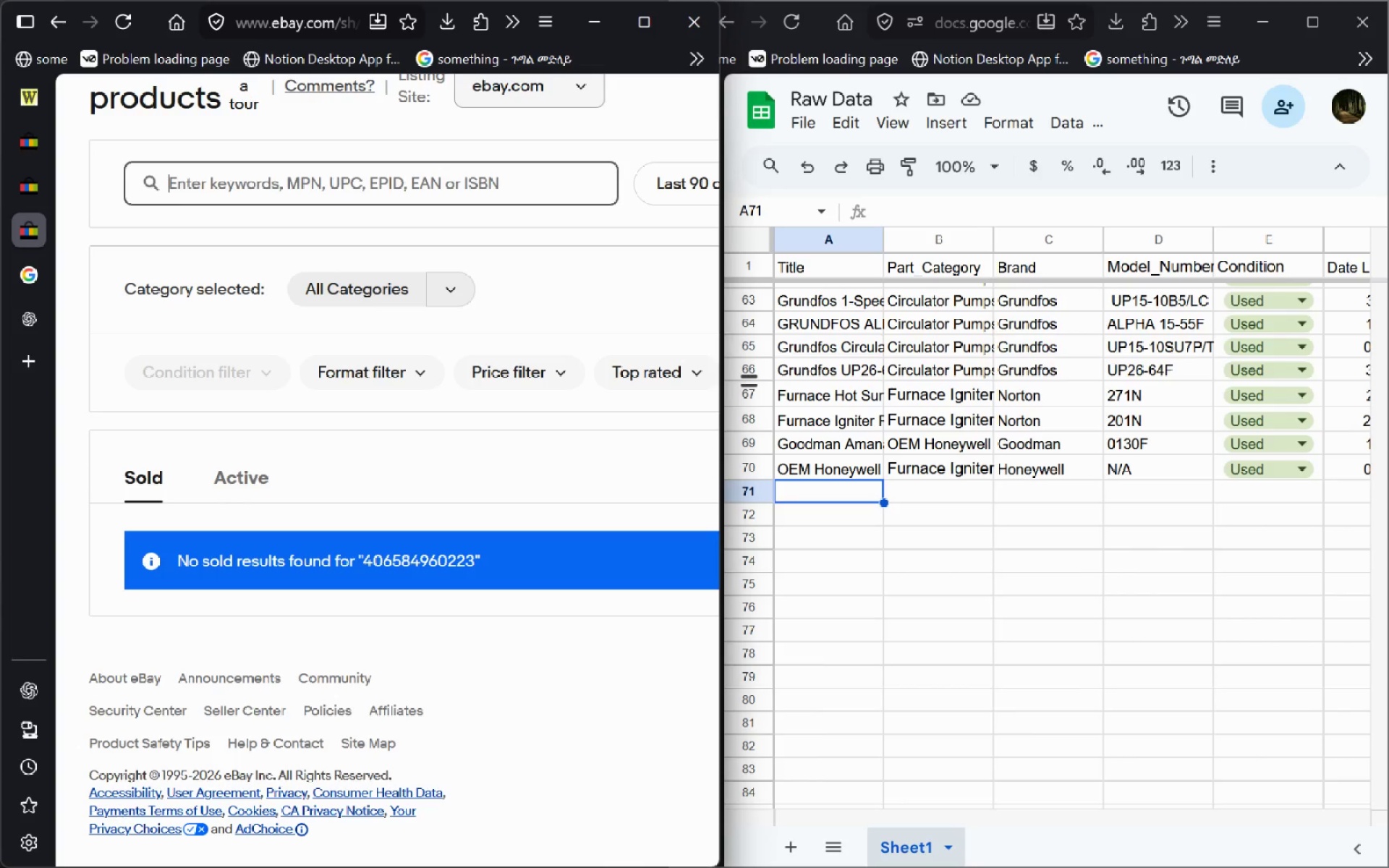 
key(Shift+Insert)
 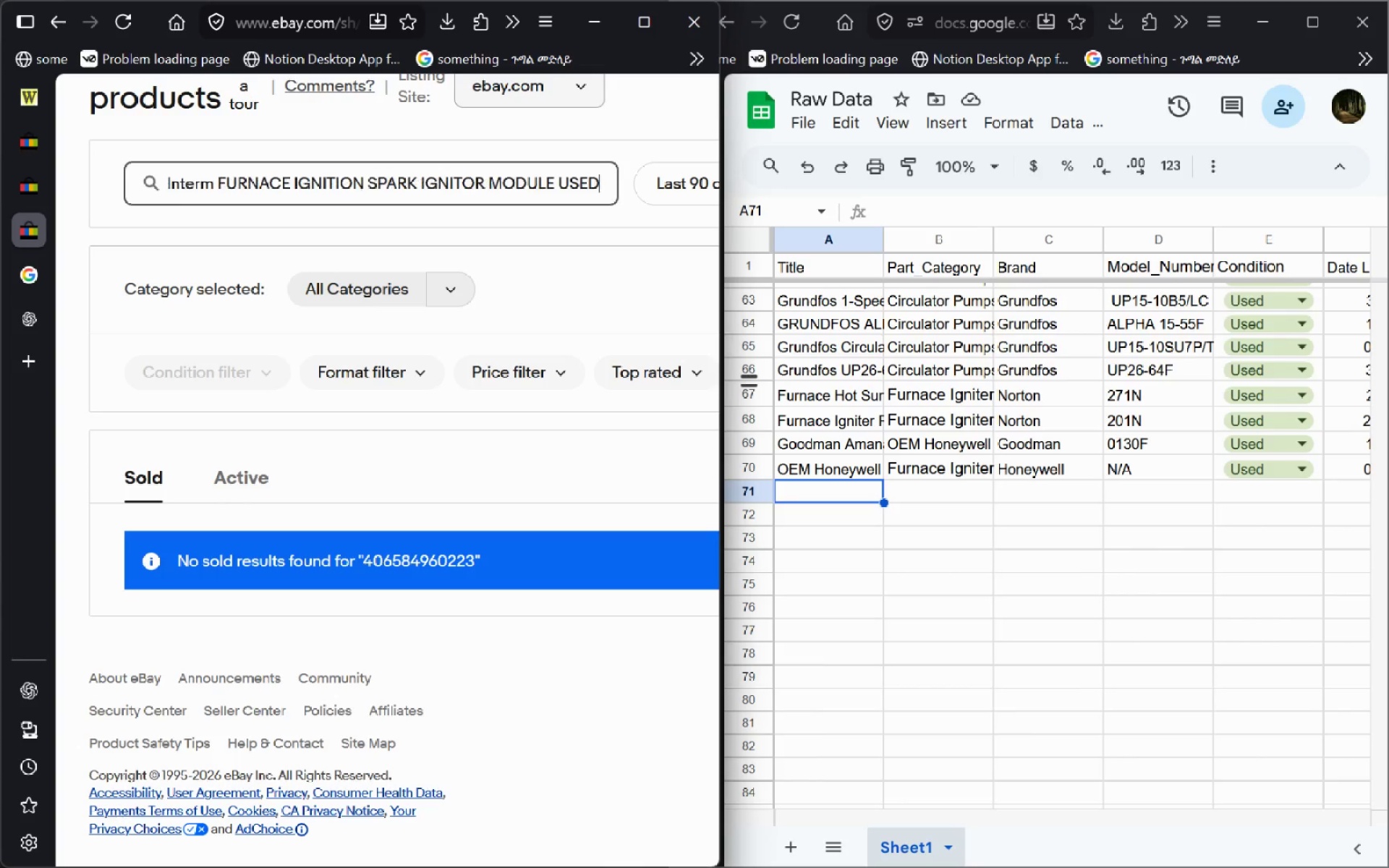 
key(Control+V)
 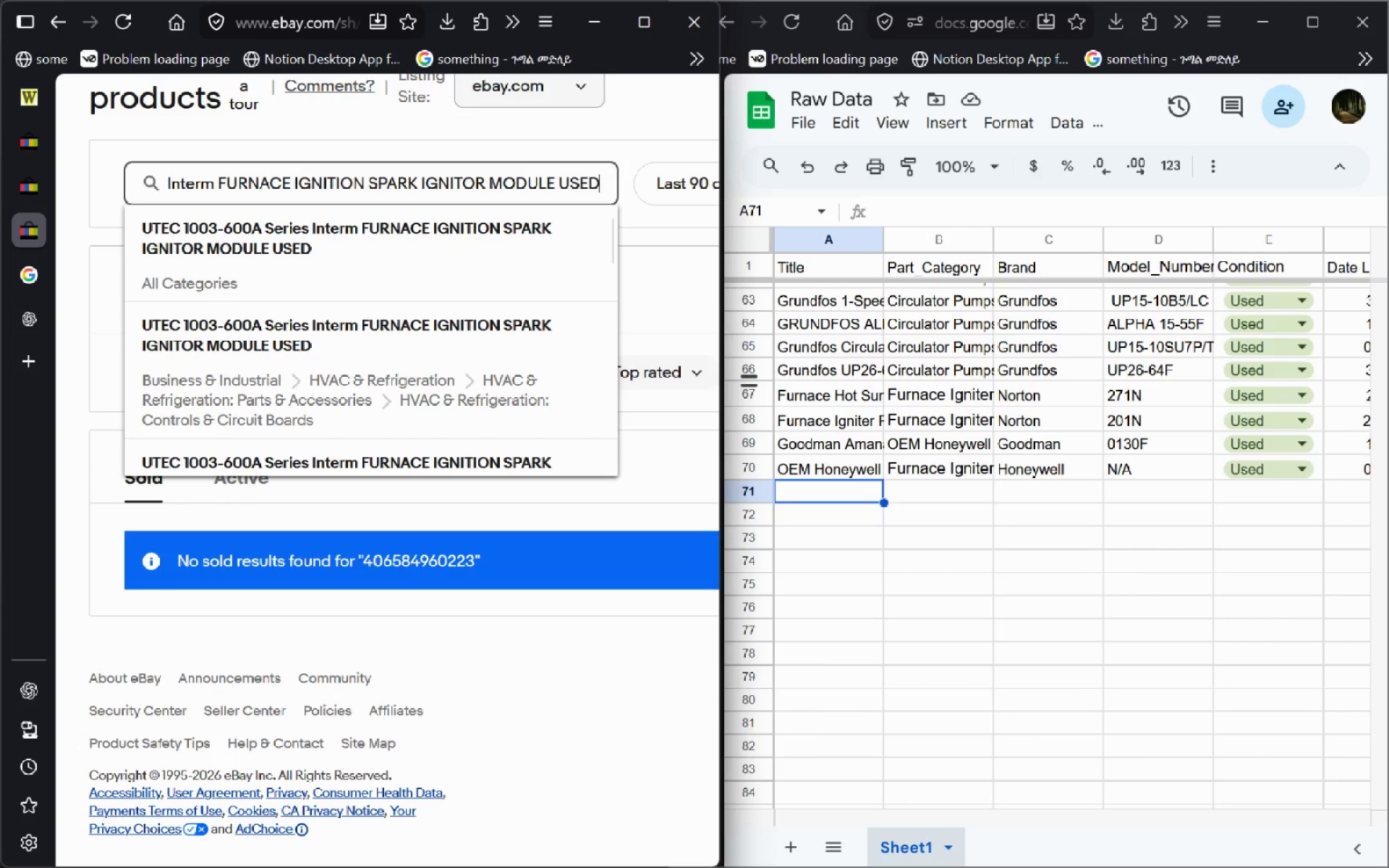 
key(Enter)
 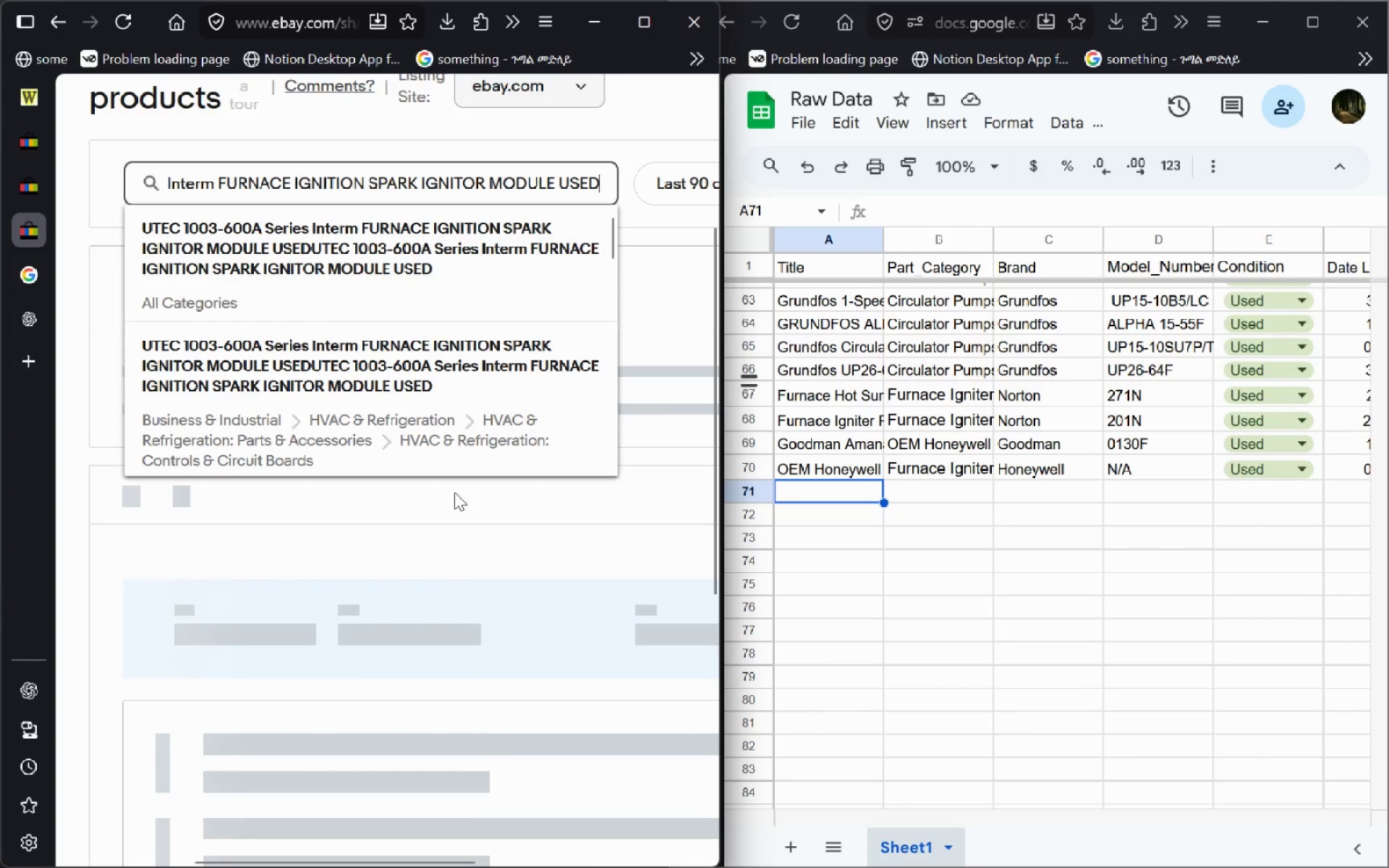 
left_click([437, 533])
 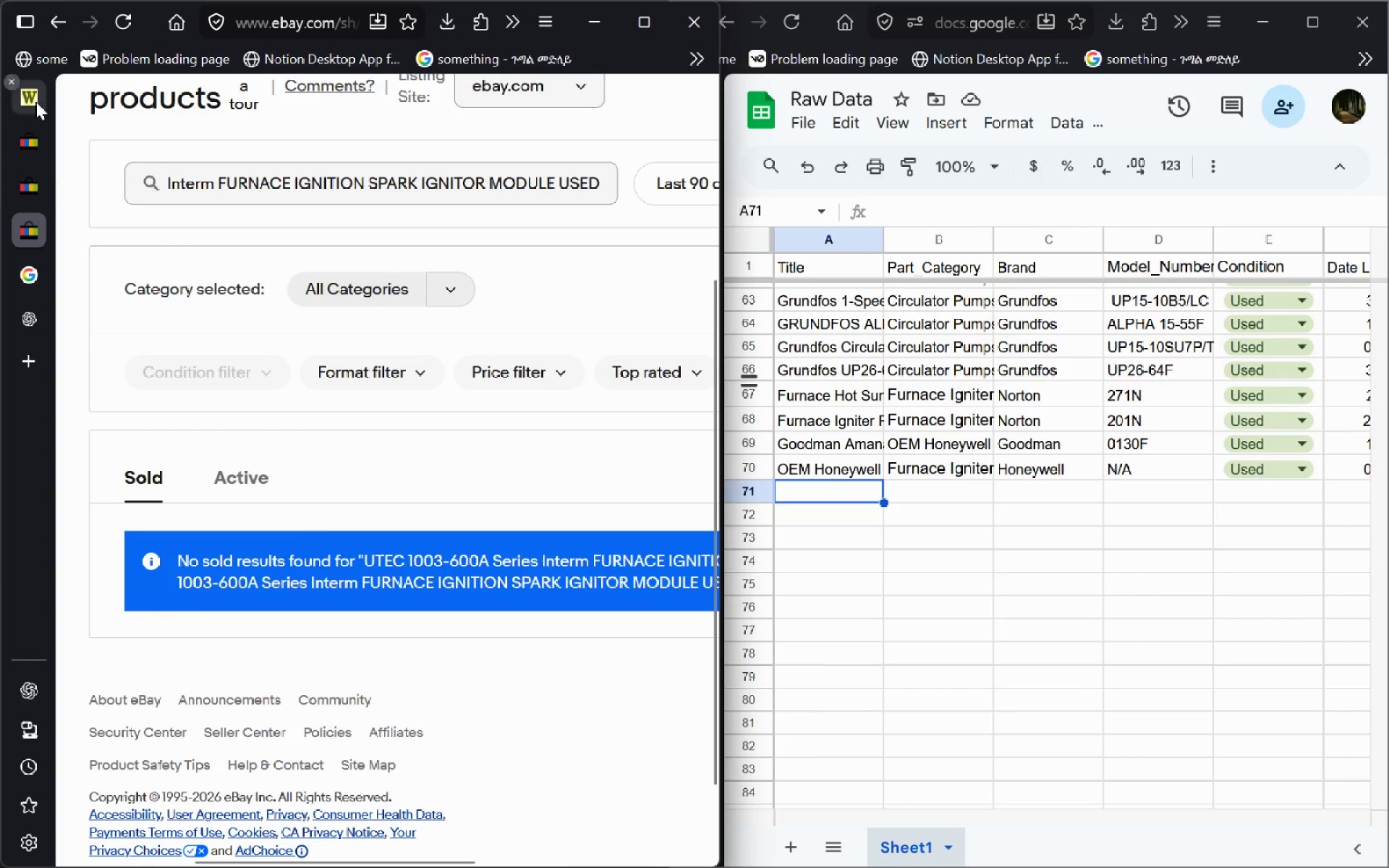 
left_click([30, 109])
 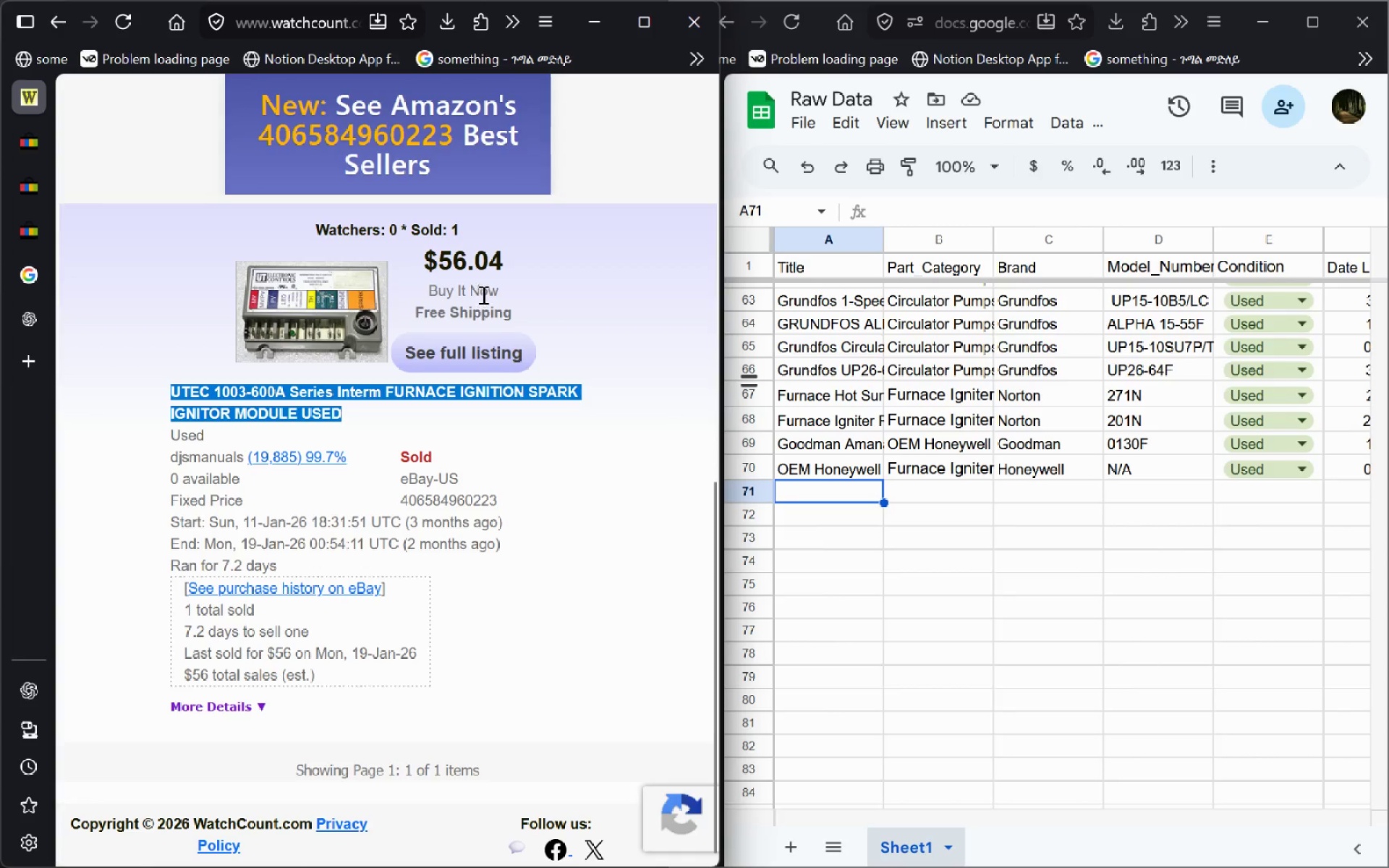 
left_click([594, 441])
 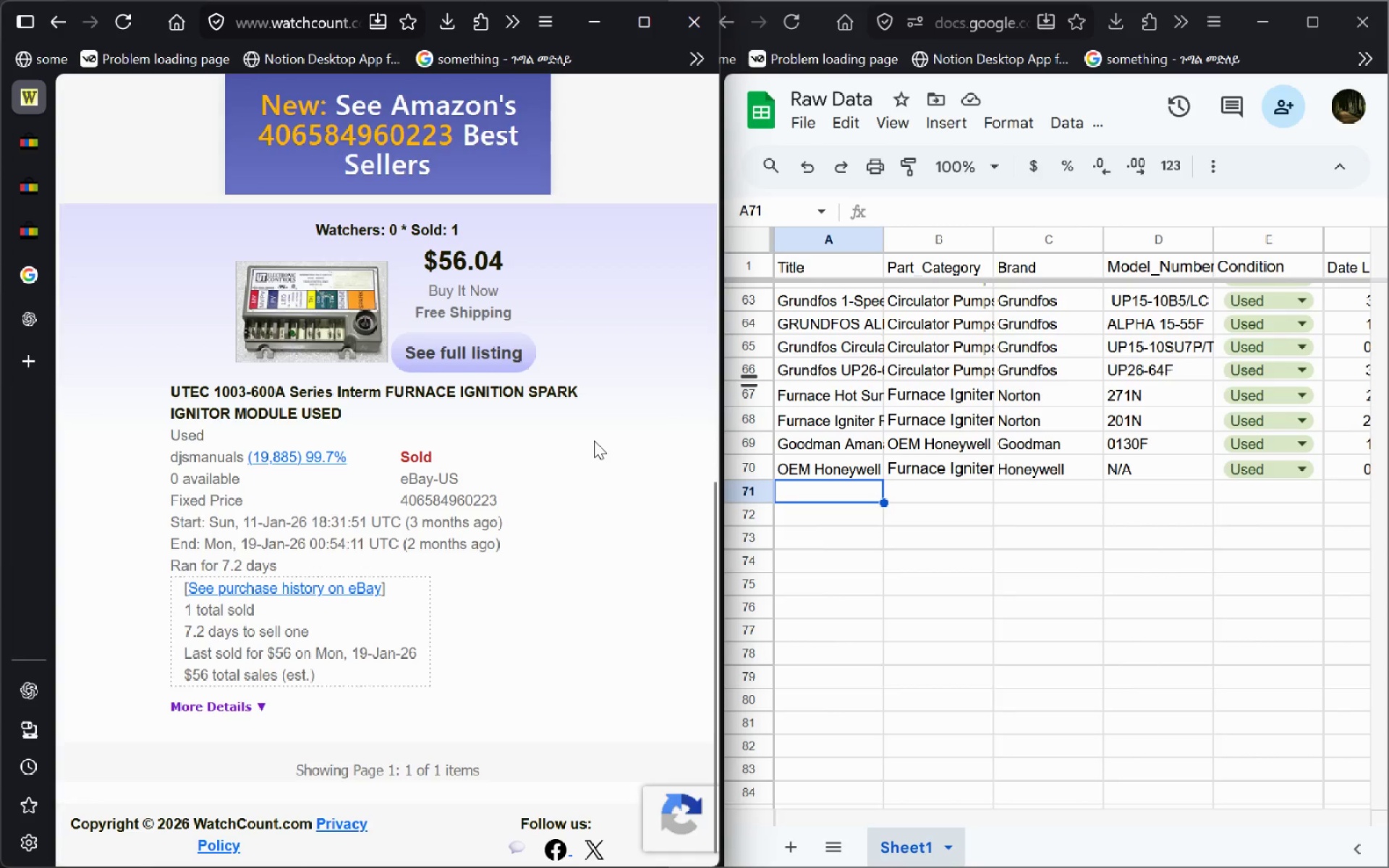 
hold_key(key=AltLeft, duration=1.0)
 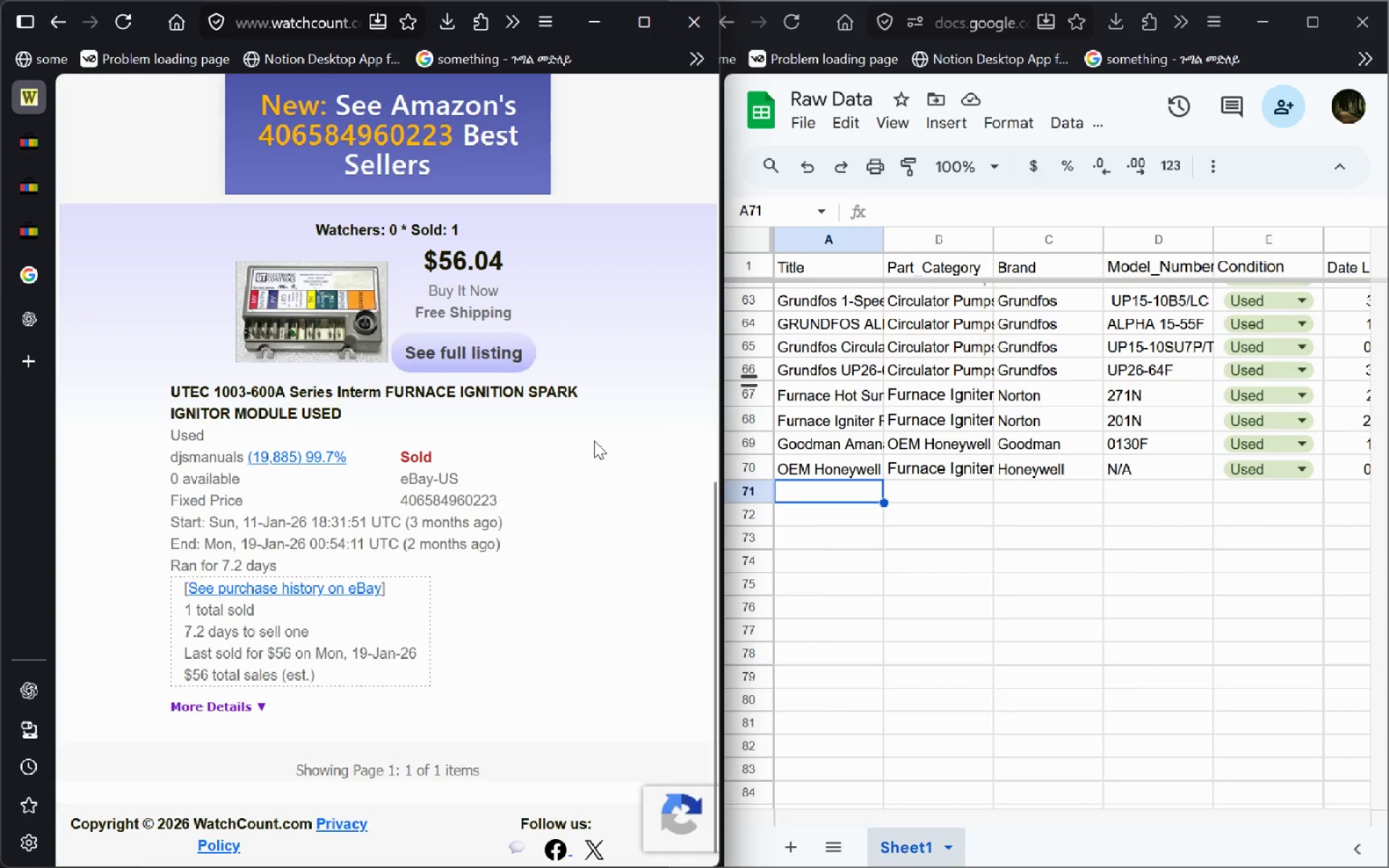 
key(Alt+D)
 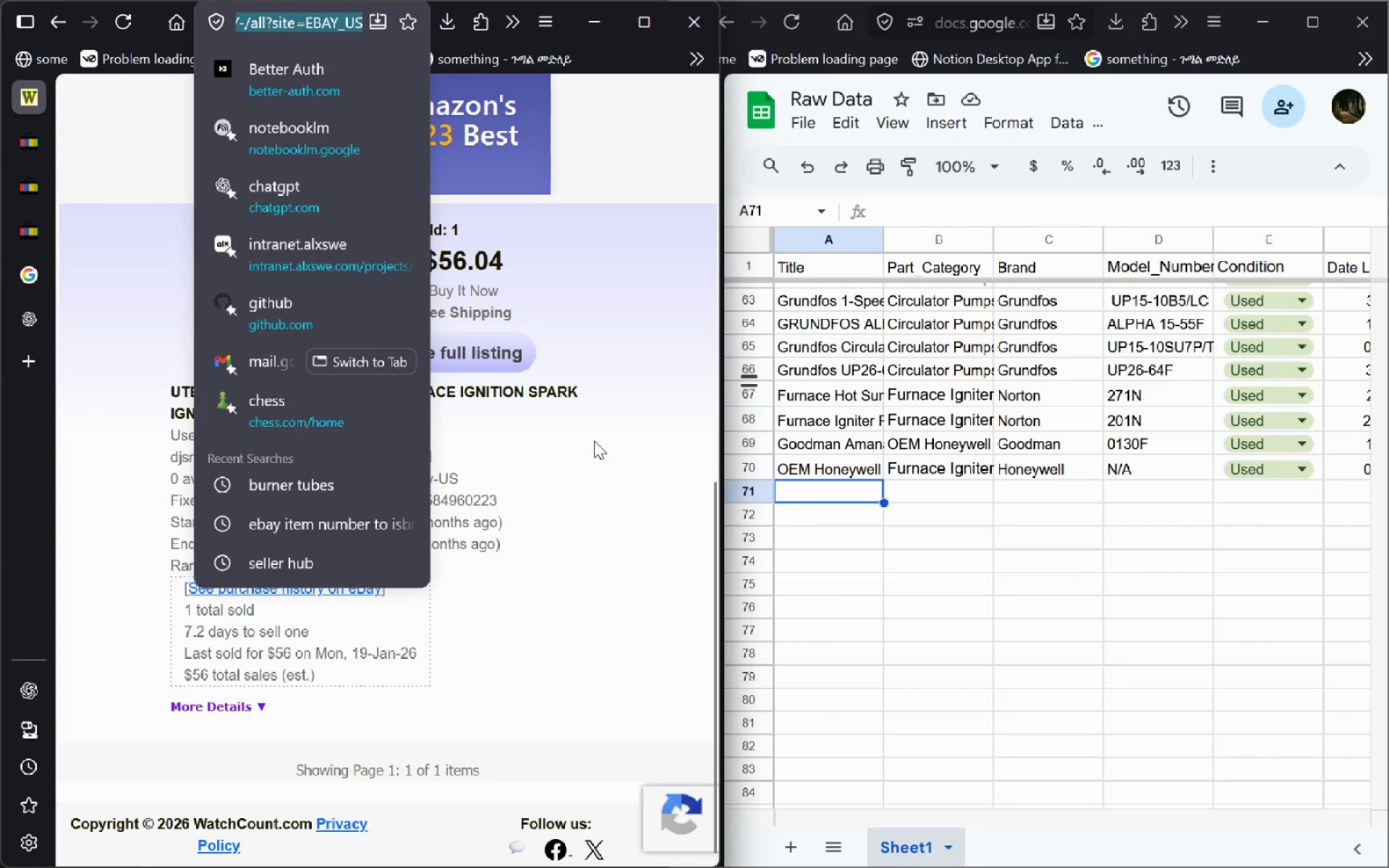 
key(Alt+Enter)
 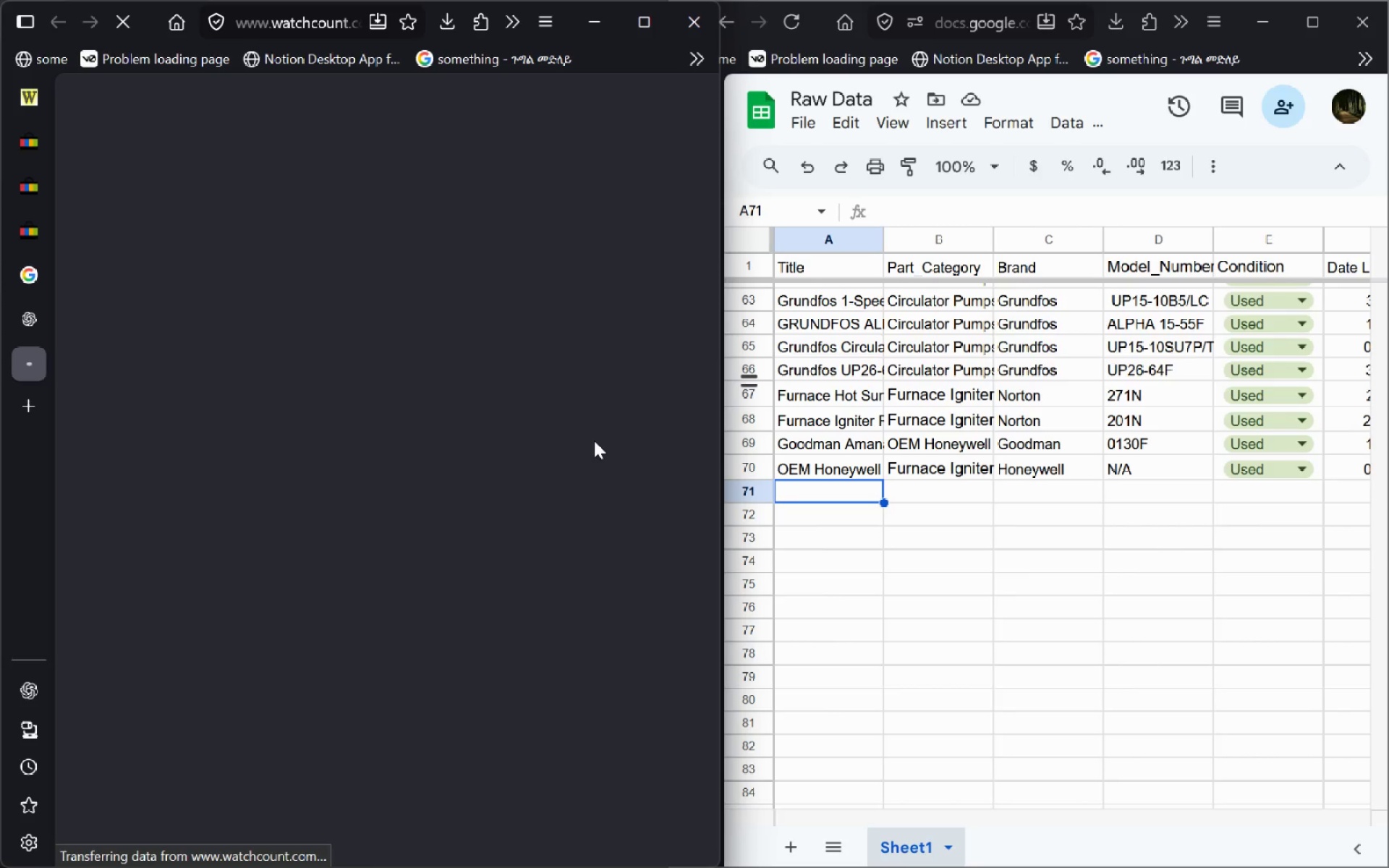 
hold_key(key=ShiftLeft, duration=0.47)
 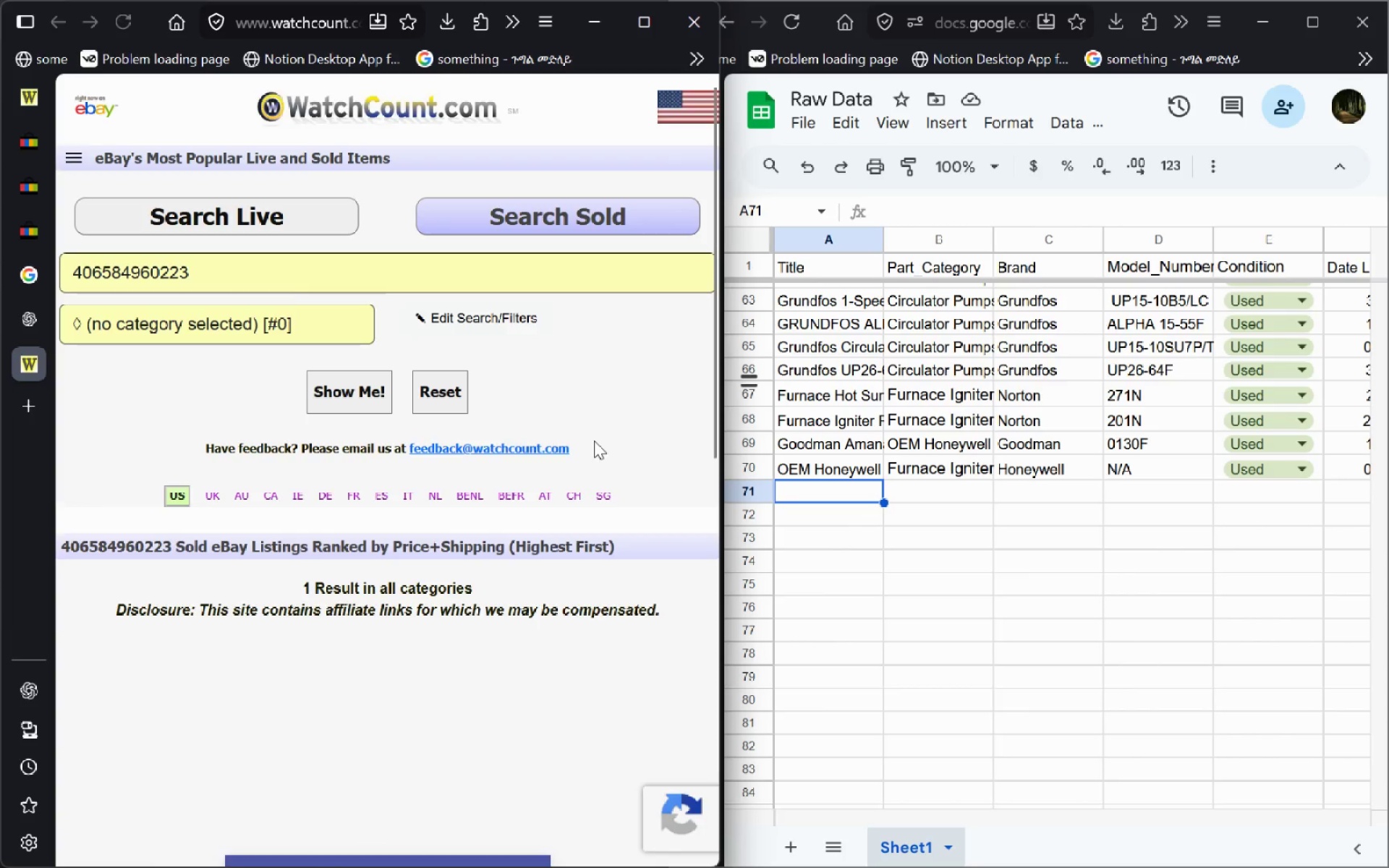 
key(Control+Tab)
 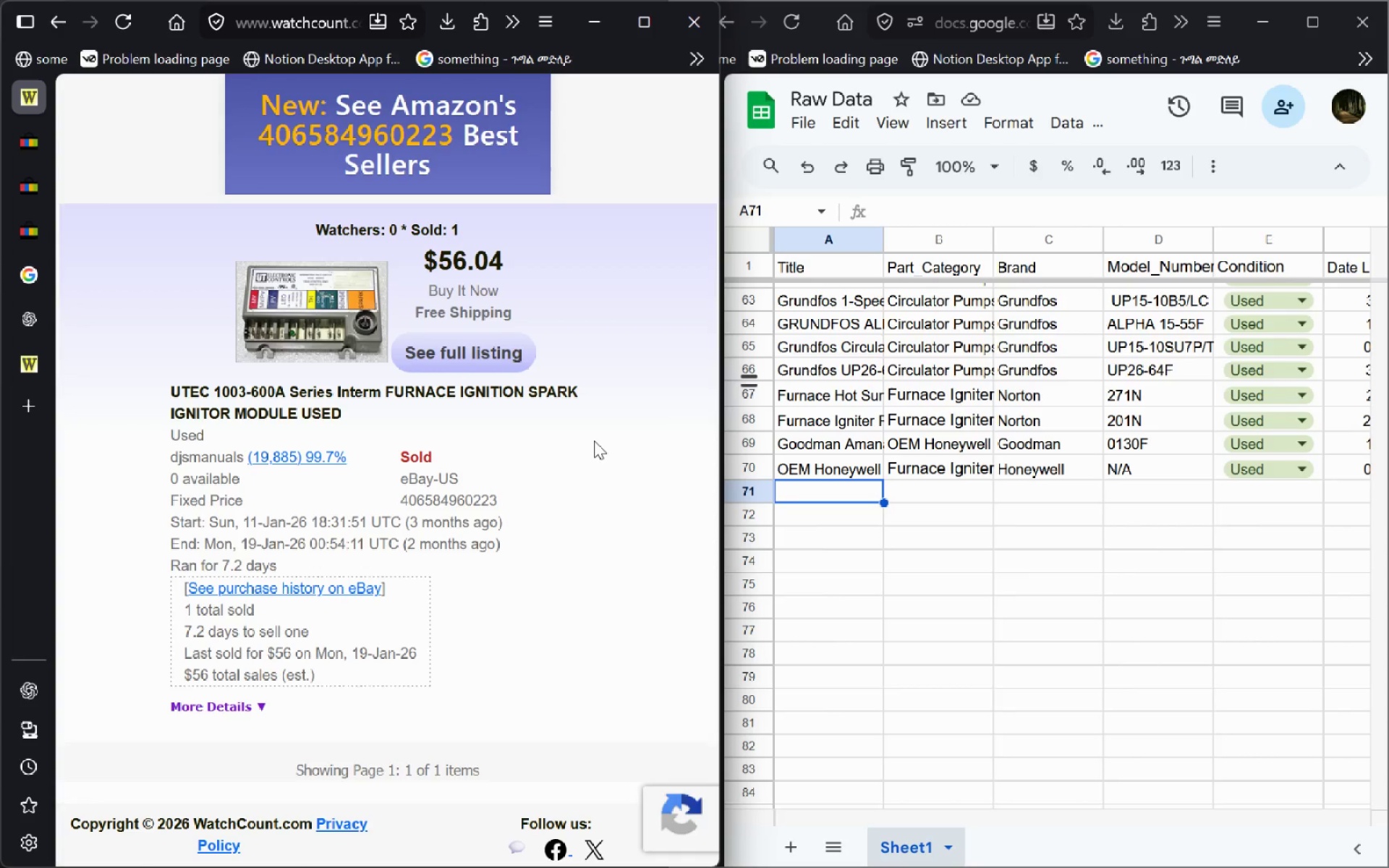 
key(Alt+ArrowLeft)
 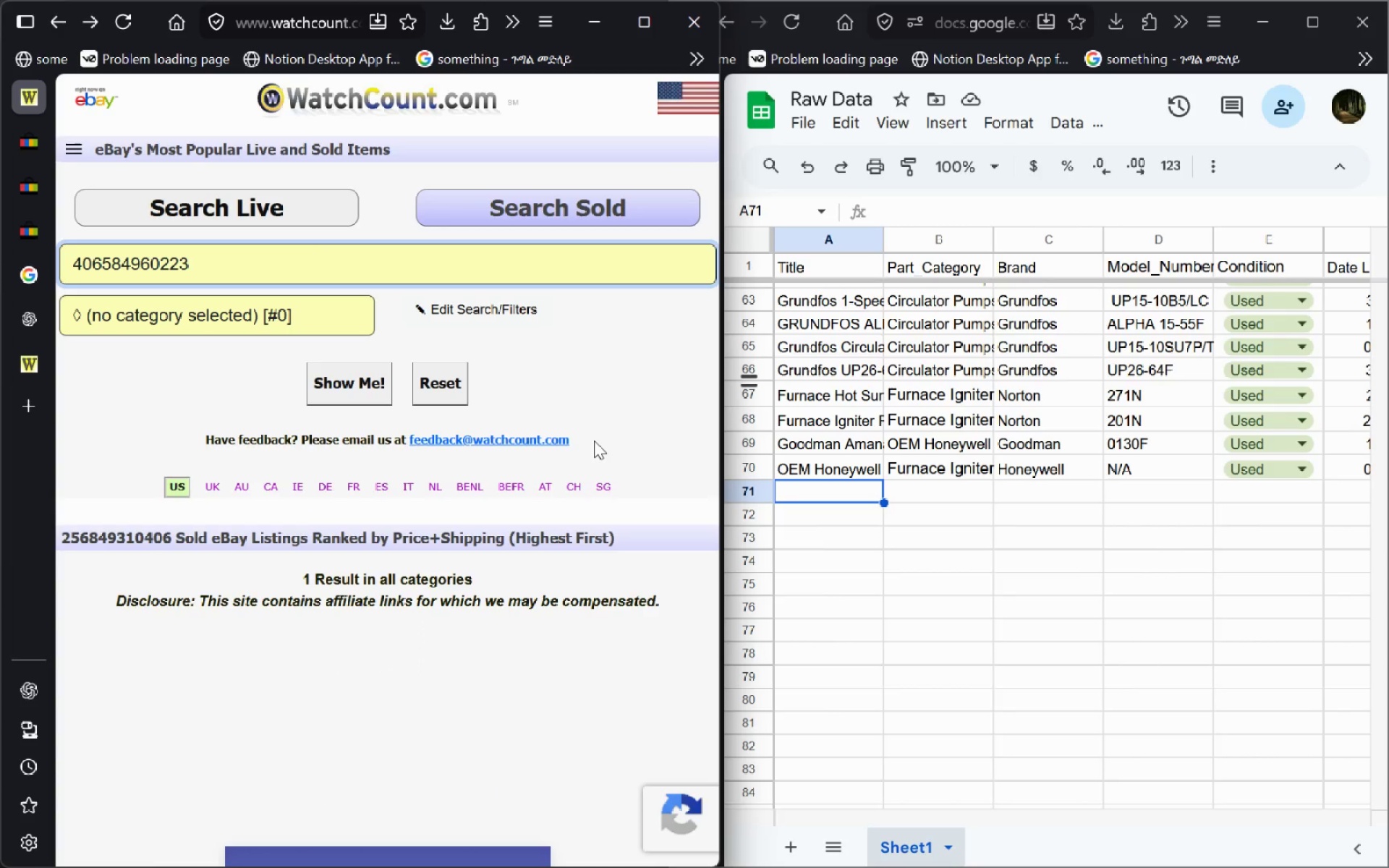 
key(Alt+ArrowLeft)
 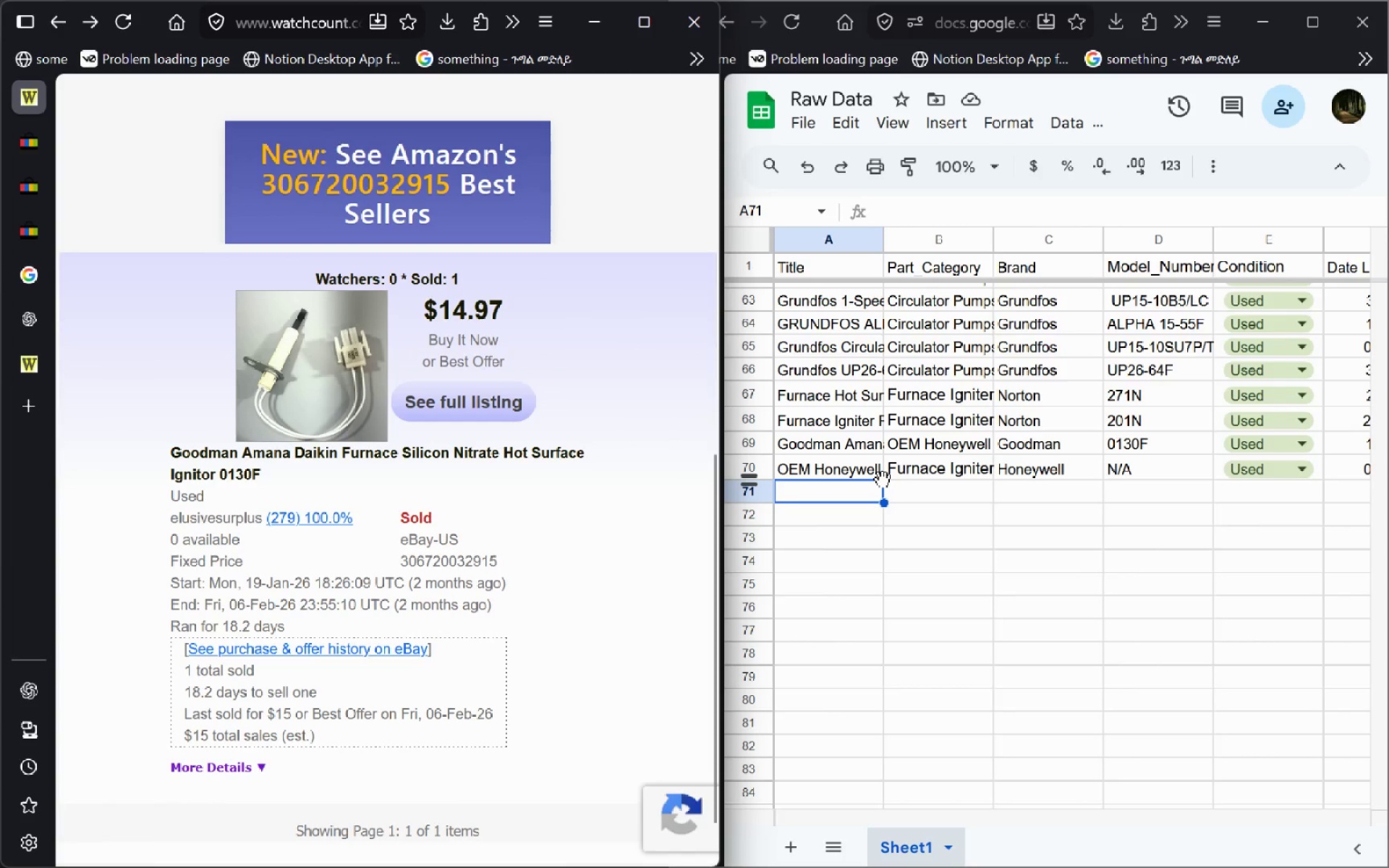 
wait(10.91)
 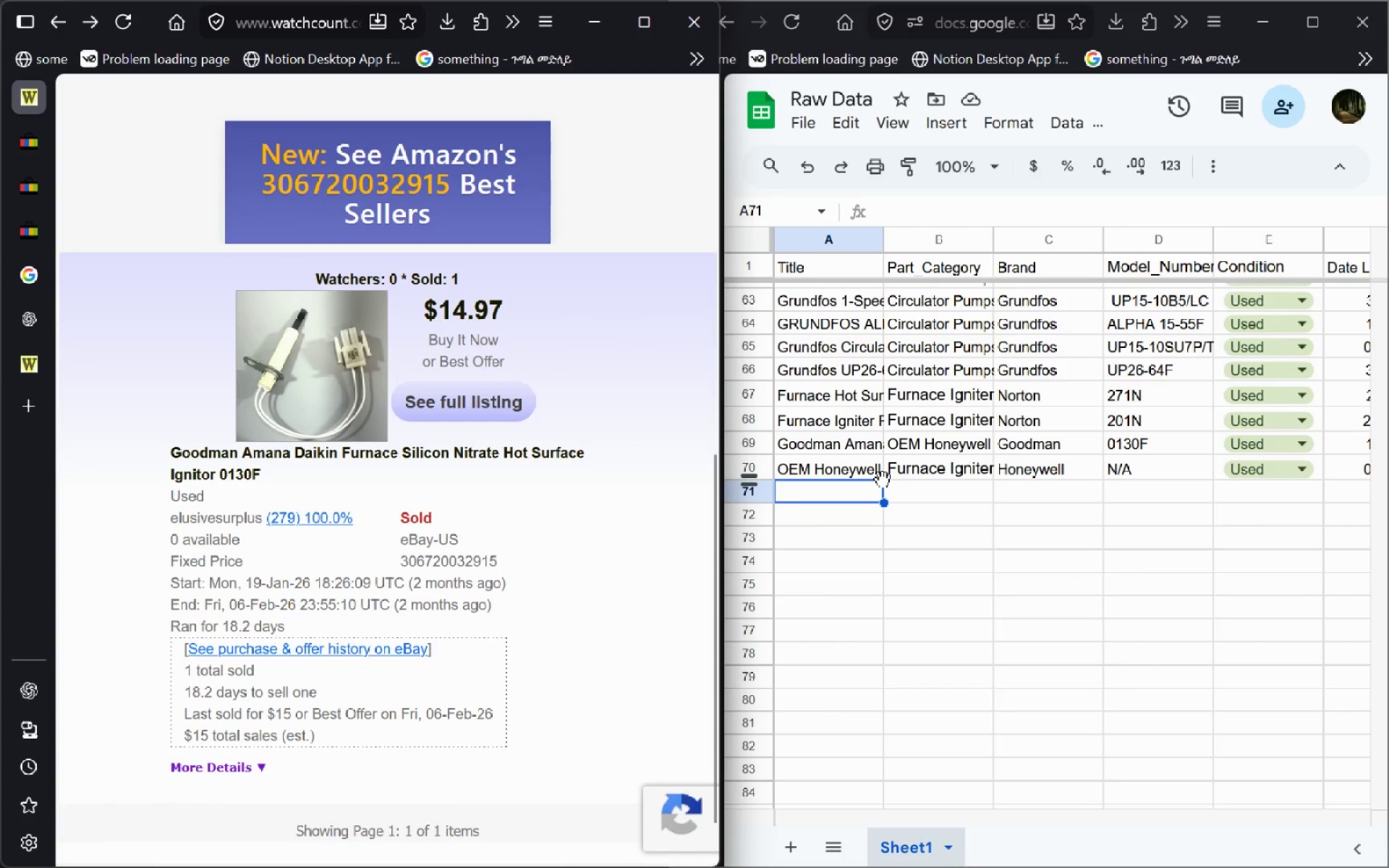 
key(Alt+ArrowRight)
 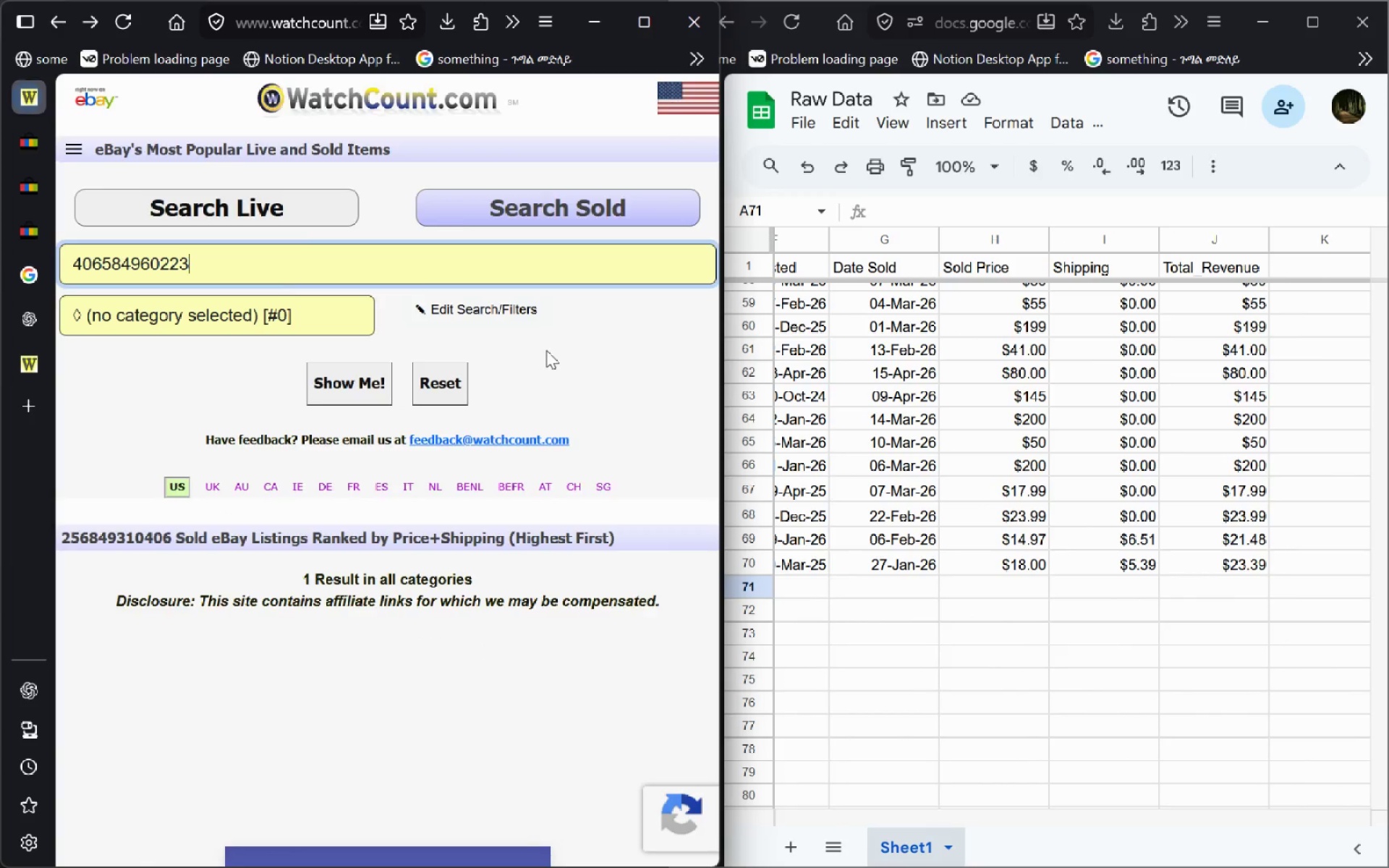 
key(Alt+ArrowRight)
 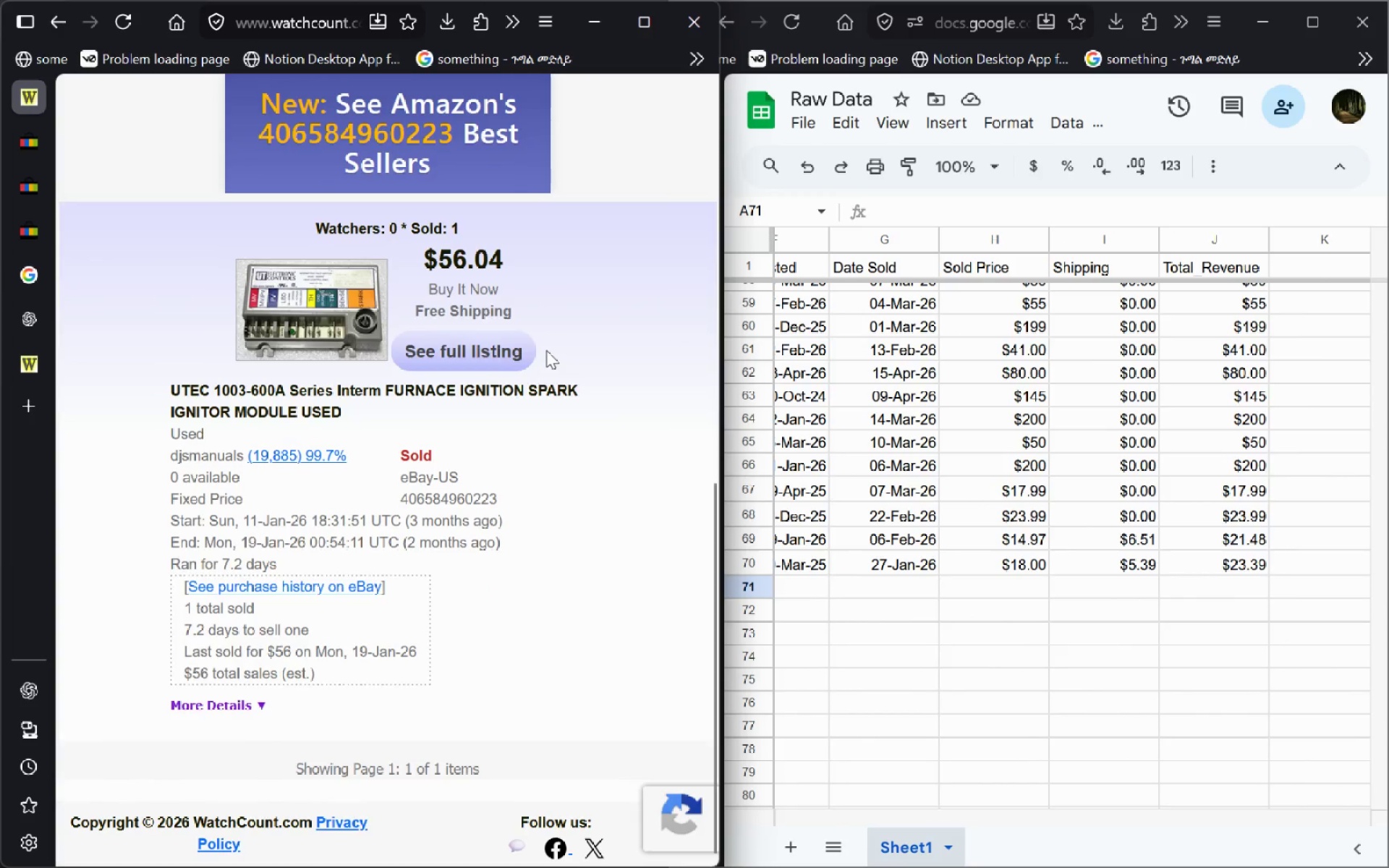 
key(Alt+AltLeft)
 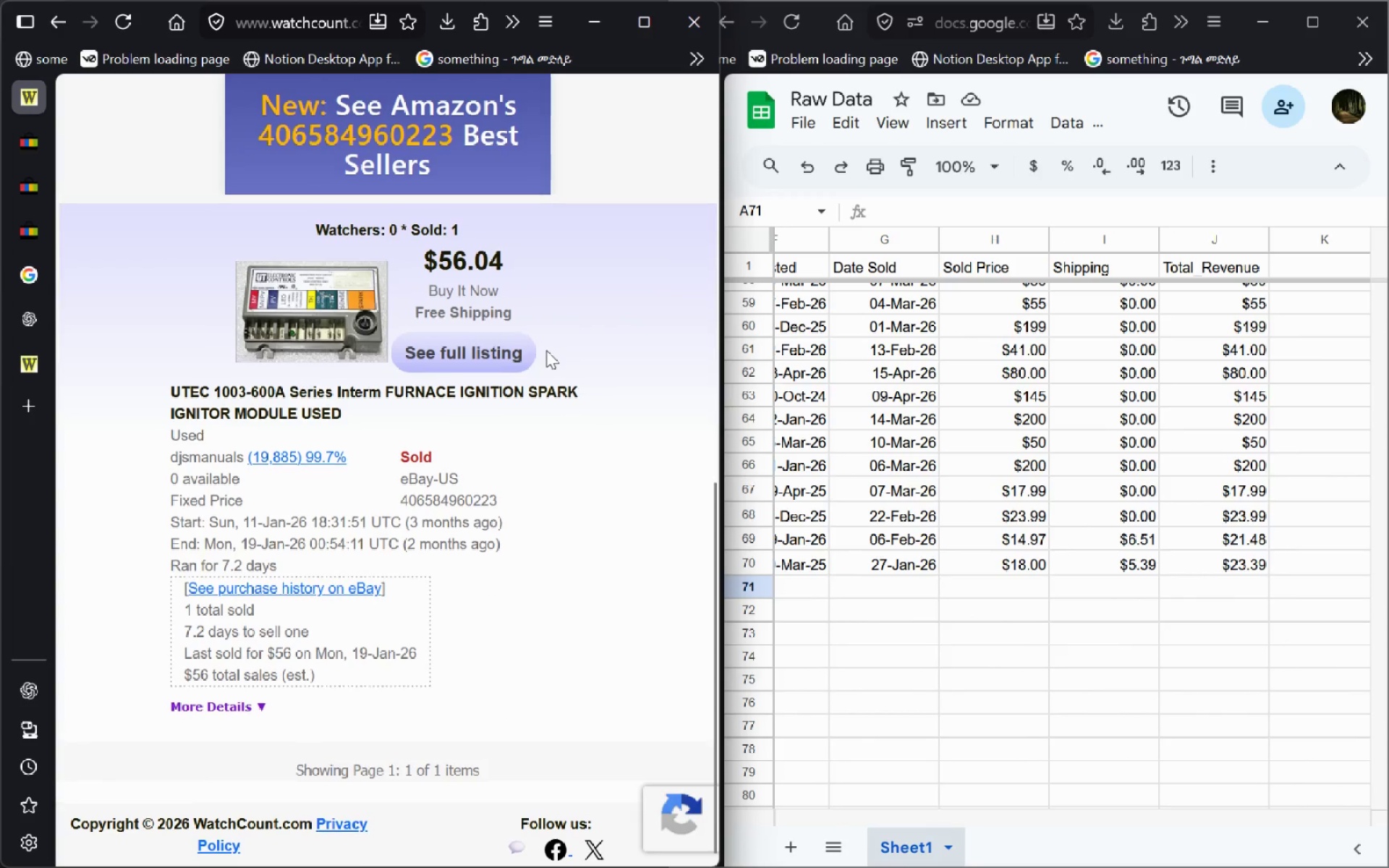 
key(Alt+ArrowRight)
 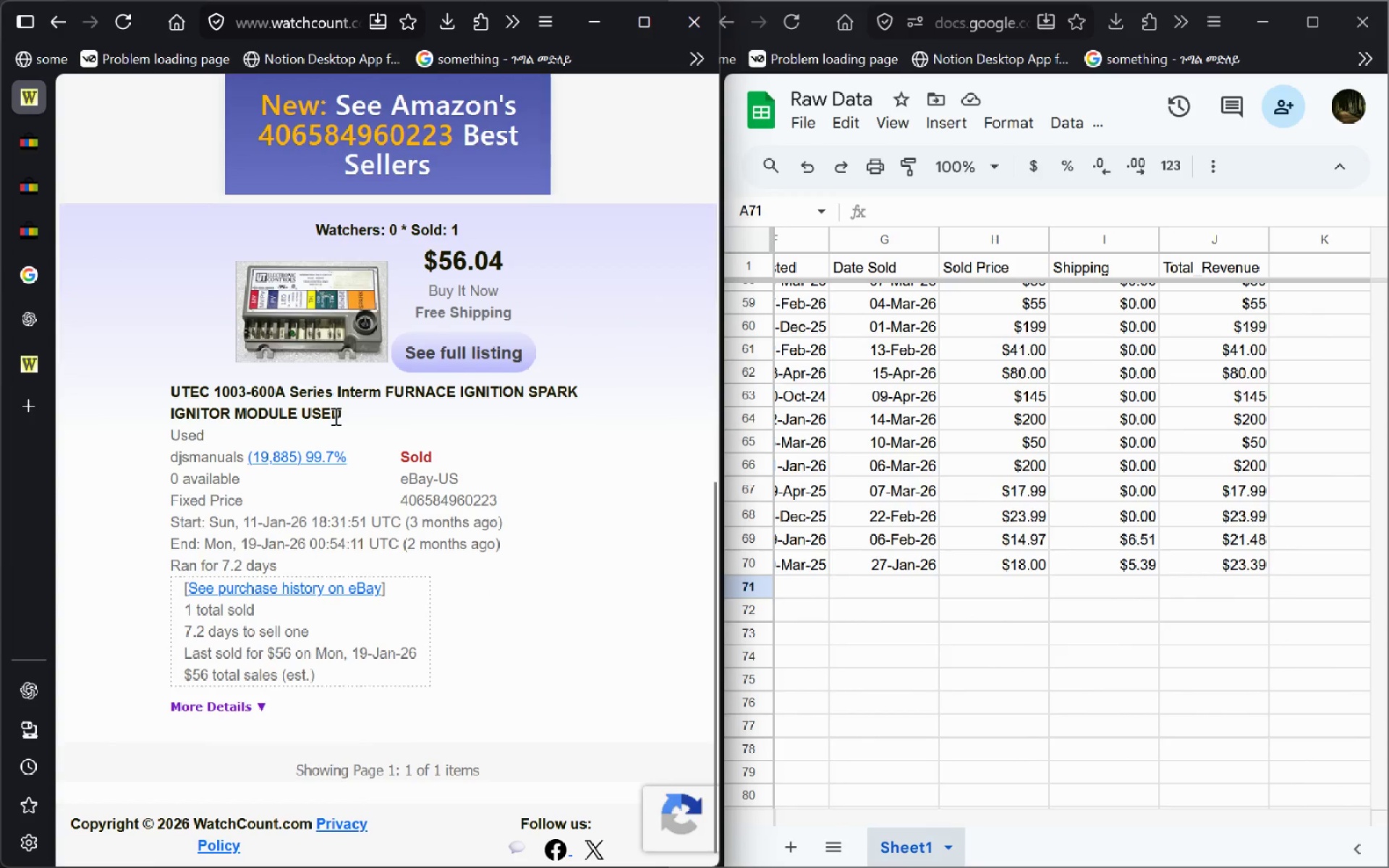 
left_click([336, 414])
 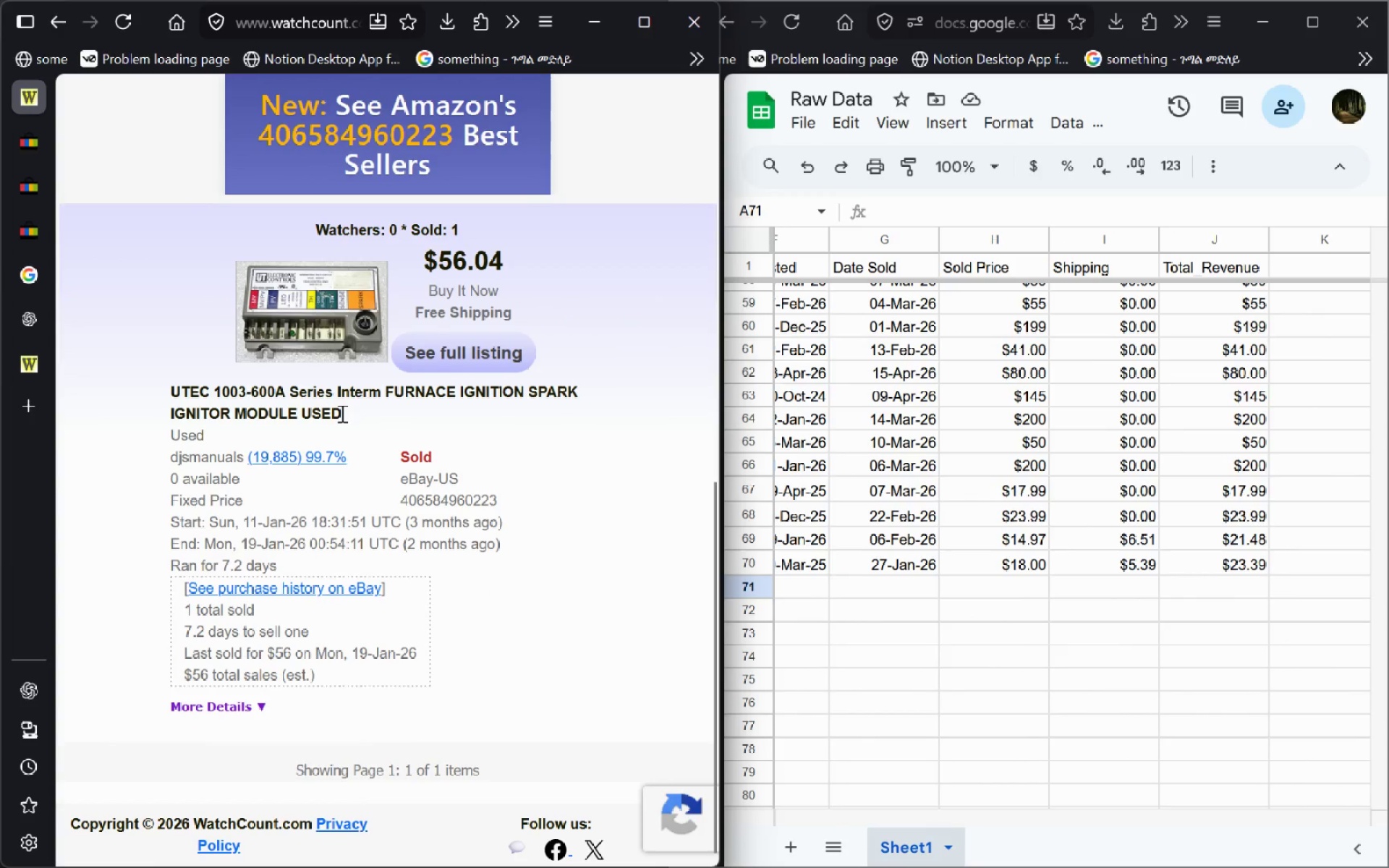 
left_click_drag(start_coordinate=[341, 413], to_coordinate=[157, 388])
 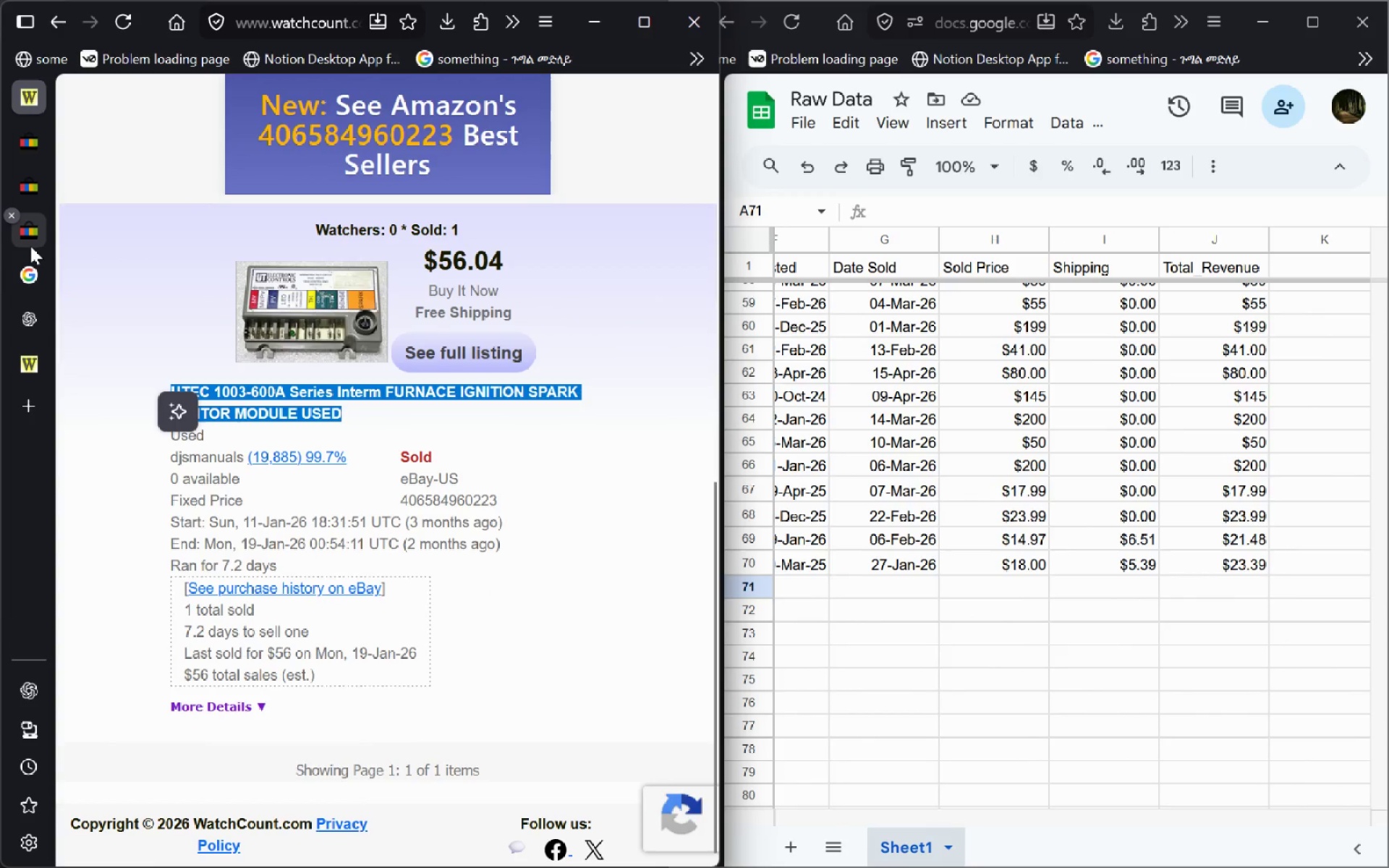 
key(Control+C)
 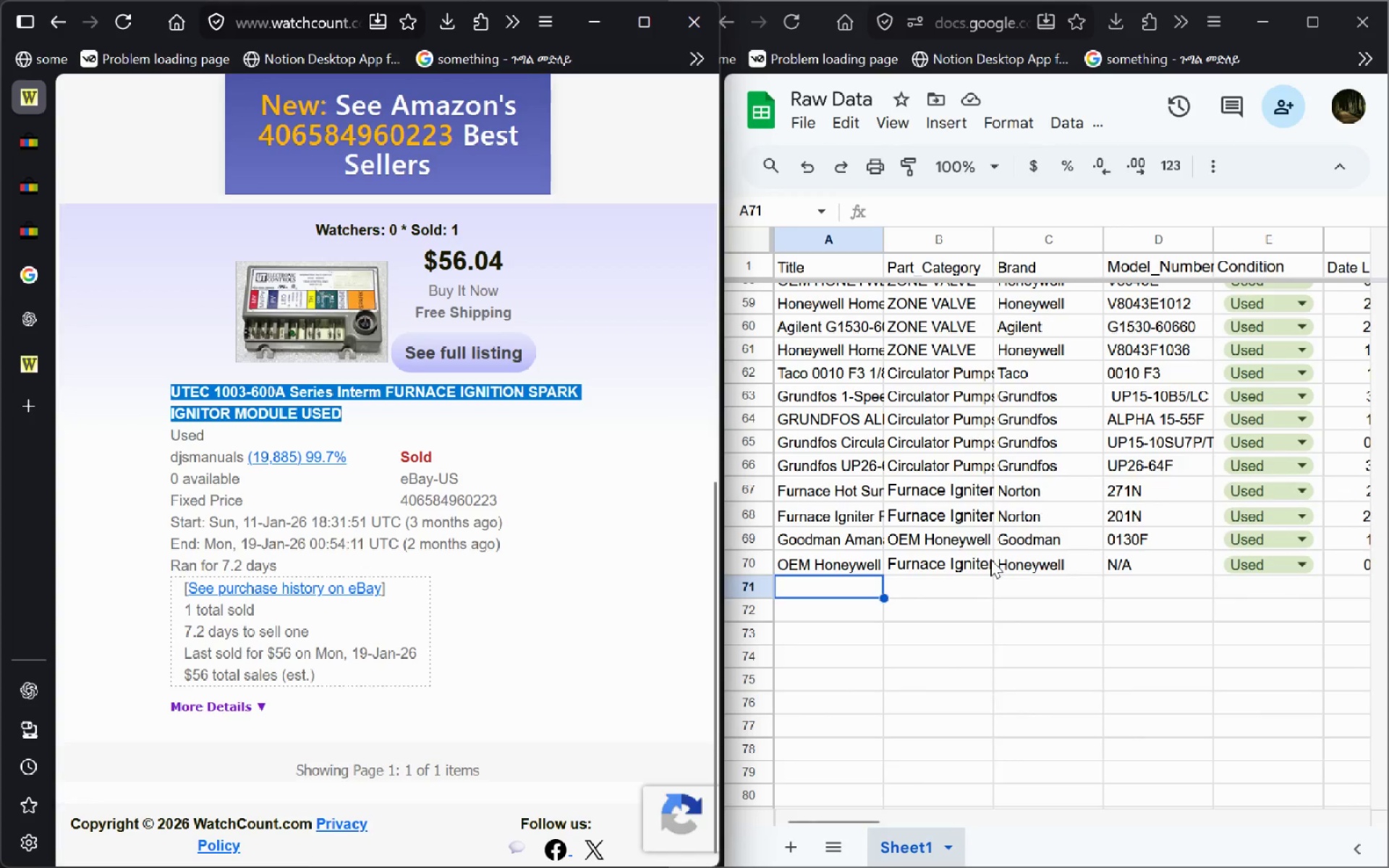 
key(Control+V)
 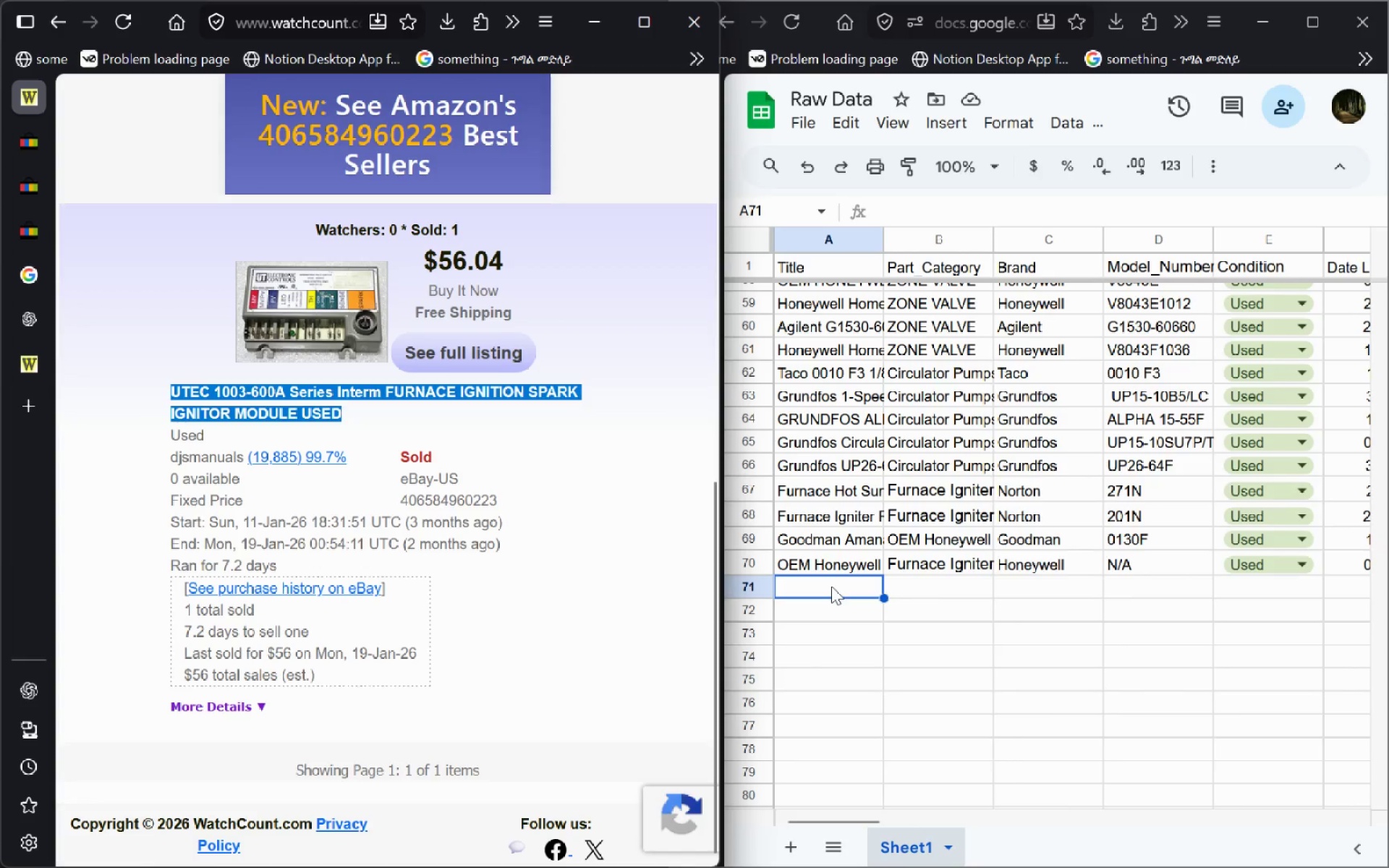 
left_click([831, 586])
 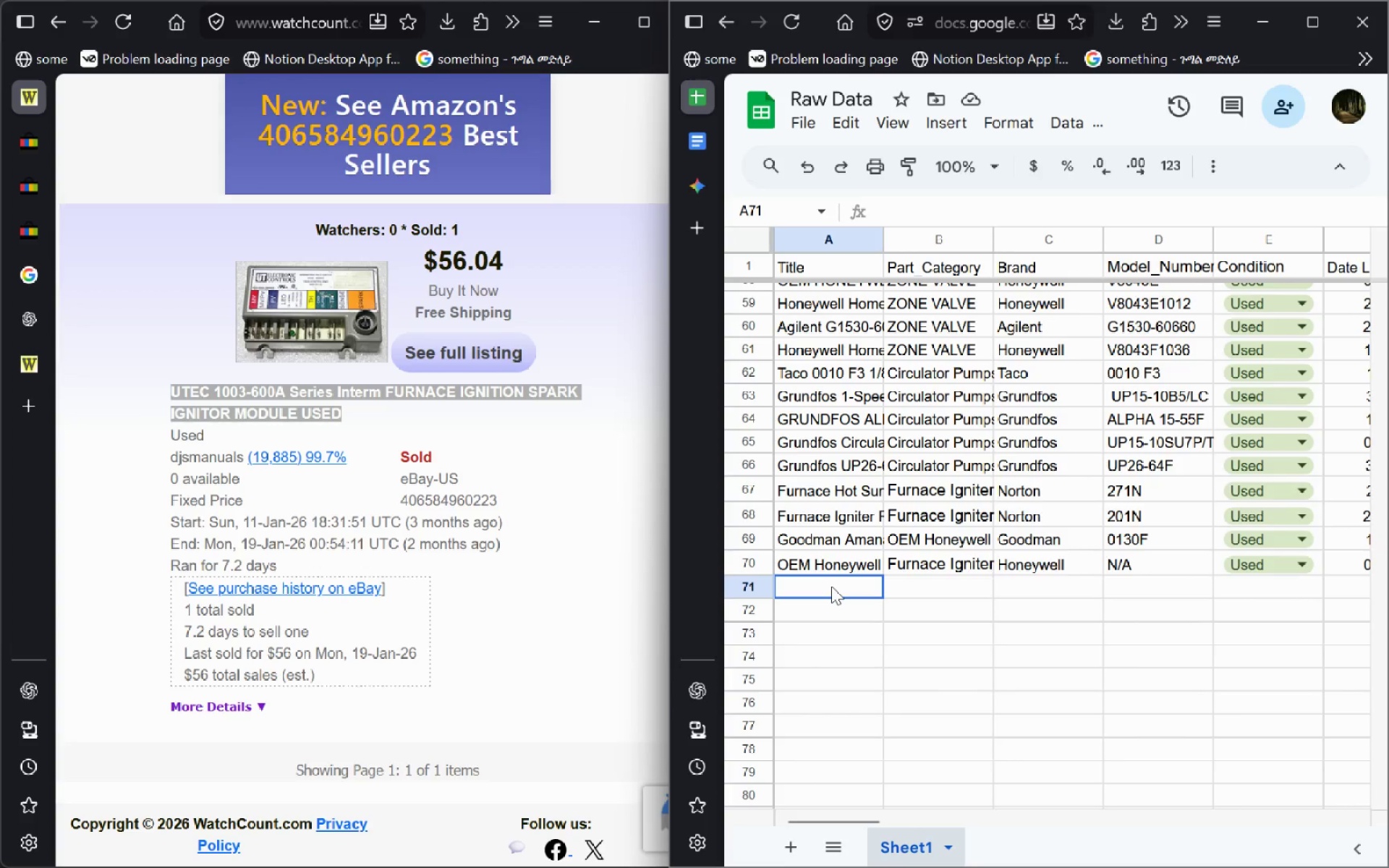 
key(Control+V)
 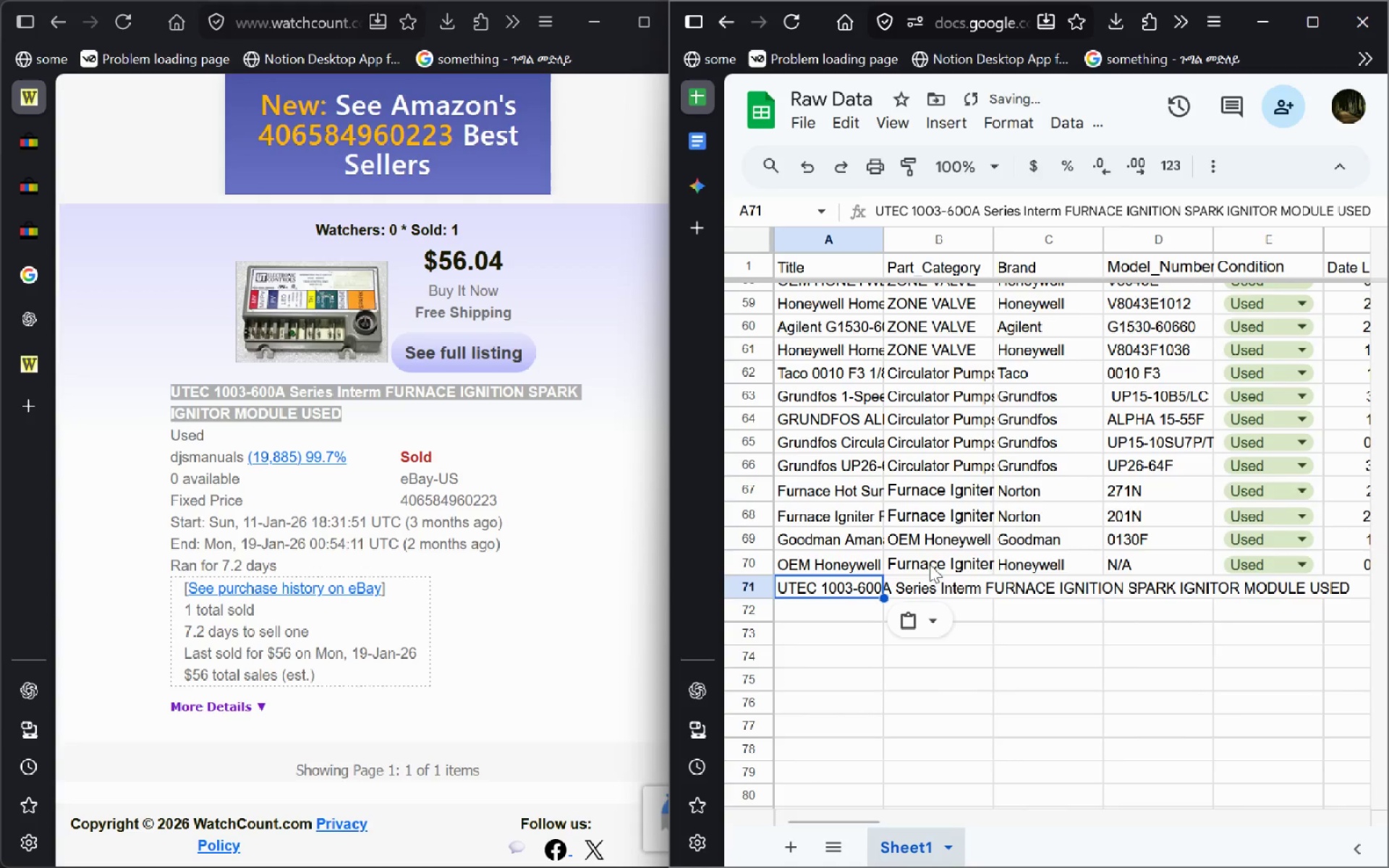 
left_click([932, 560])
 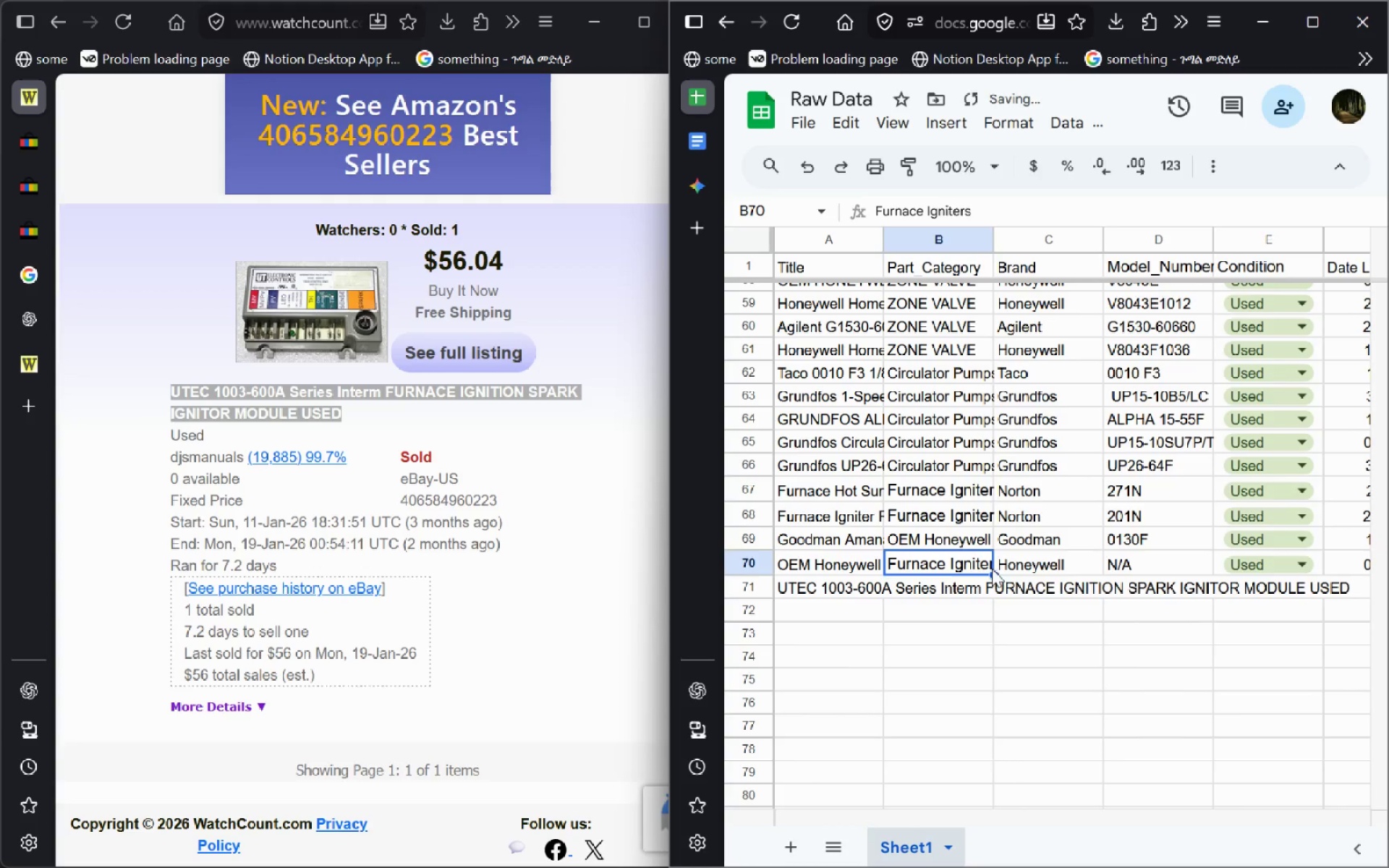 
left_click_drag(start_coordinate=[993, 571], to_coordinate=[994, 592])
 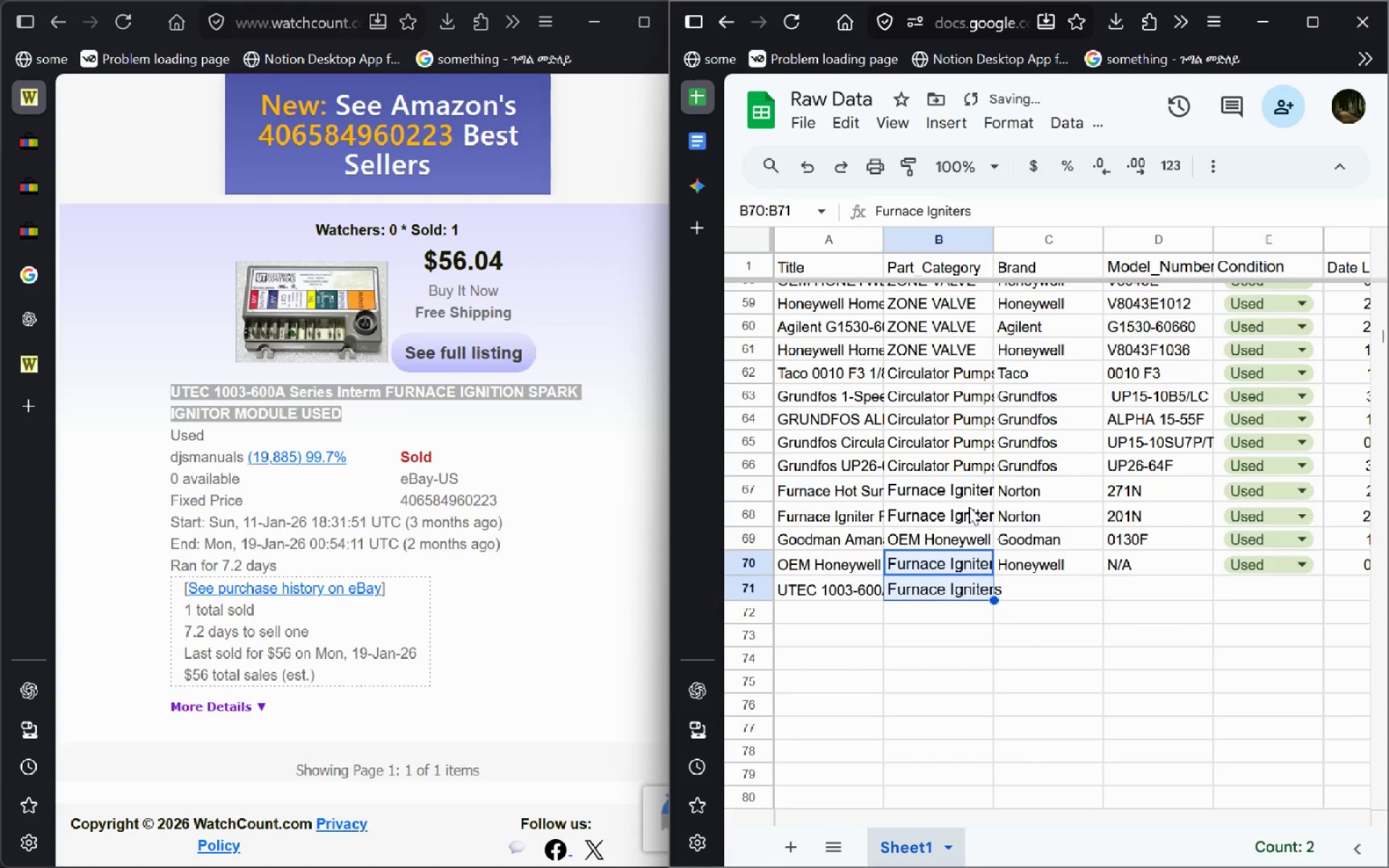 
left_click([969, 506])
 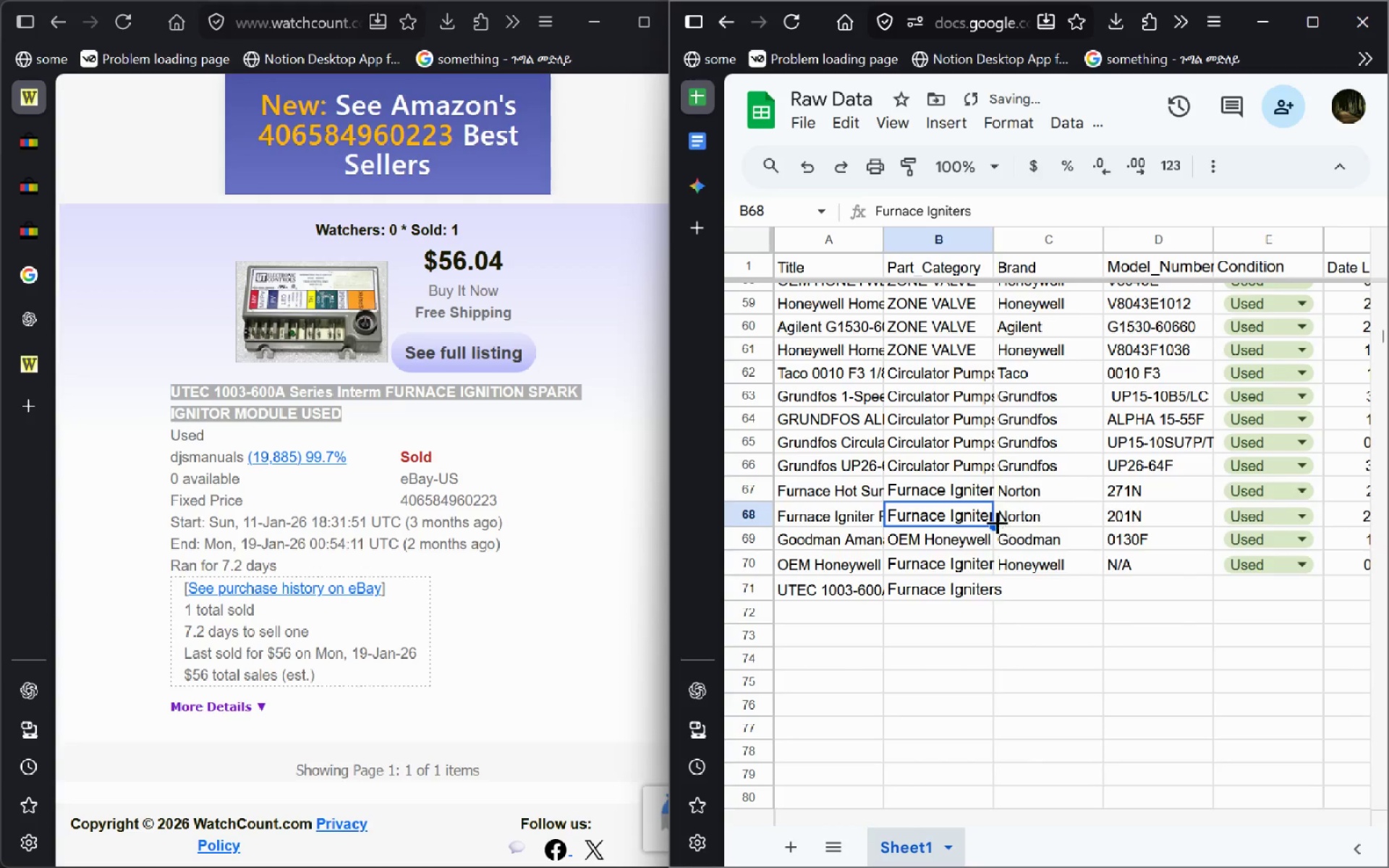 
left_click_drag(start_coordinate=[993, 526], to_coordinate=[989, 544])
 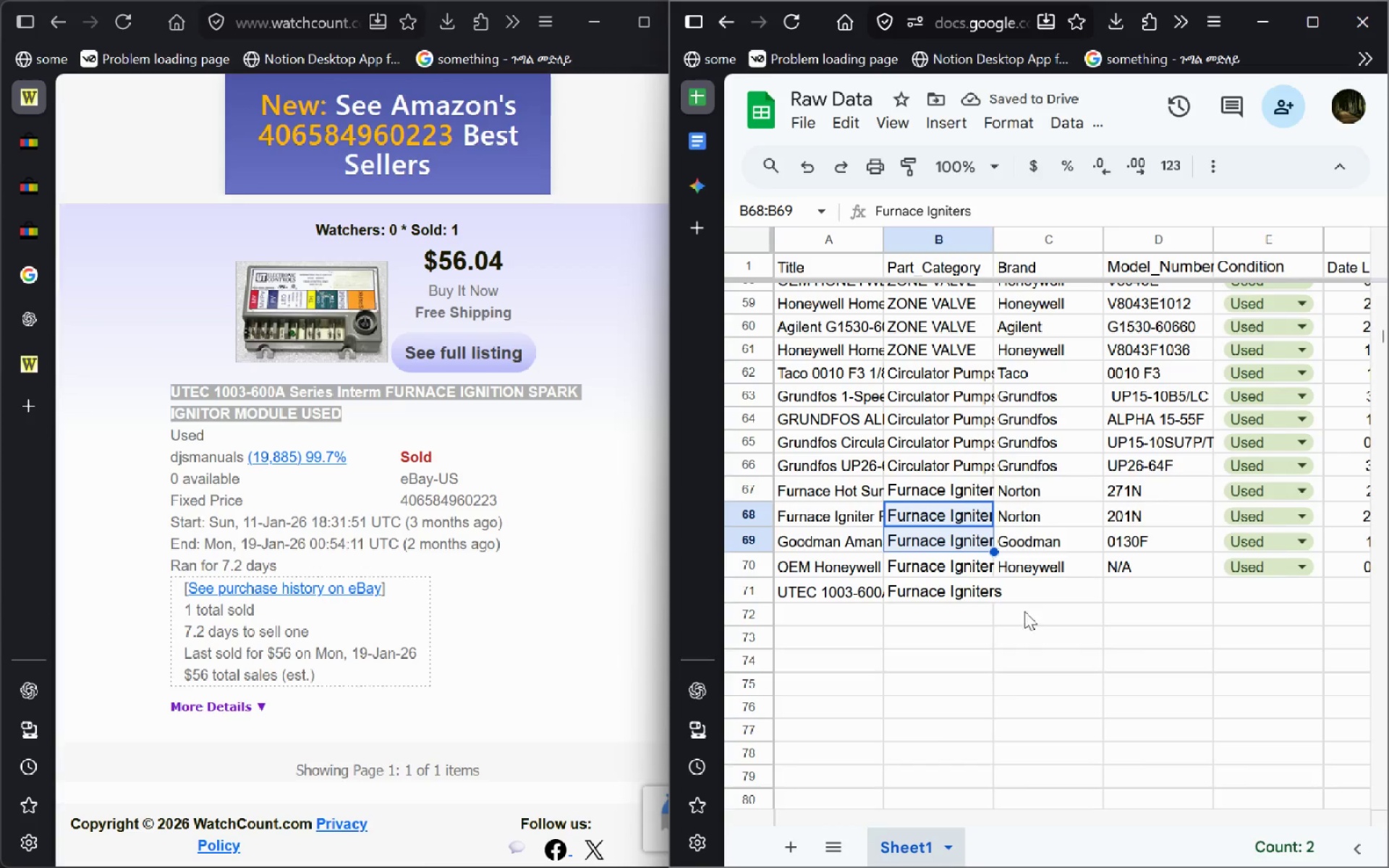 
left_click([1011, 579])
 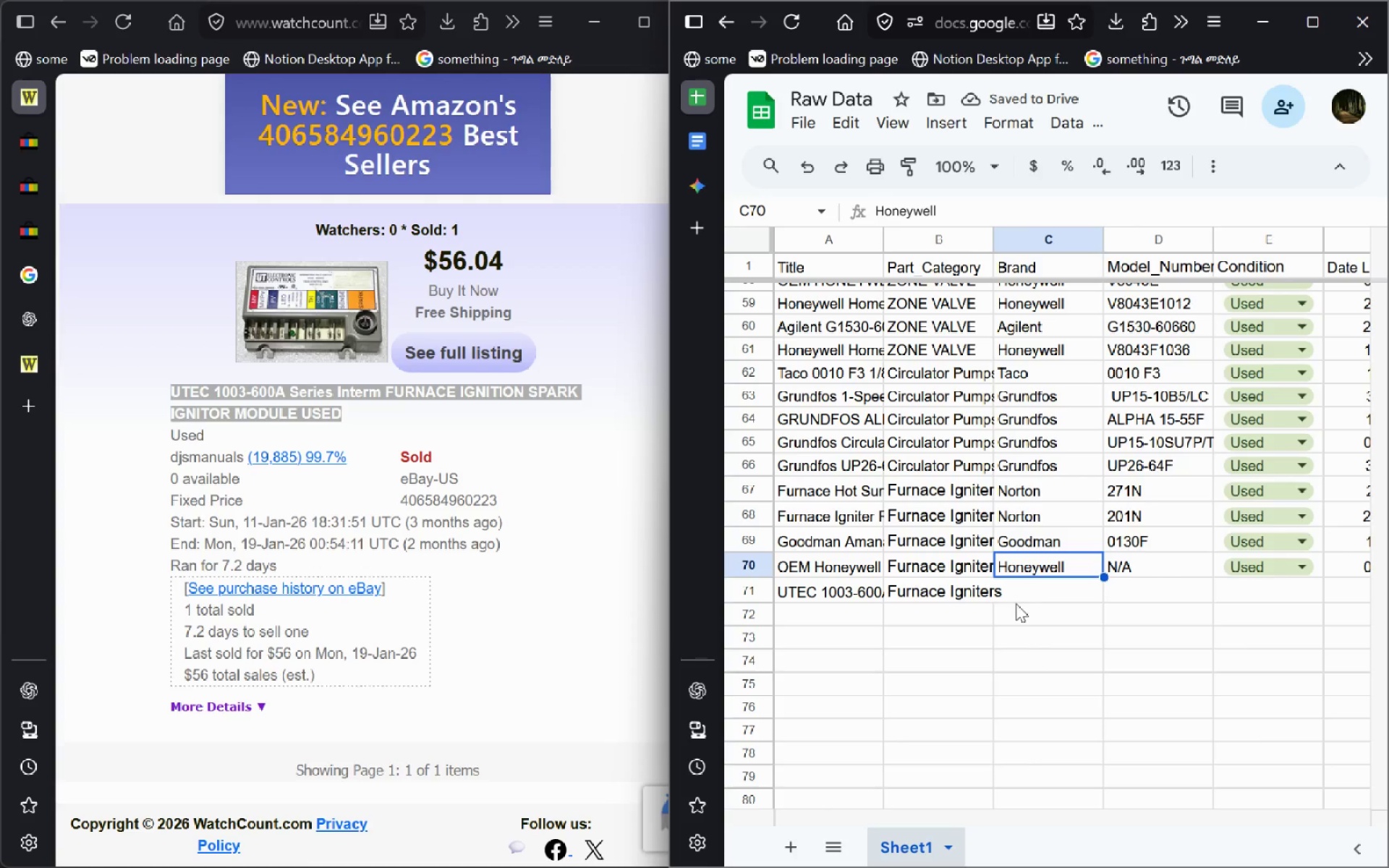 
left_click([1016, 603])
 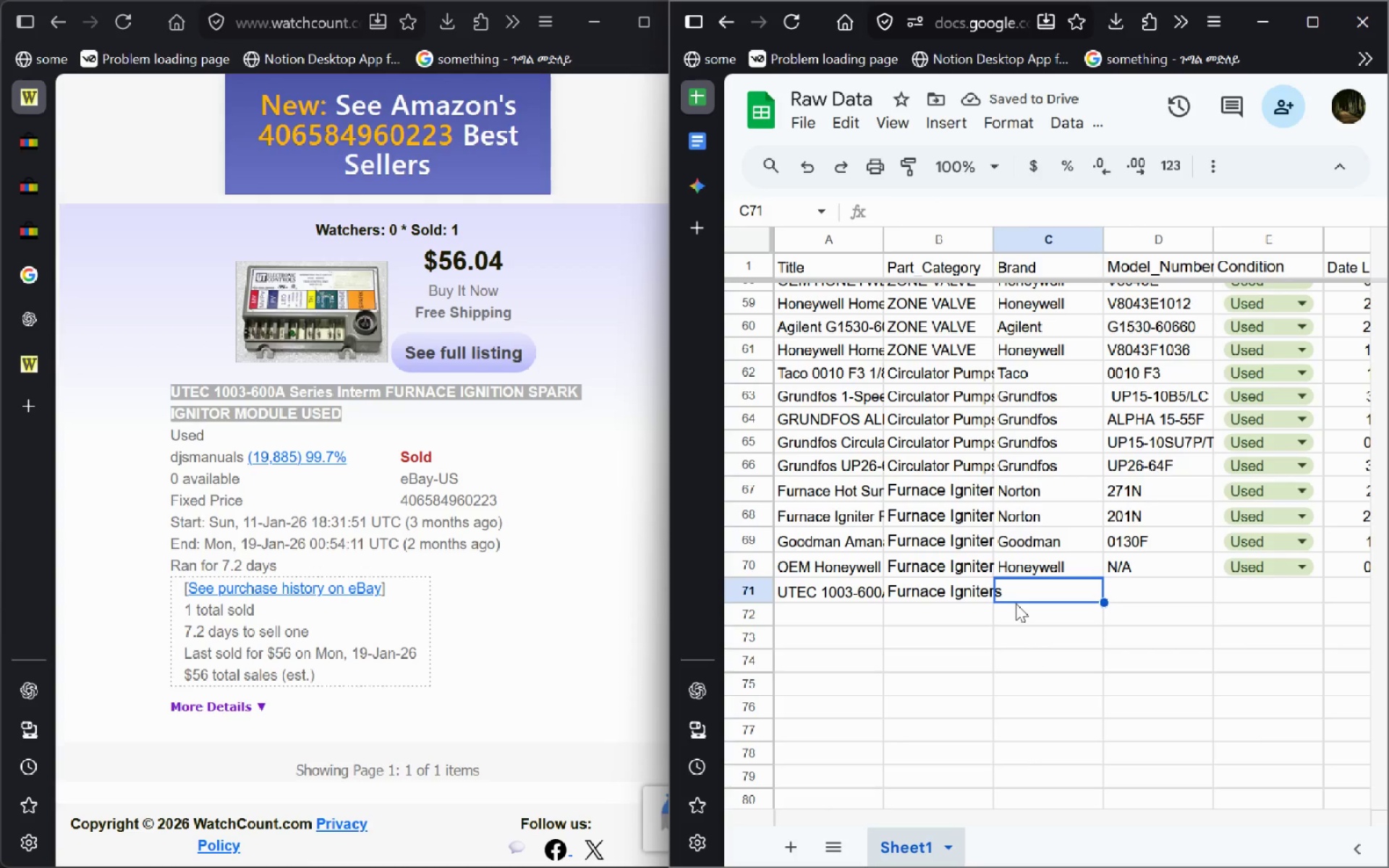 
key(Shift+ShiftLeft)
 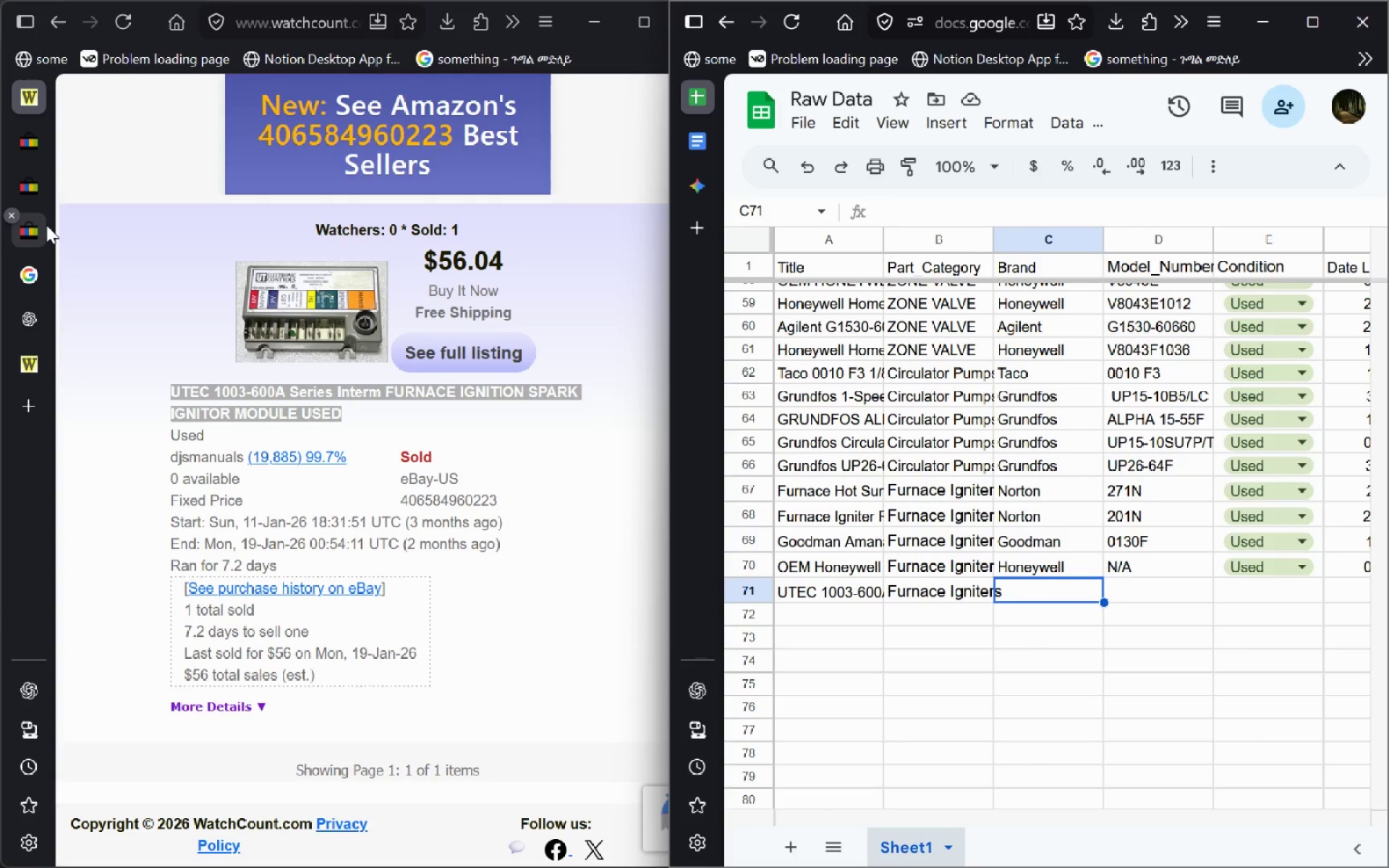 
left_click([46, 225])
 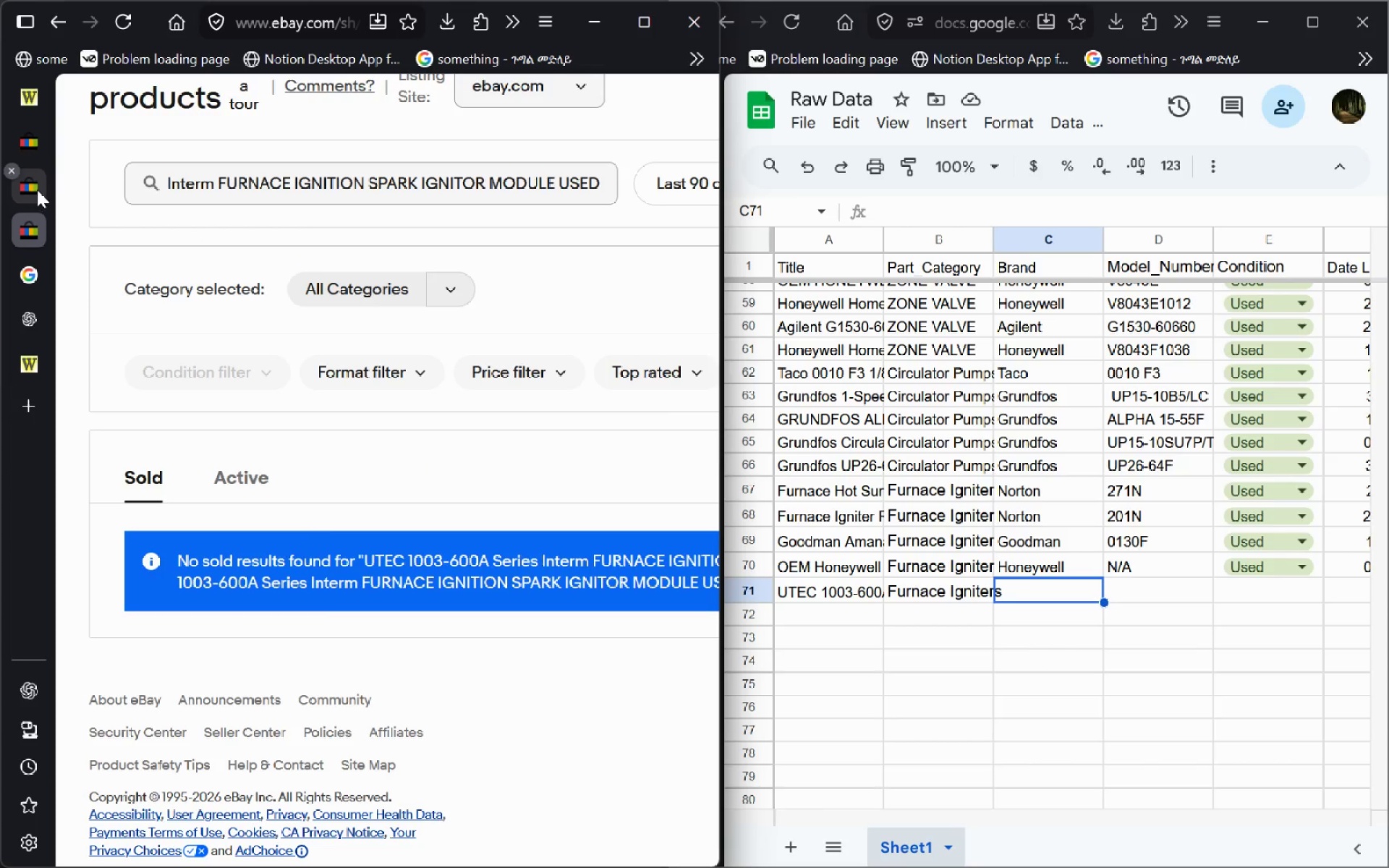 
left_click([37, 190])
 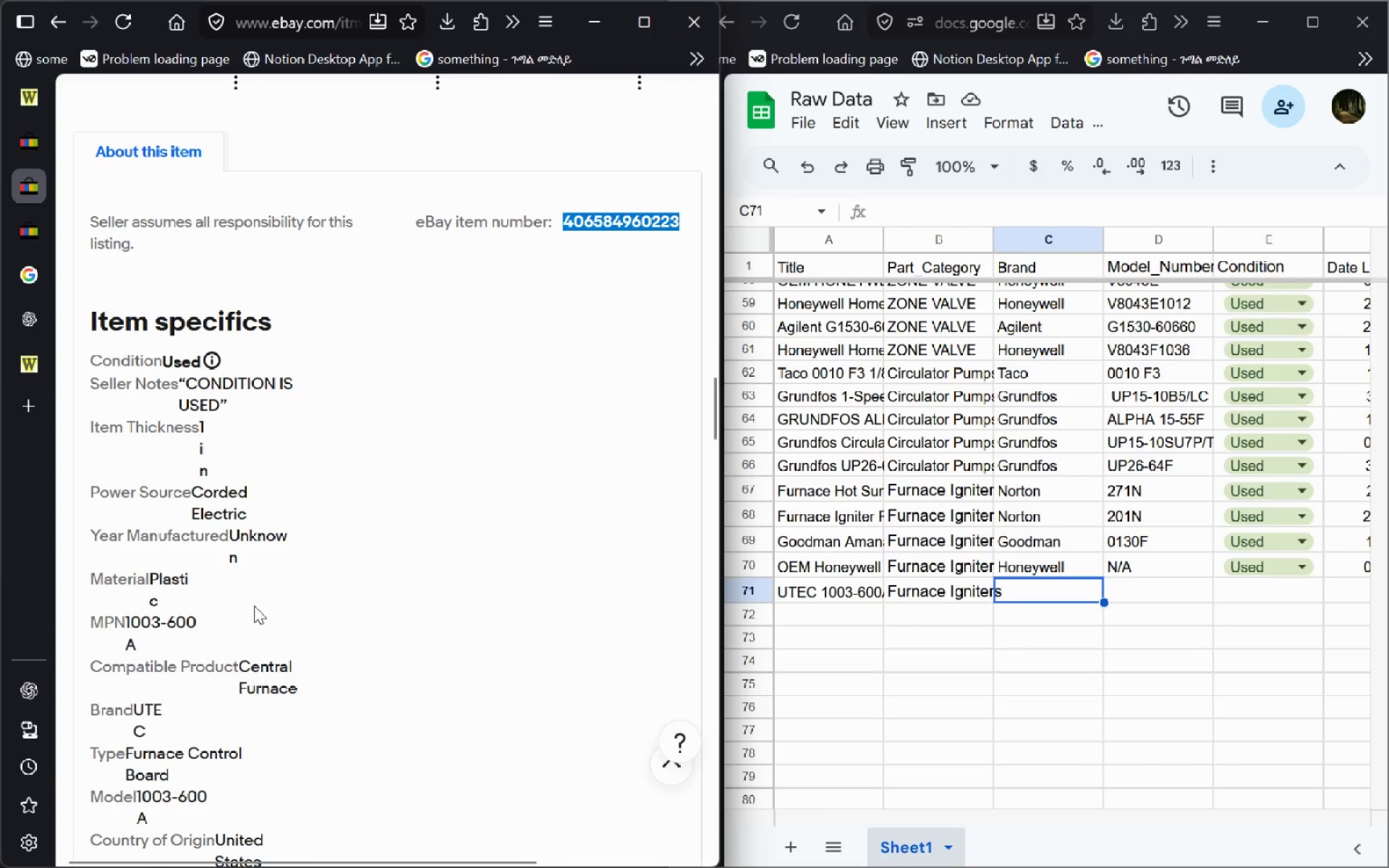 
wait(5.56)
 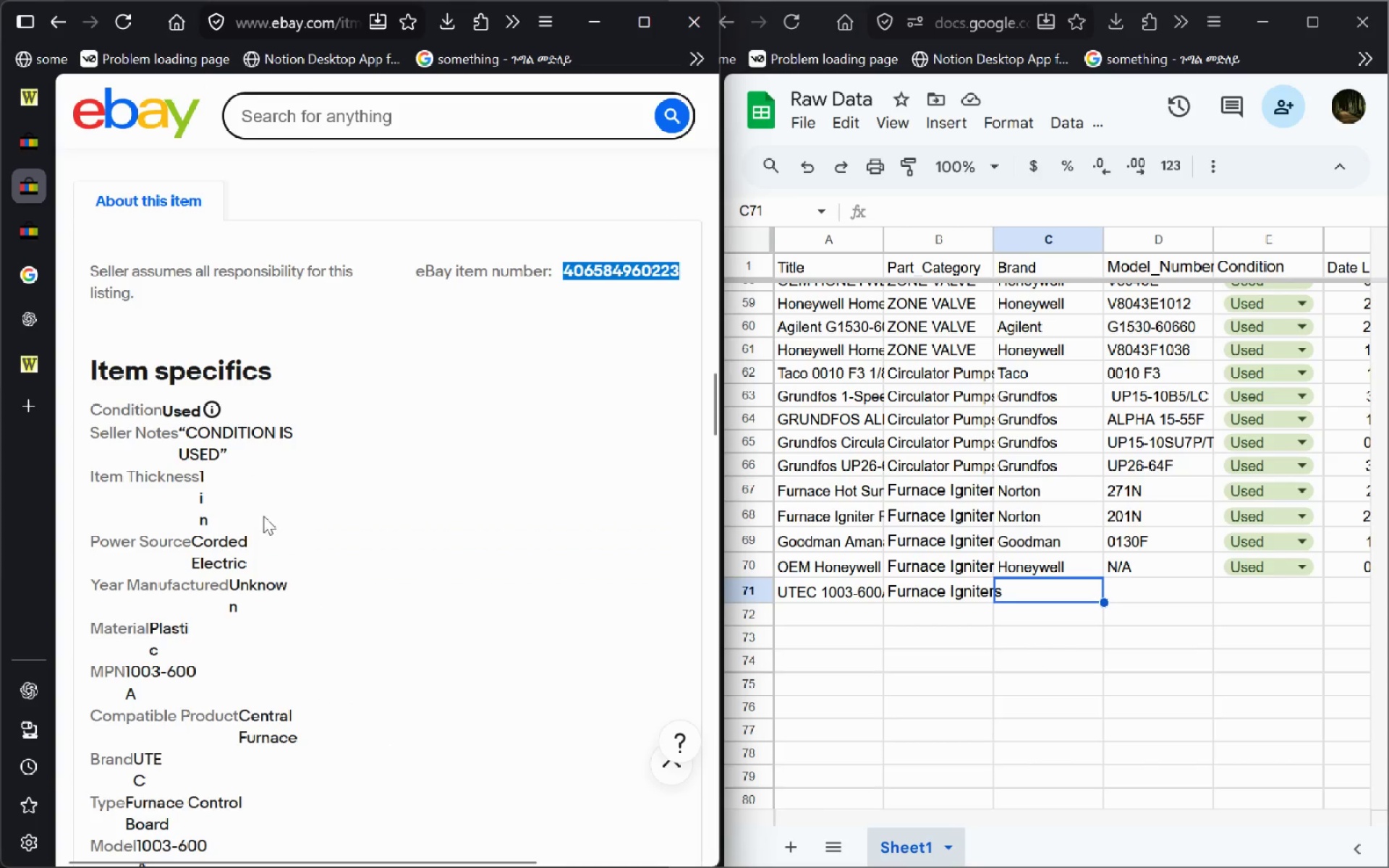 
left_click_drag(start_coordinate=[147, 645], to_coordinate=[138, 605])
 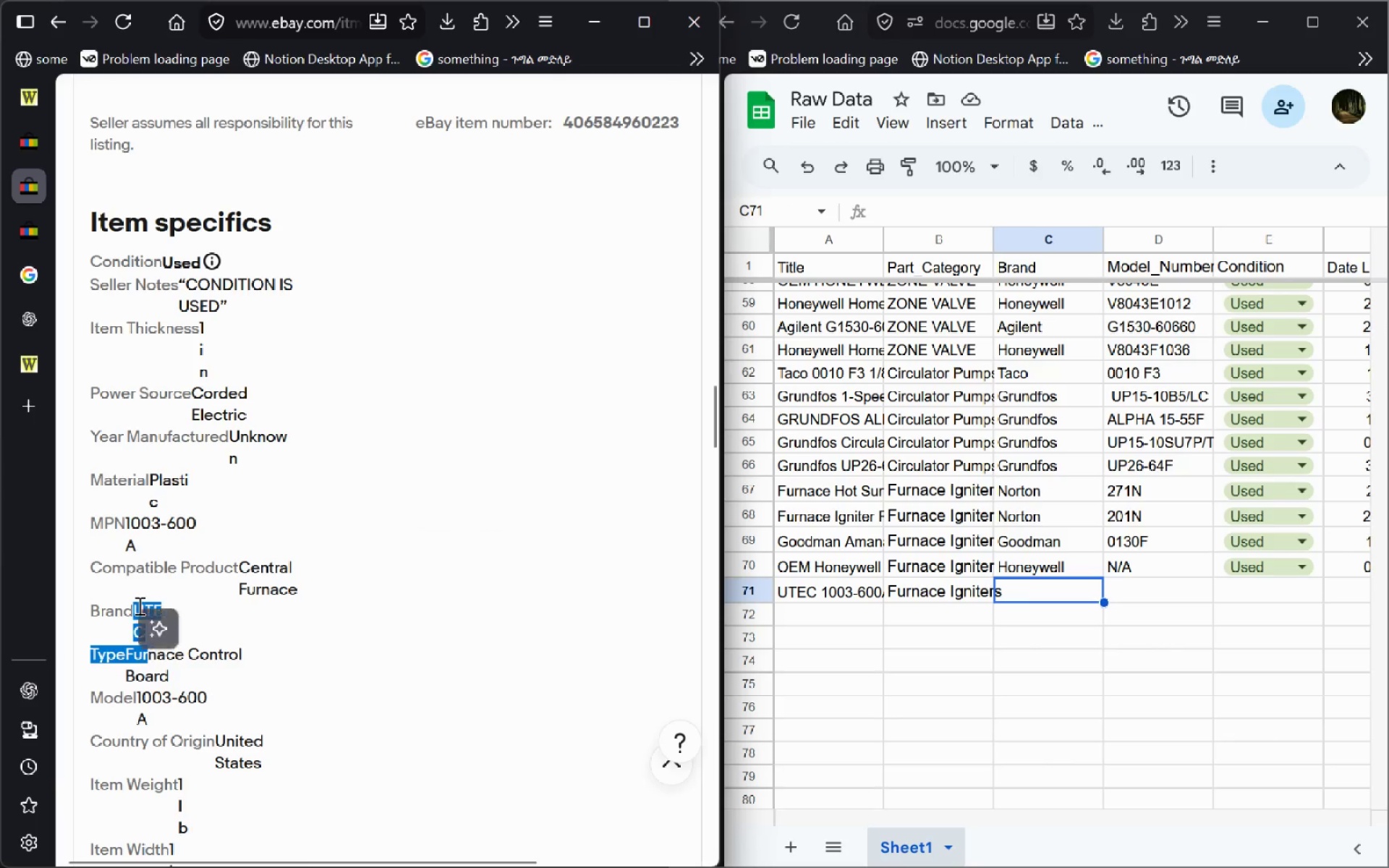 
left_click([138, 605])
 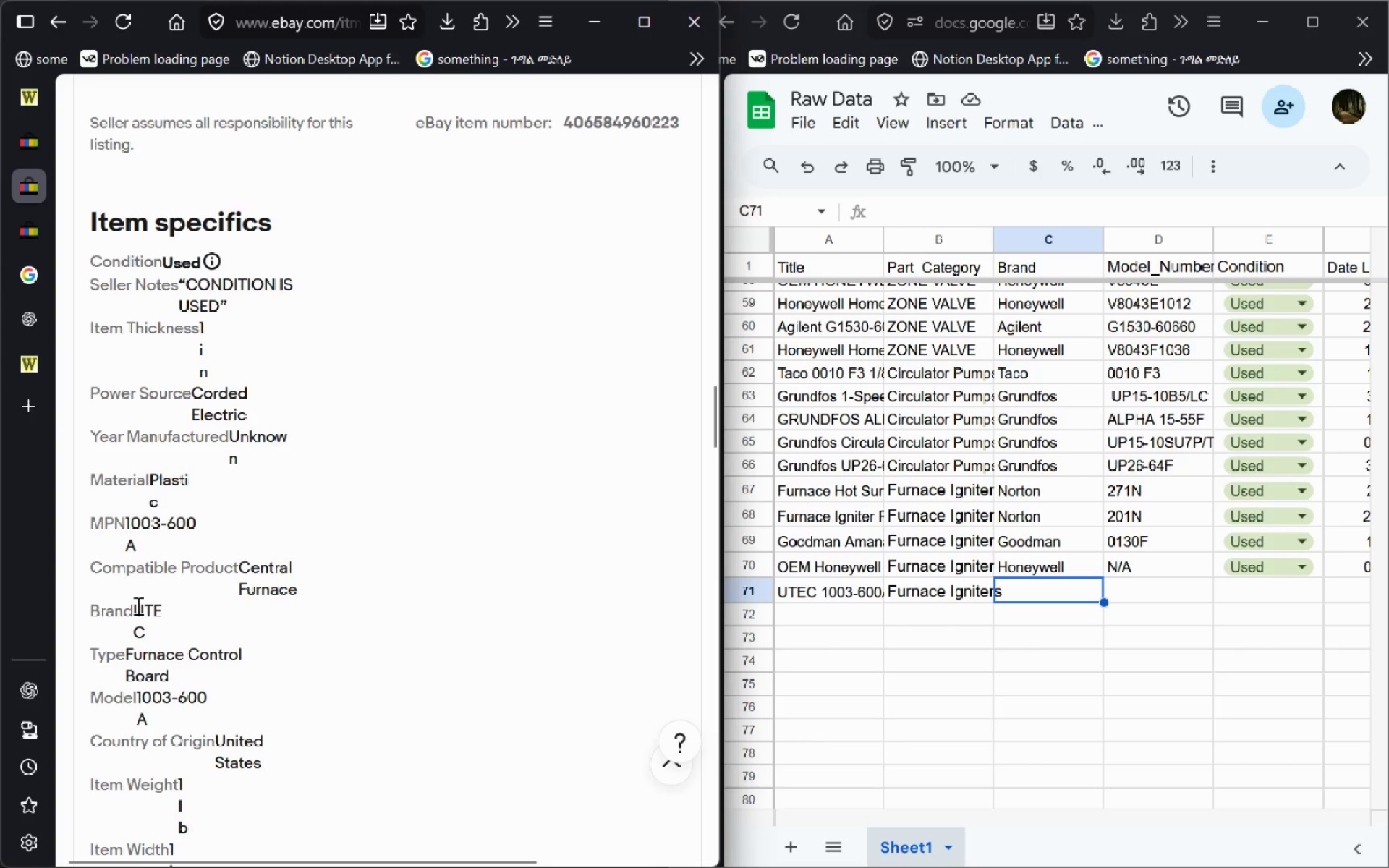 
left_click_drag(start_coordinate=[137, 605], to_coordinate=[153, 624])
 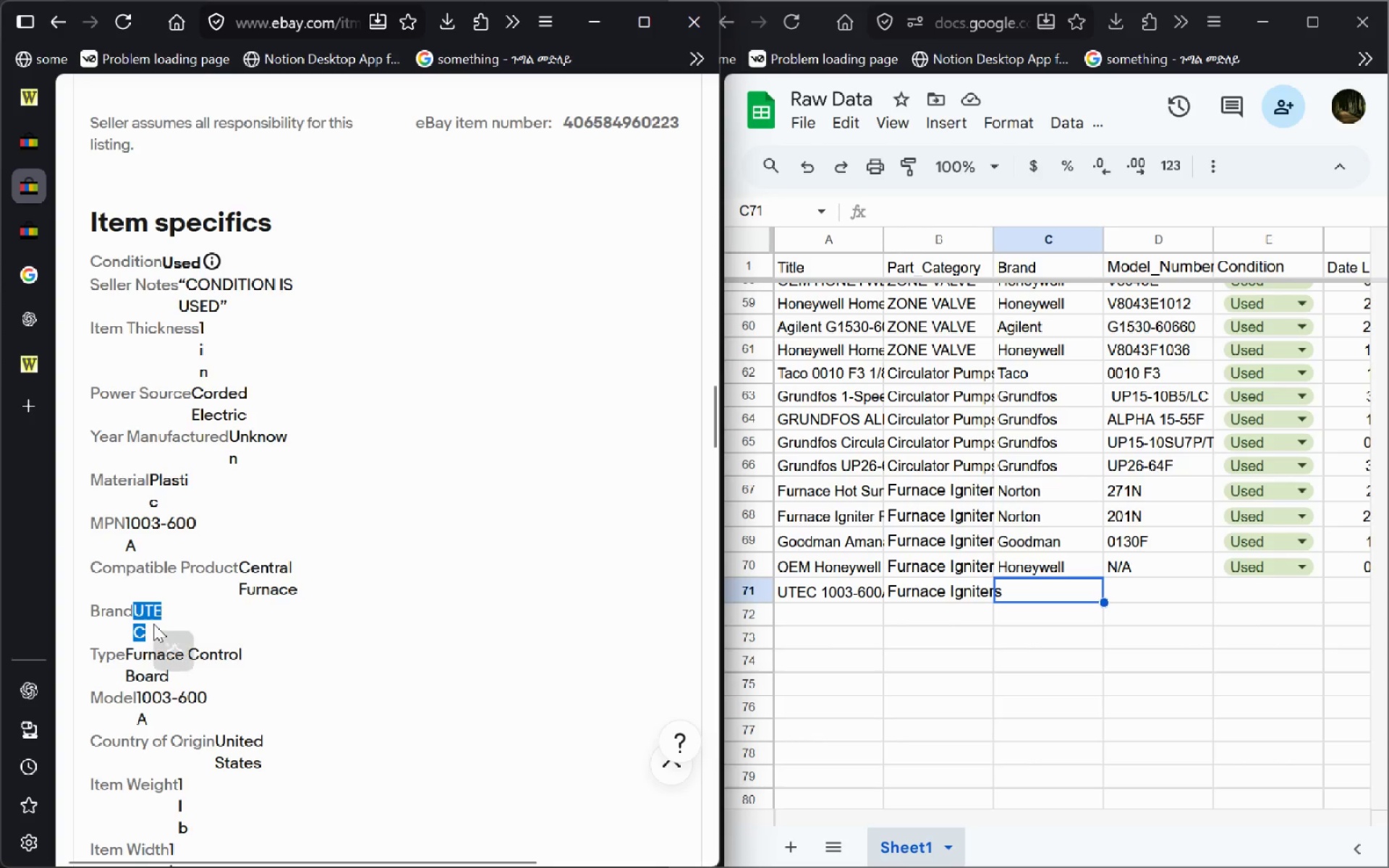 
key(Control+C)
 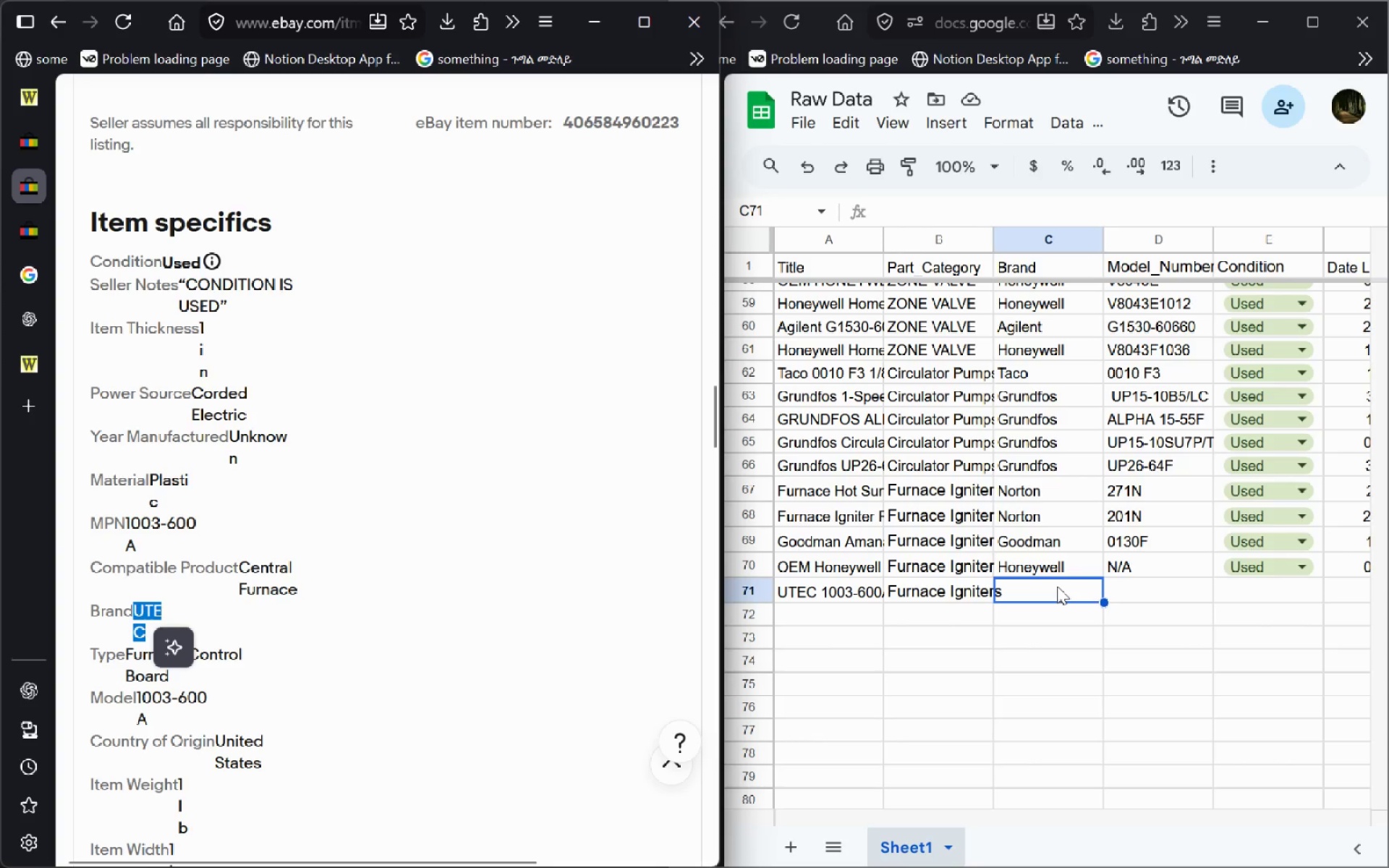 
left_click([1057, 586])
 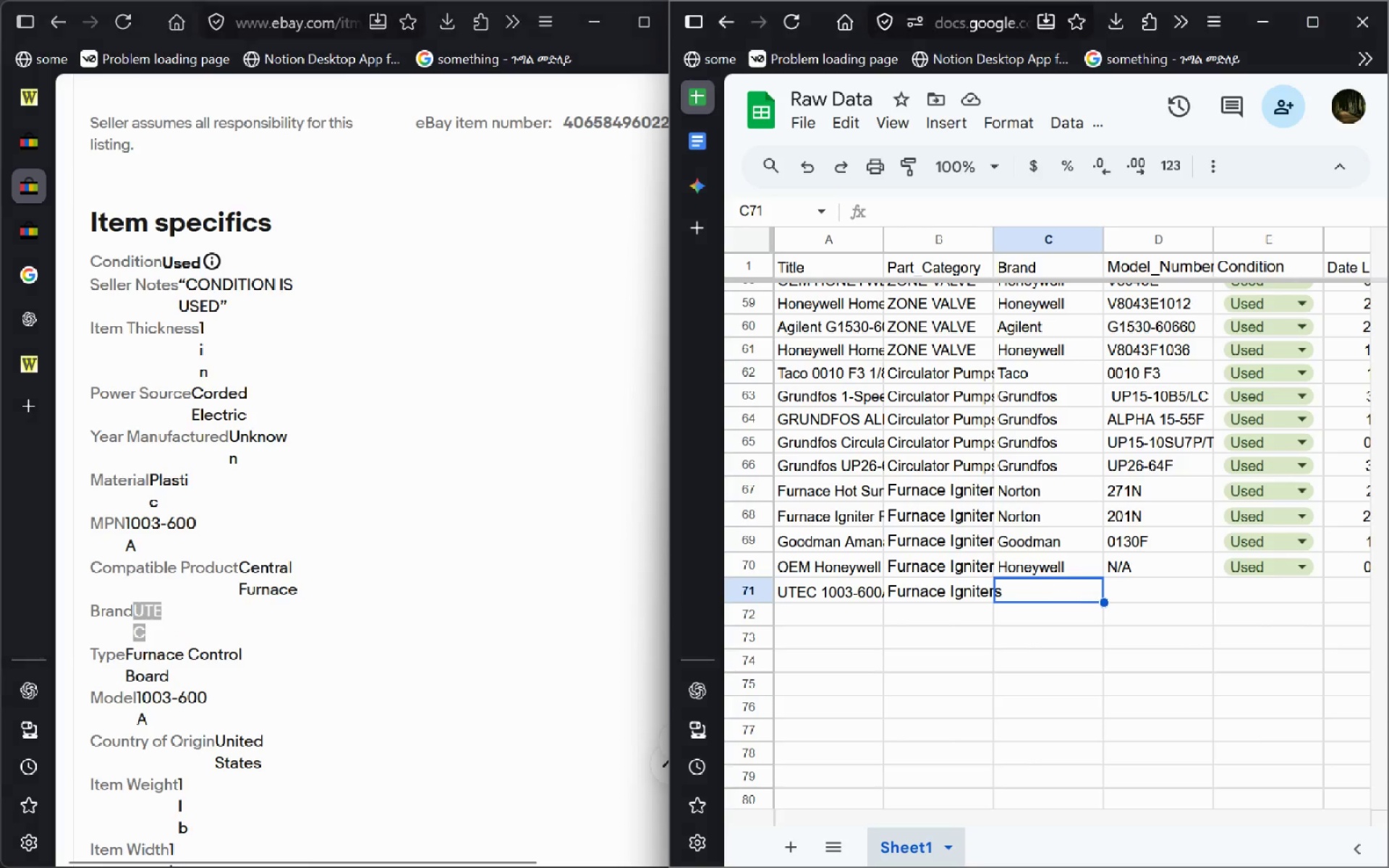 
key(Control+V)
 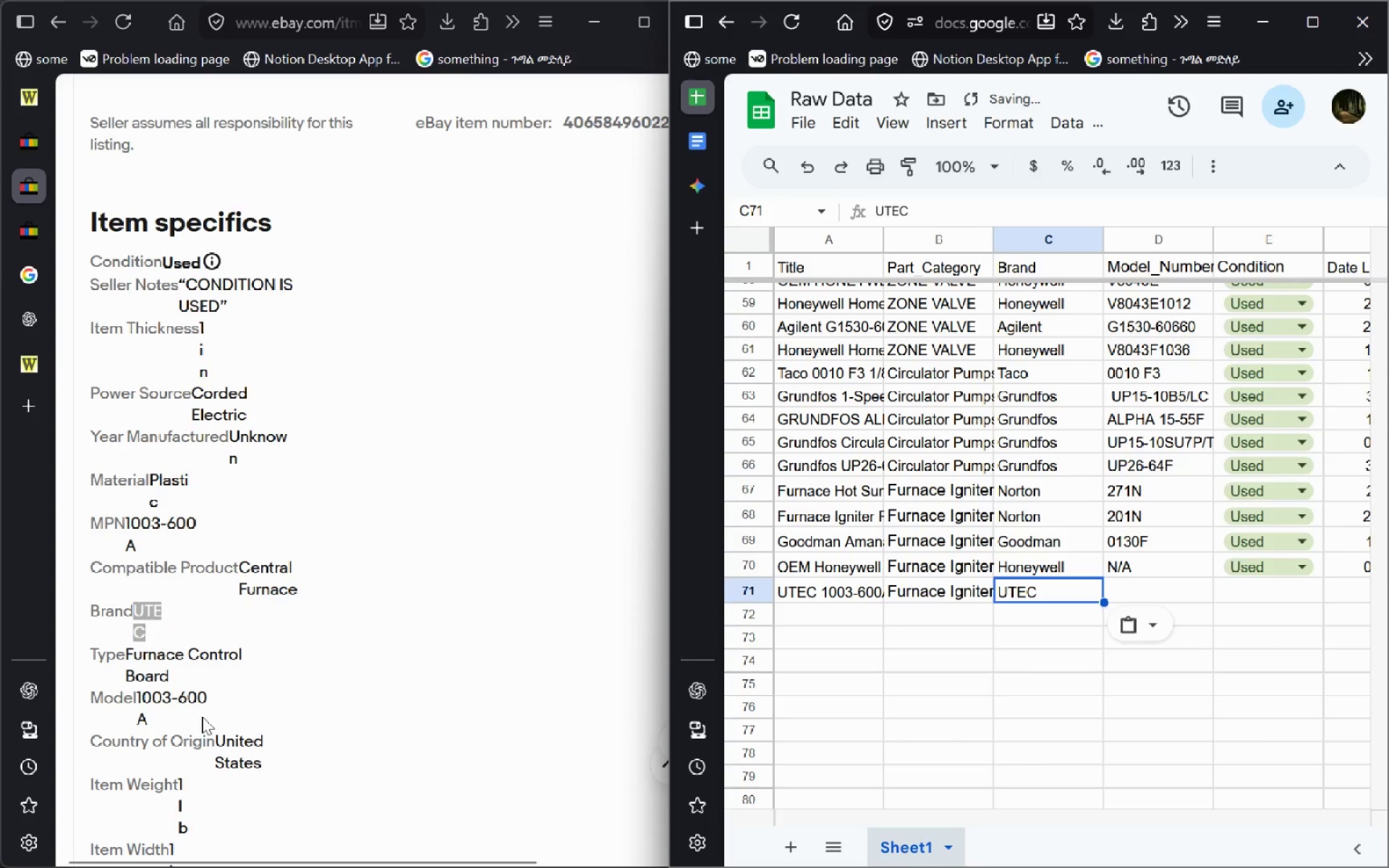 
left_click_drag(start_coordinate=[158, 717], to_coordinate=[135, 697])
 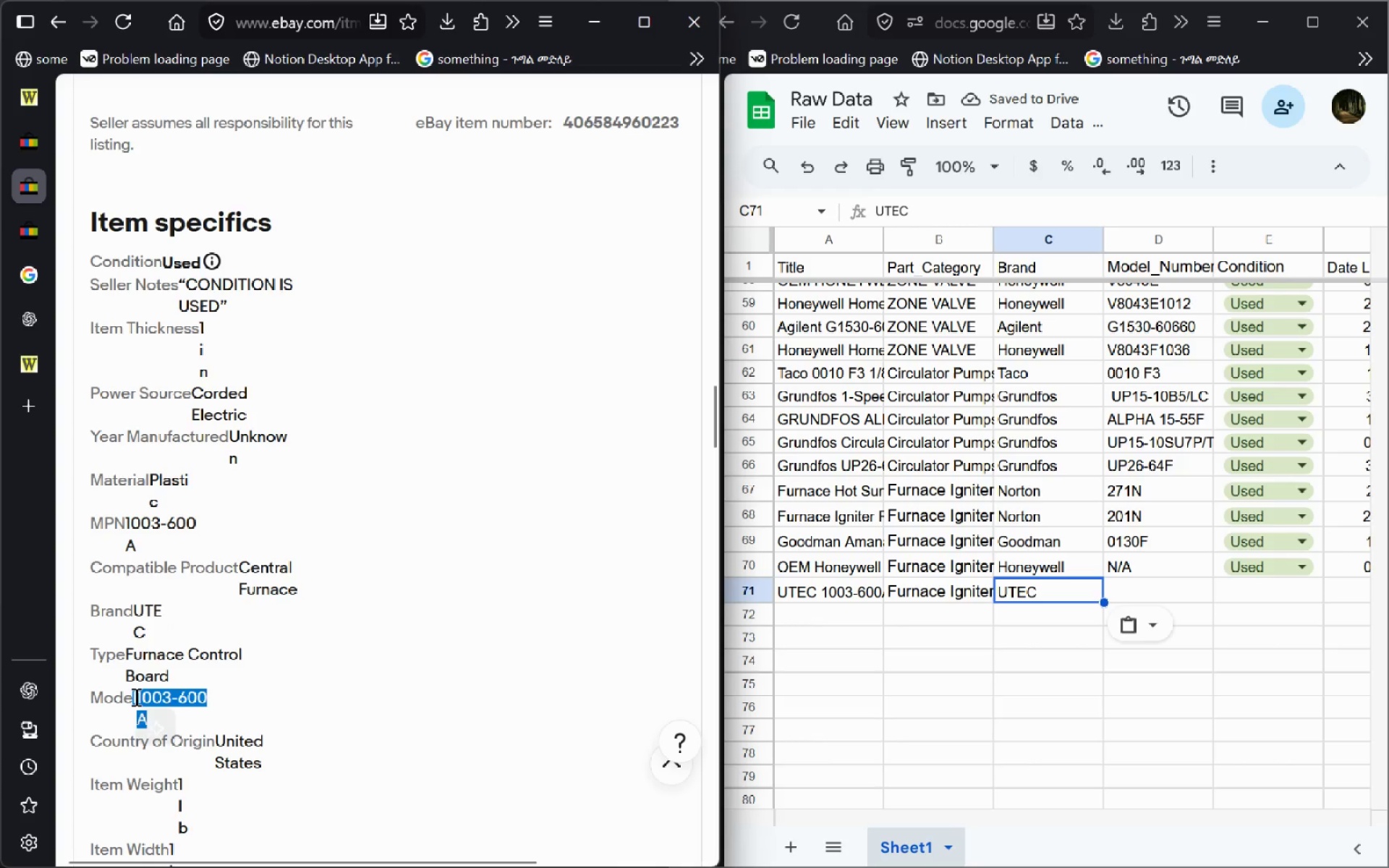 
hold_key(key=ControlLeft, duration=0.31)
 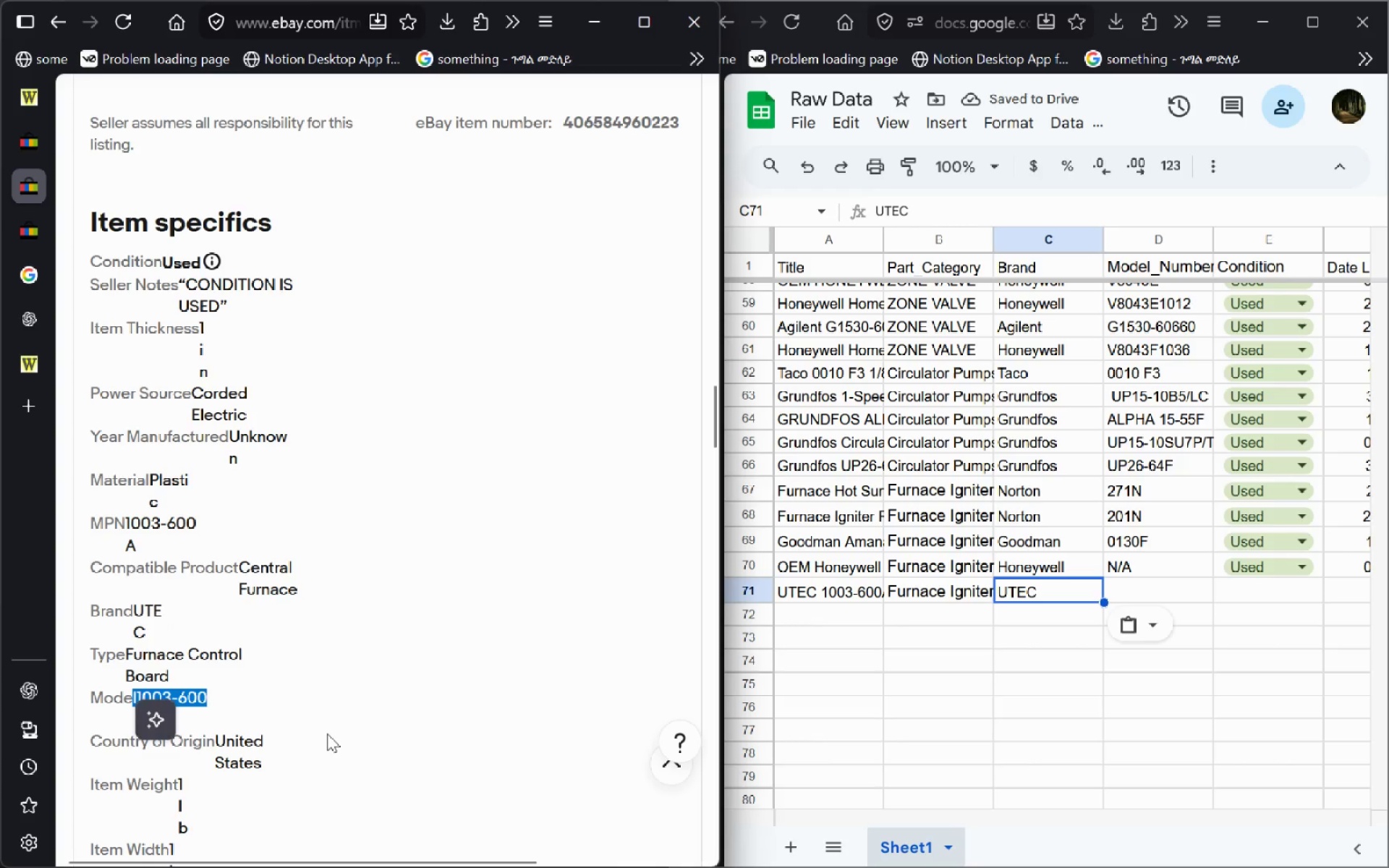 
key(Shift+ArrowRight)
 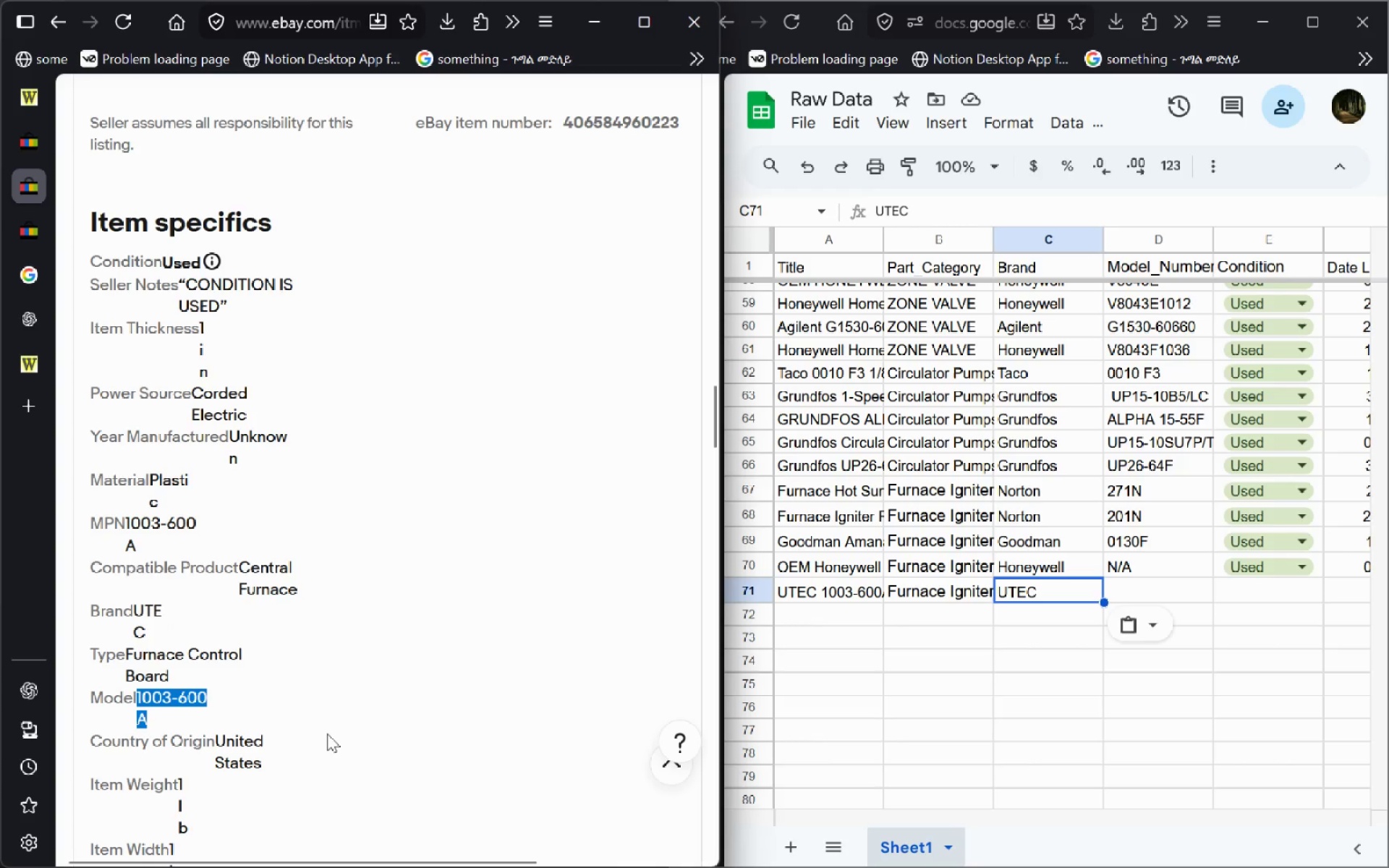 
hold_key(key=ShiftLeft, duration=0.81)
 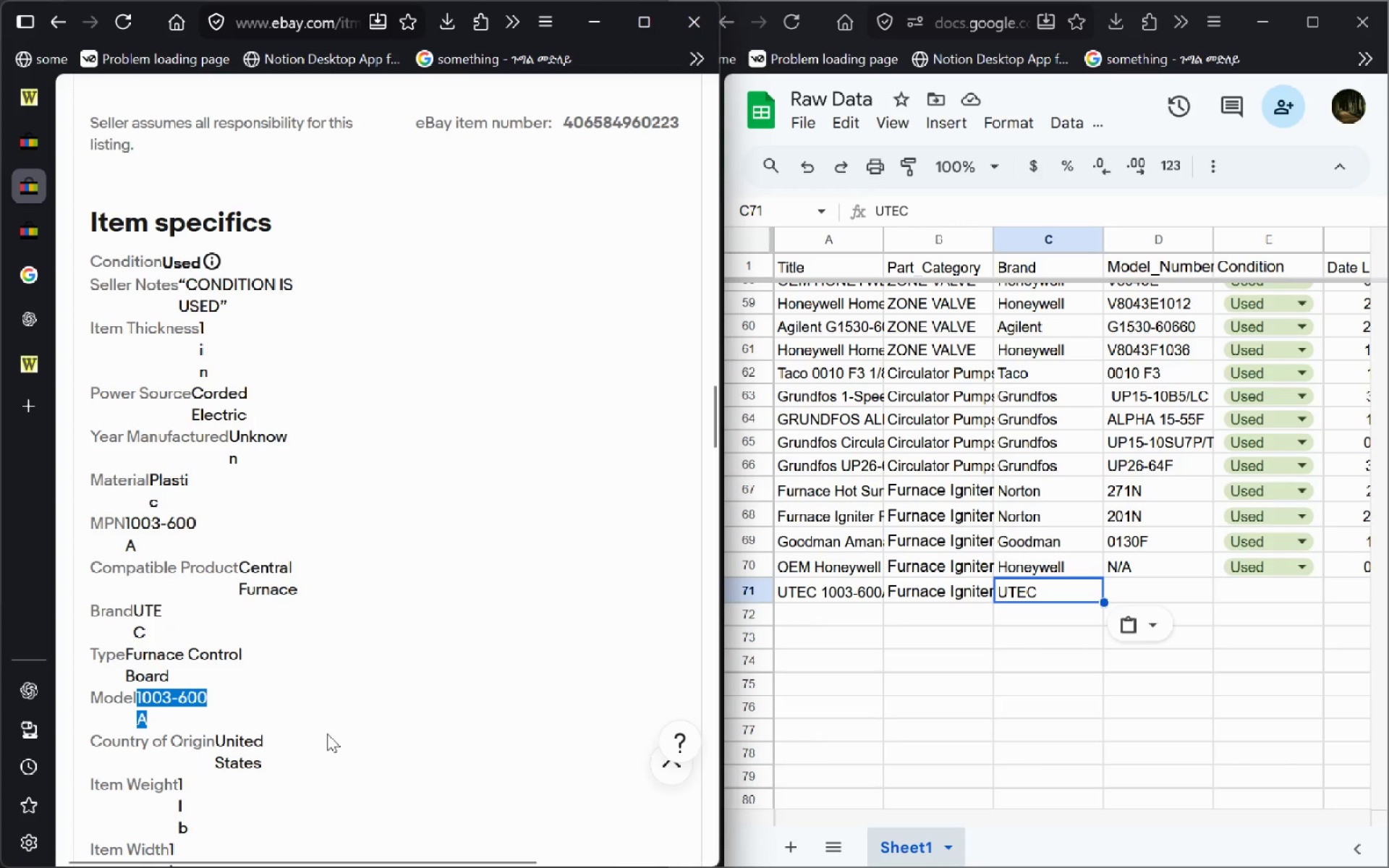 
key(Control+C)
 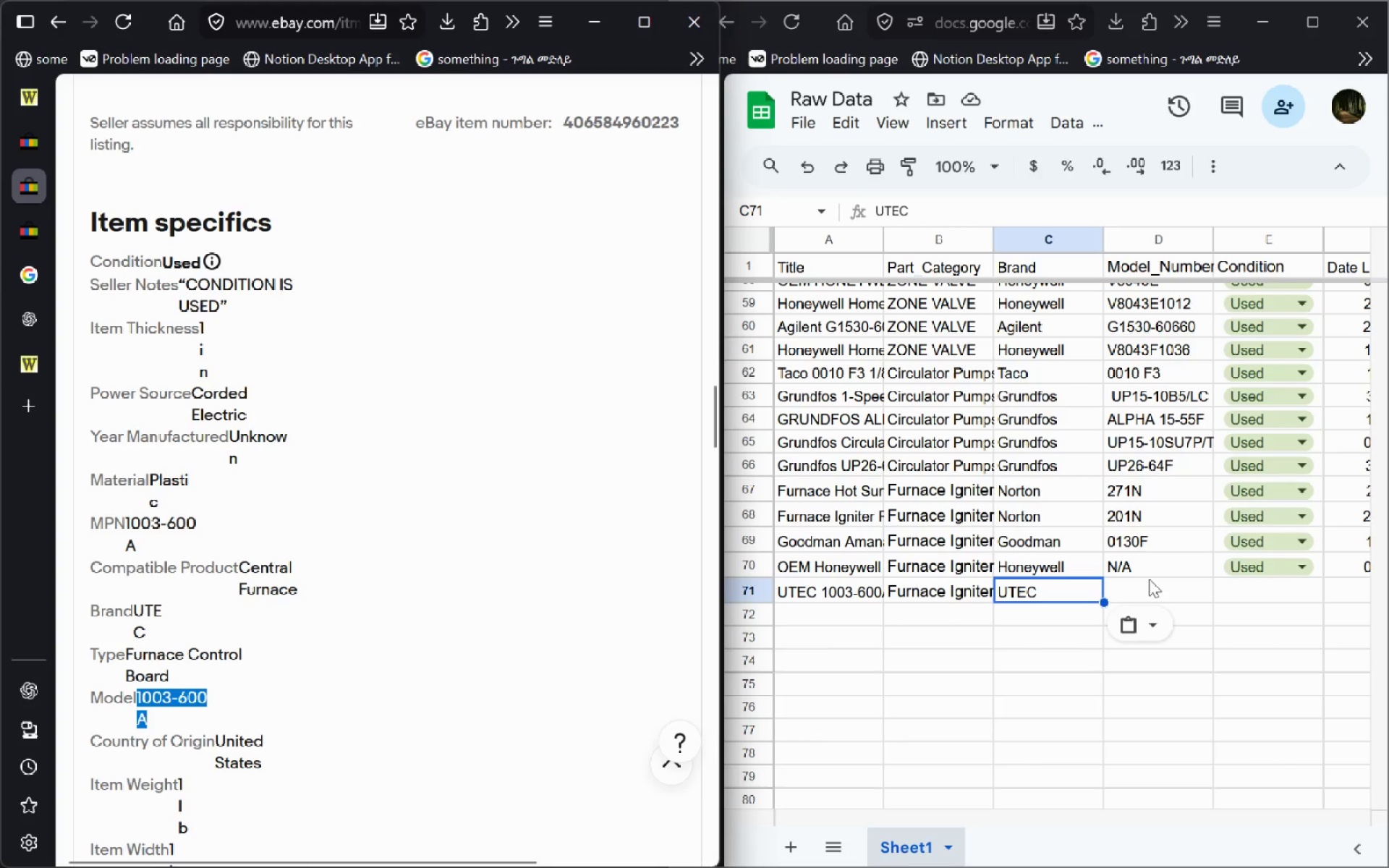 
left_click([1149, 579])
 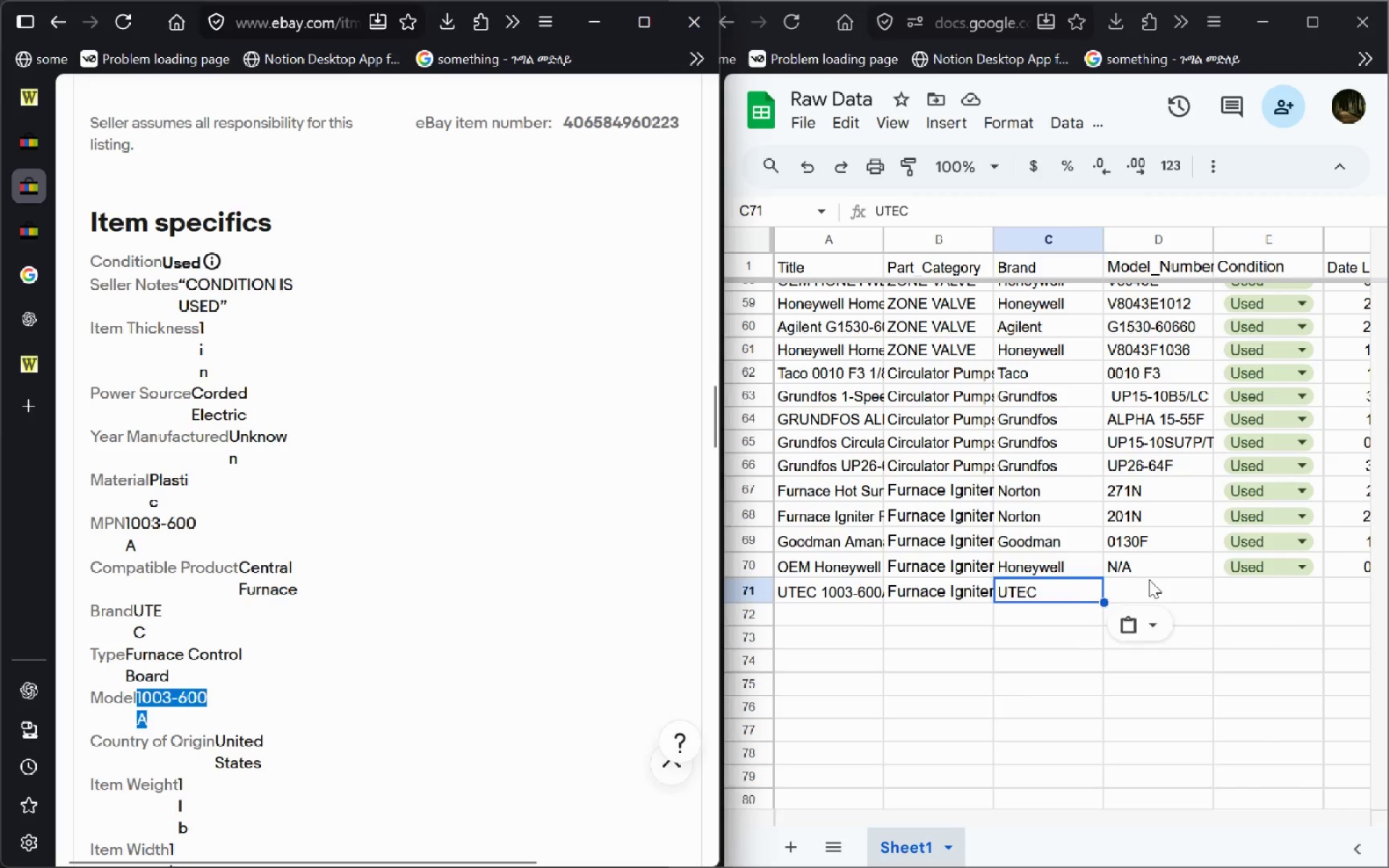 
key(Control+V)
 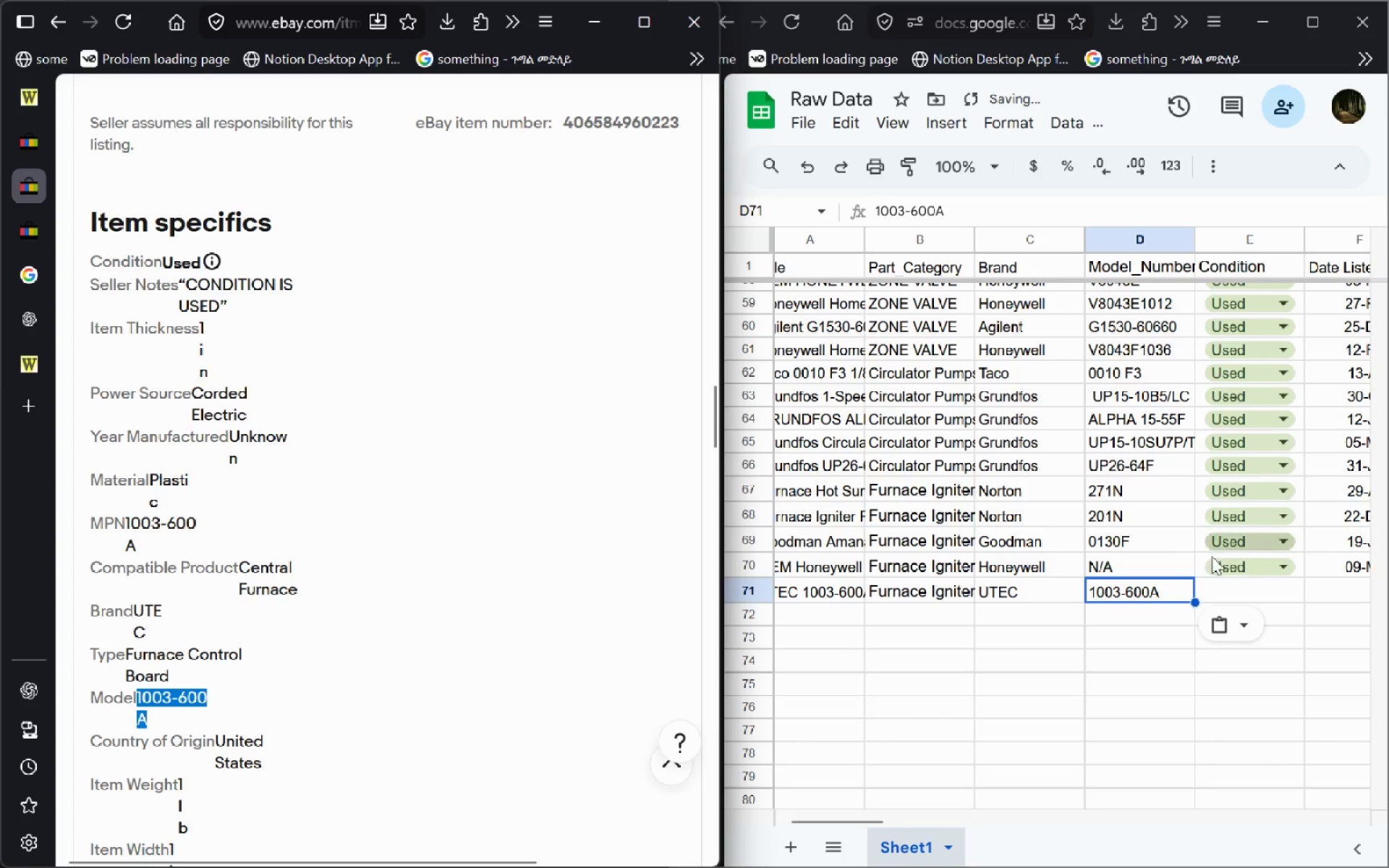 
left_click([1206, 570])
 